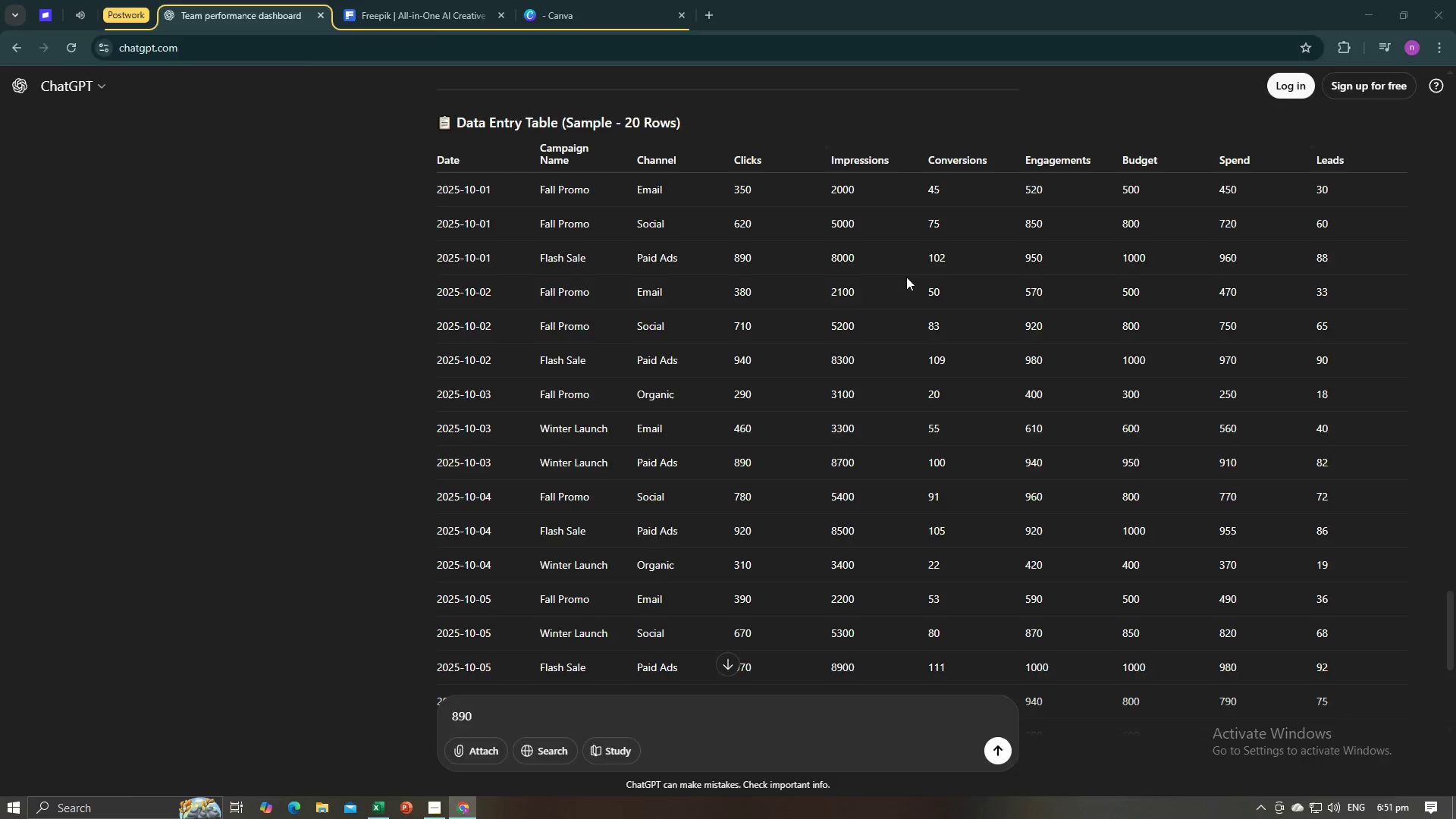 
key(Alt+Tab)
 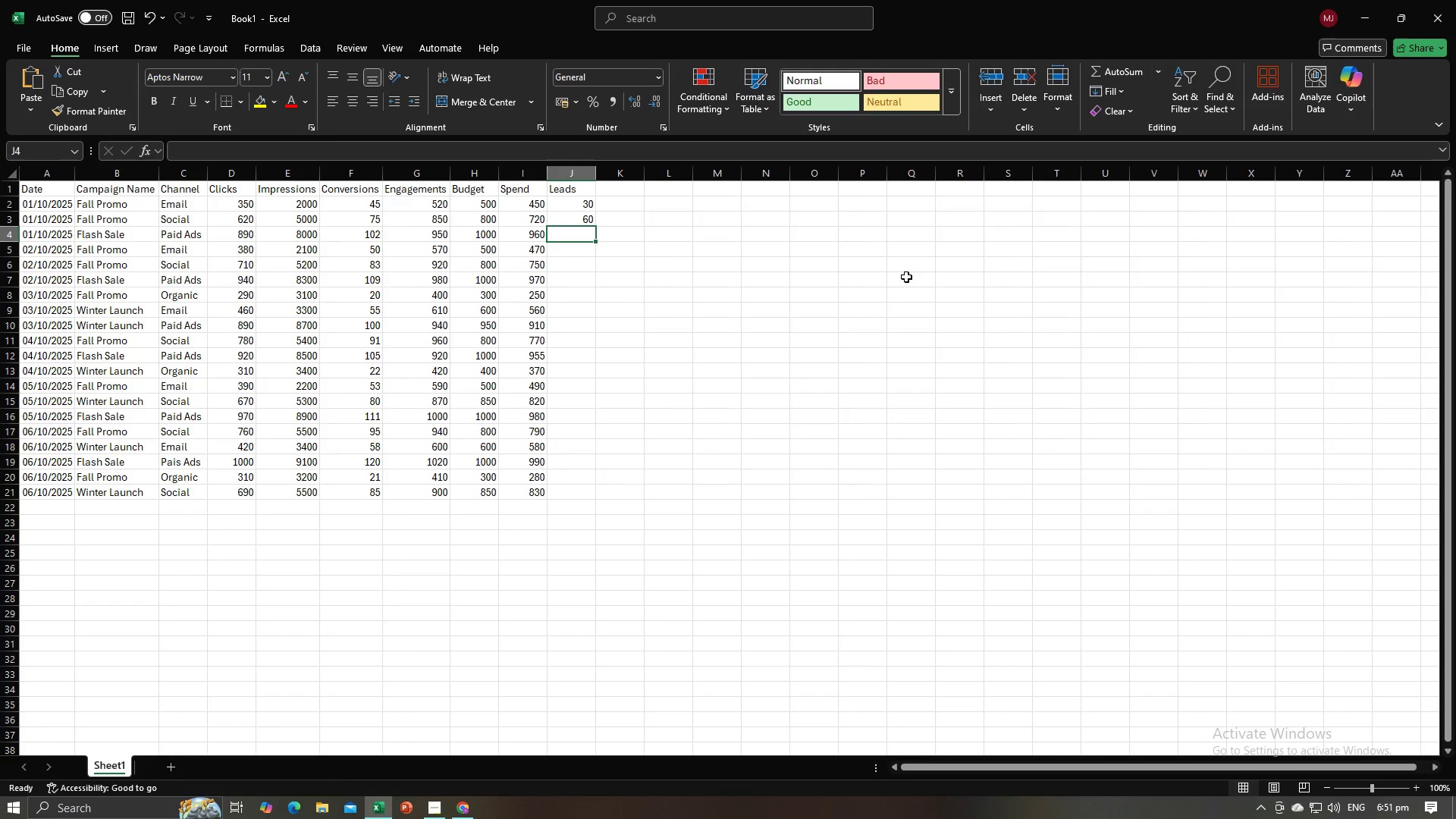 
key(Numpad8)
 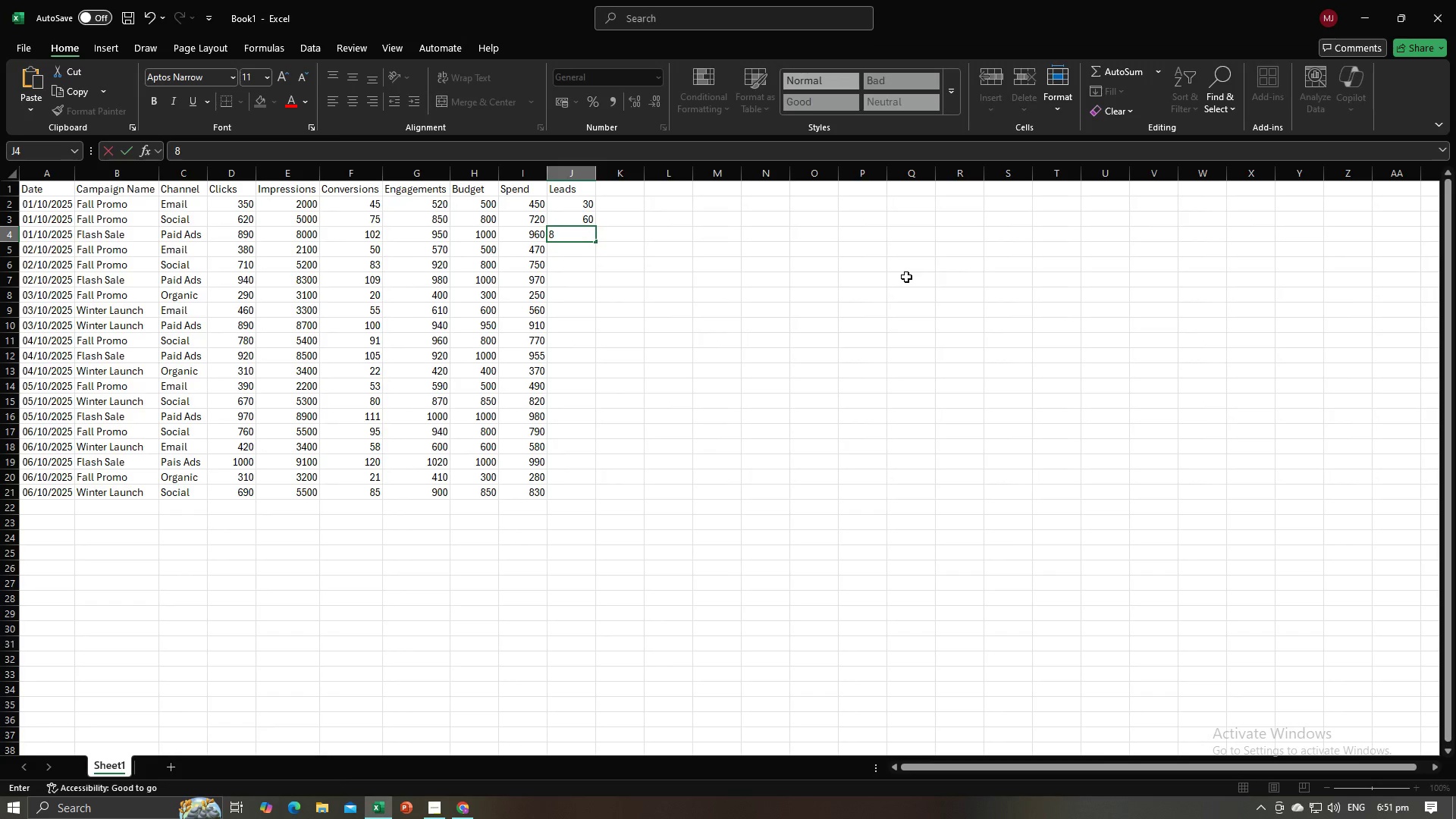 
key(Numpad8)
 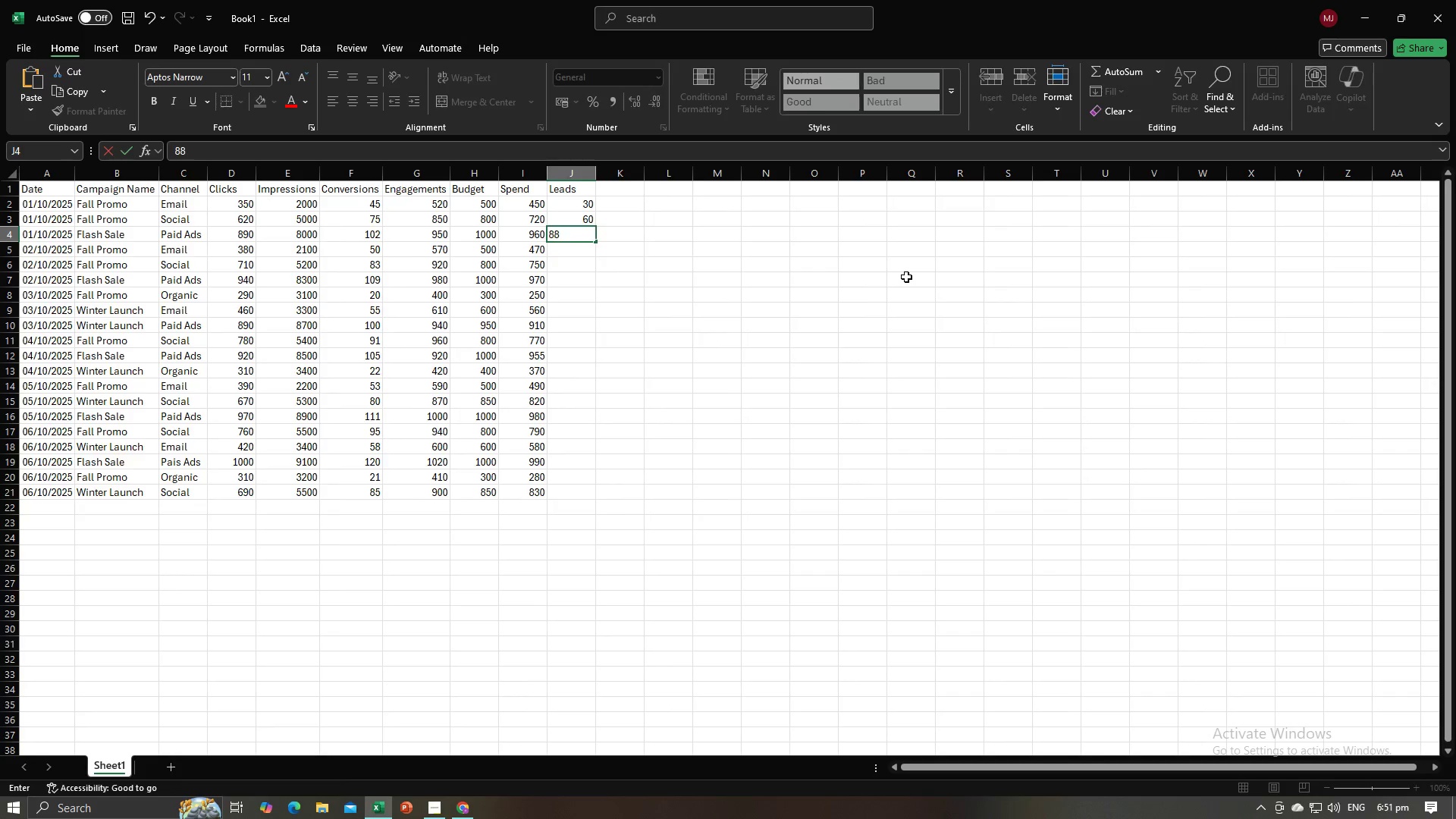 
key(NumpadEnter)
 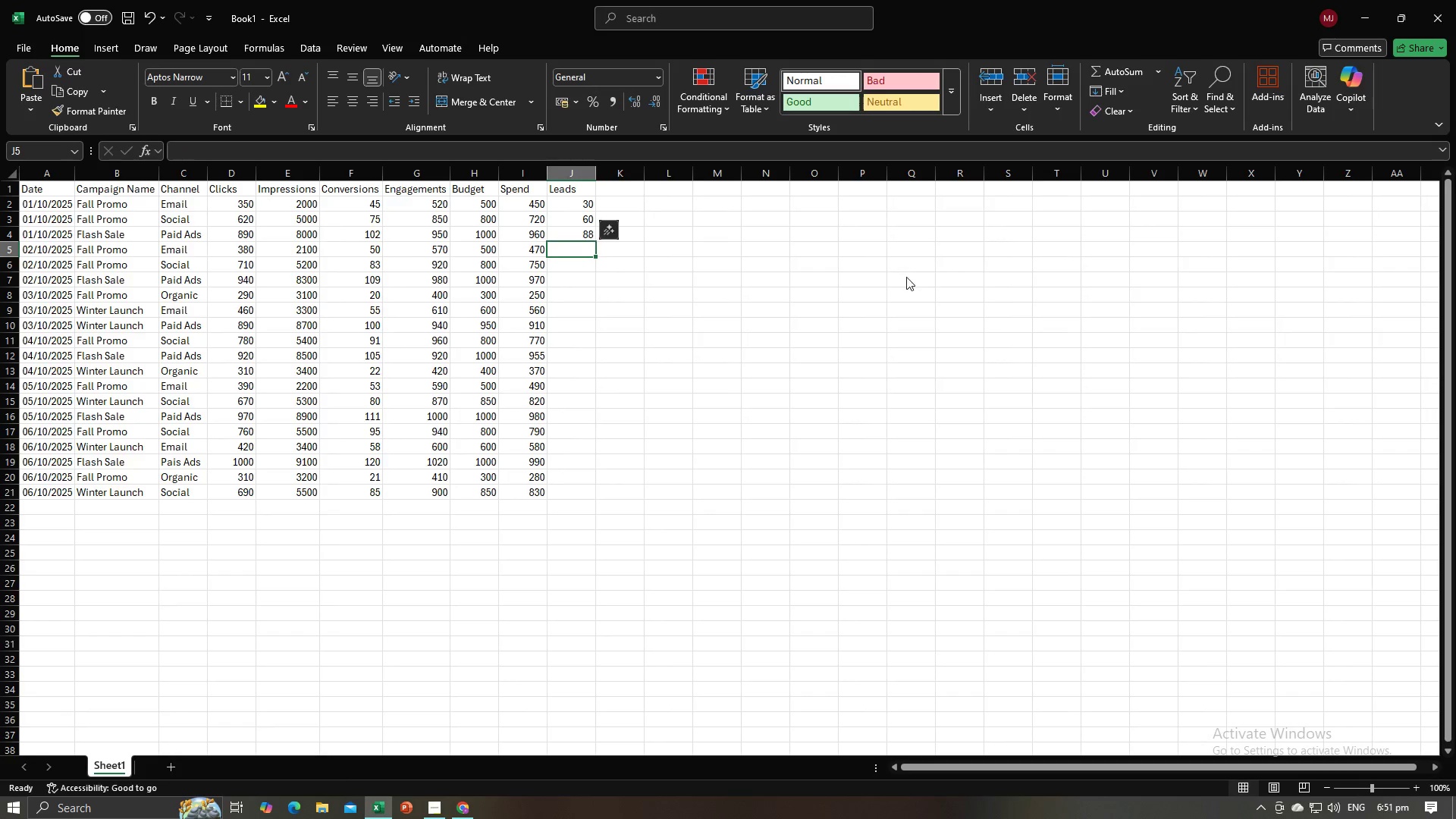 
key(Alt+AltLeft)
 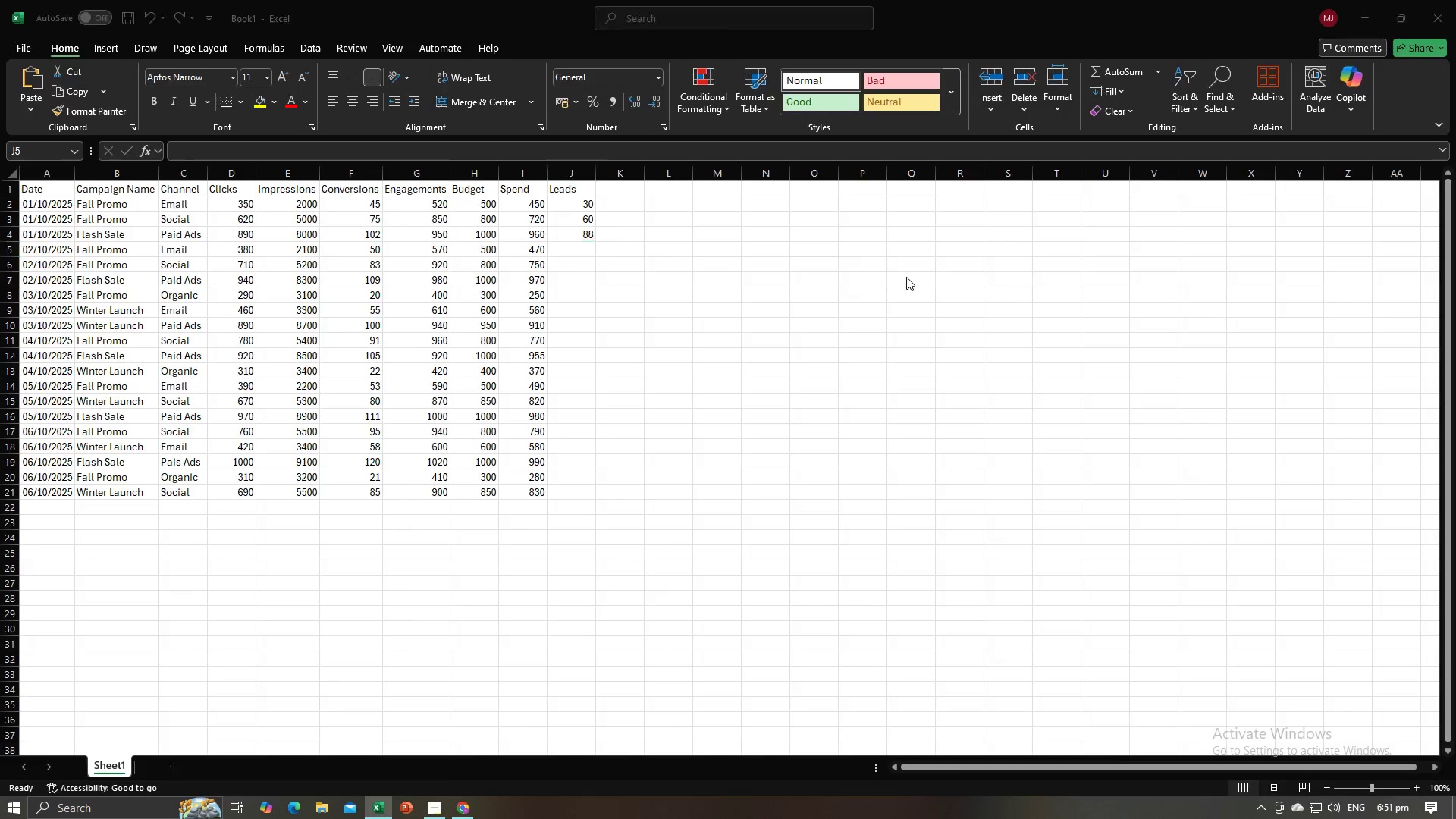 
key(Alt+Tab)
 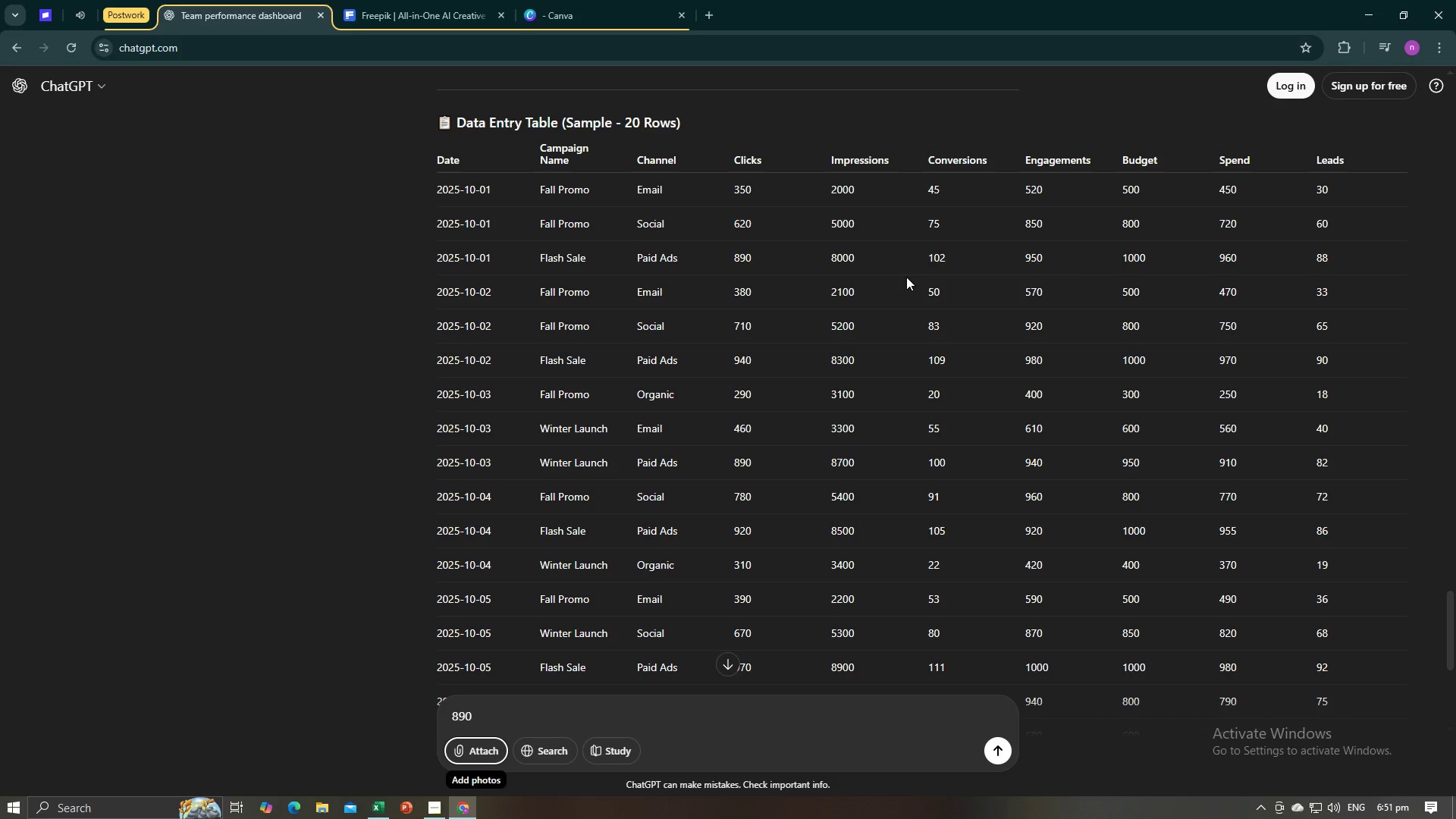 
key(Alt+AltLeft)
 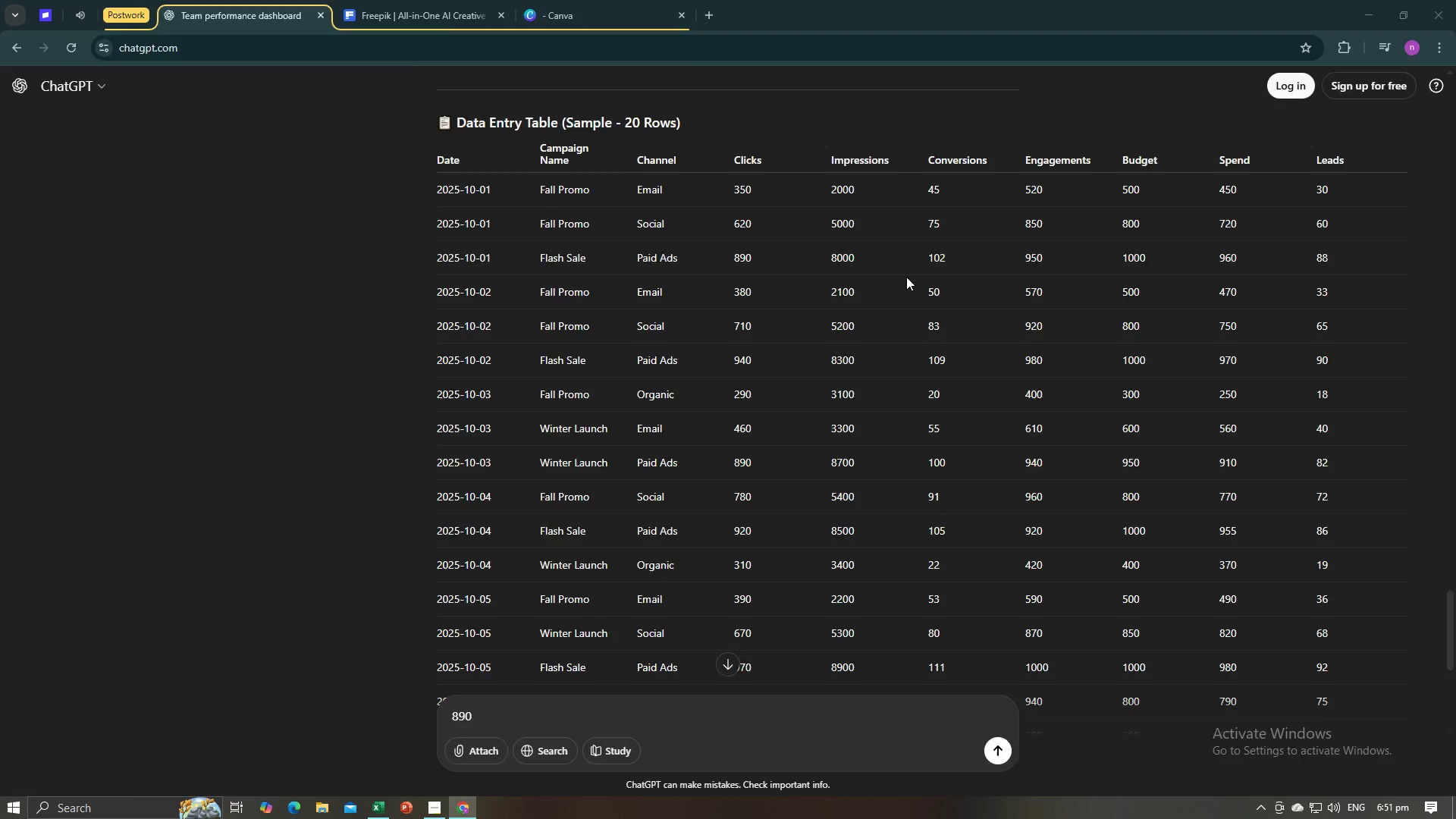 
key(Alt+Tab)
 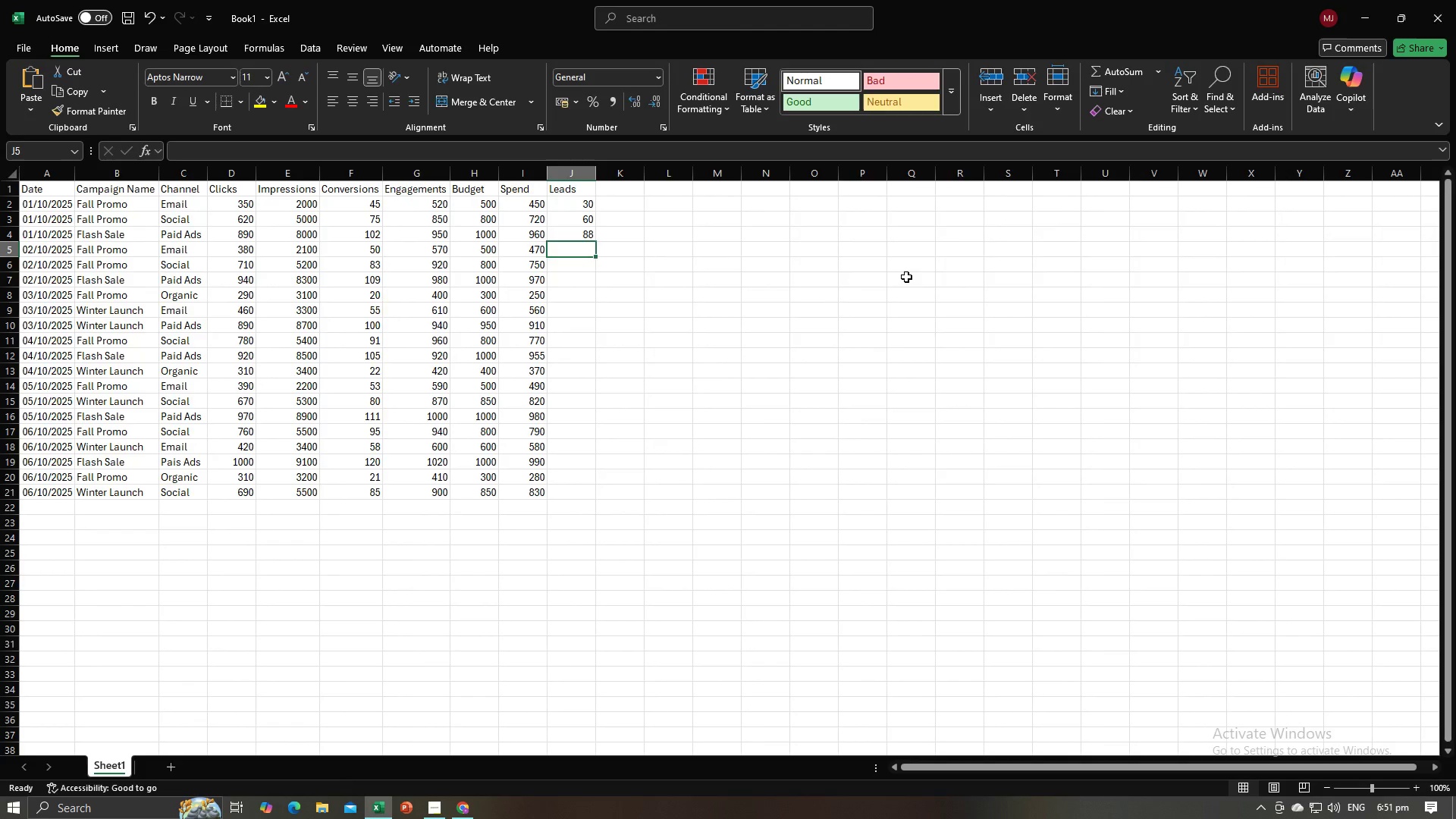 
key(Numpad3)
 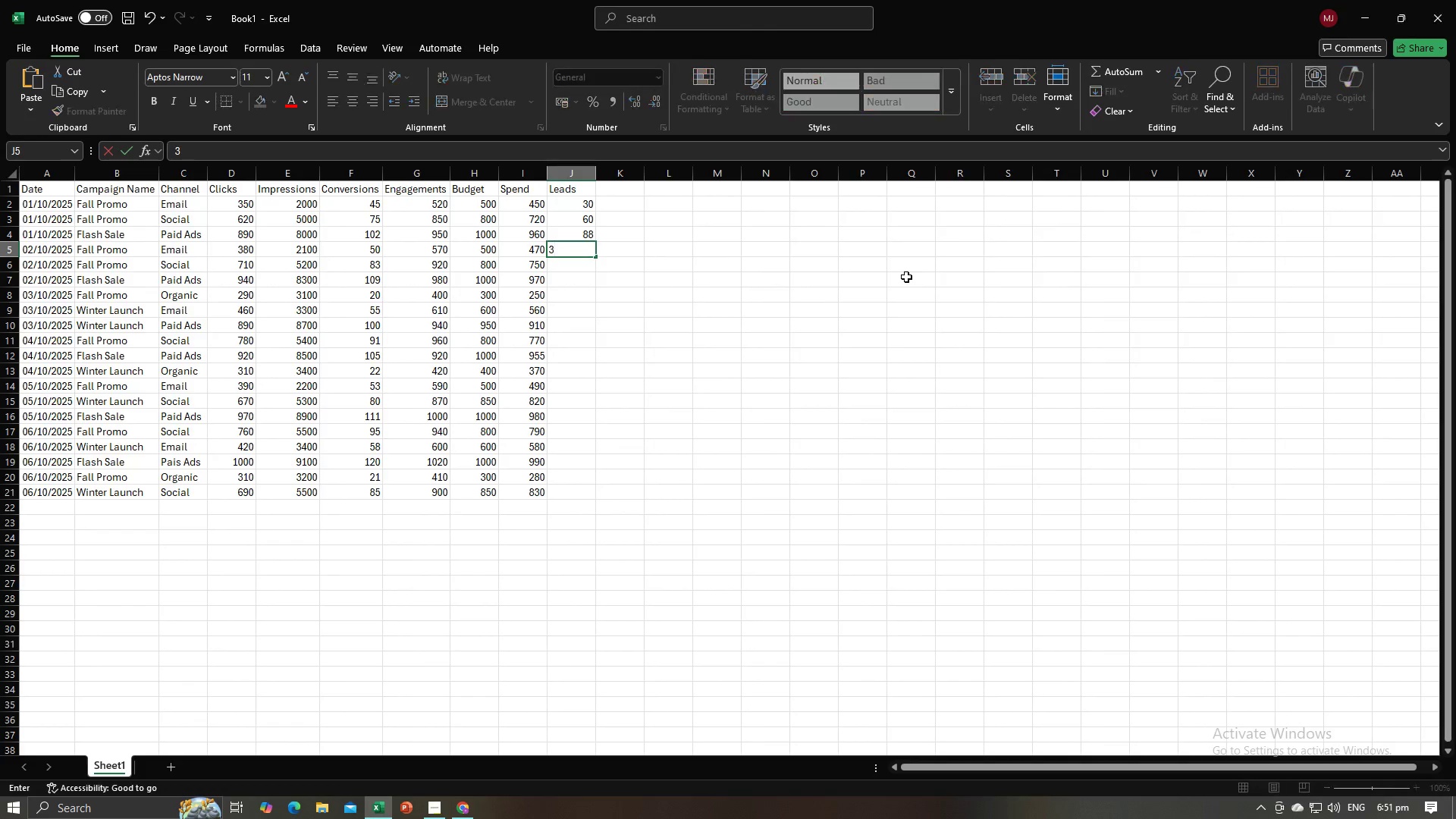 
key(Numpad3)
 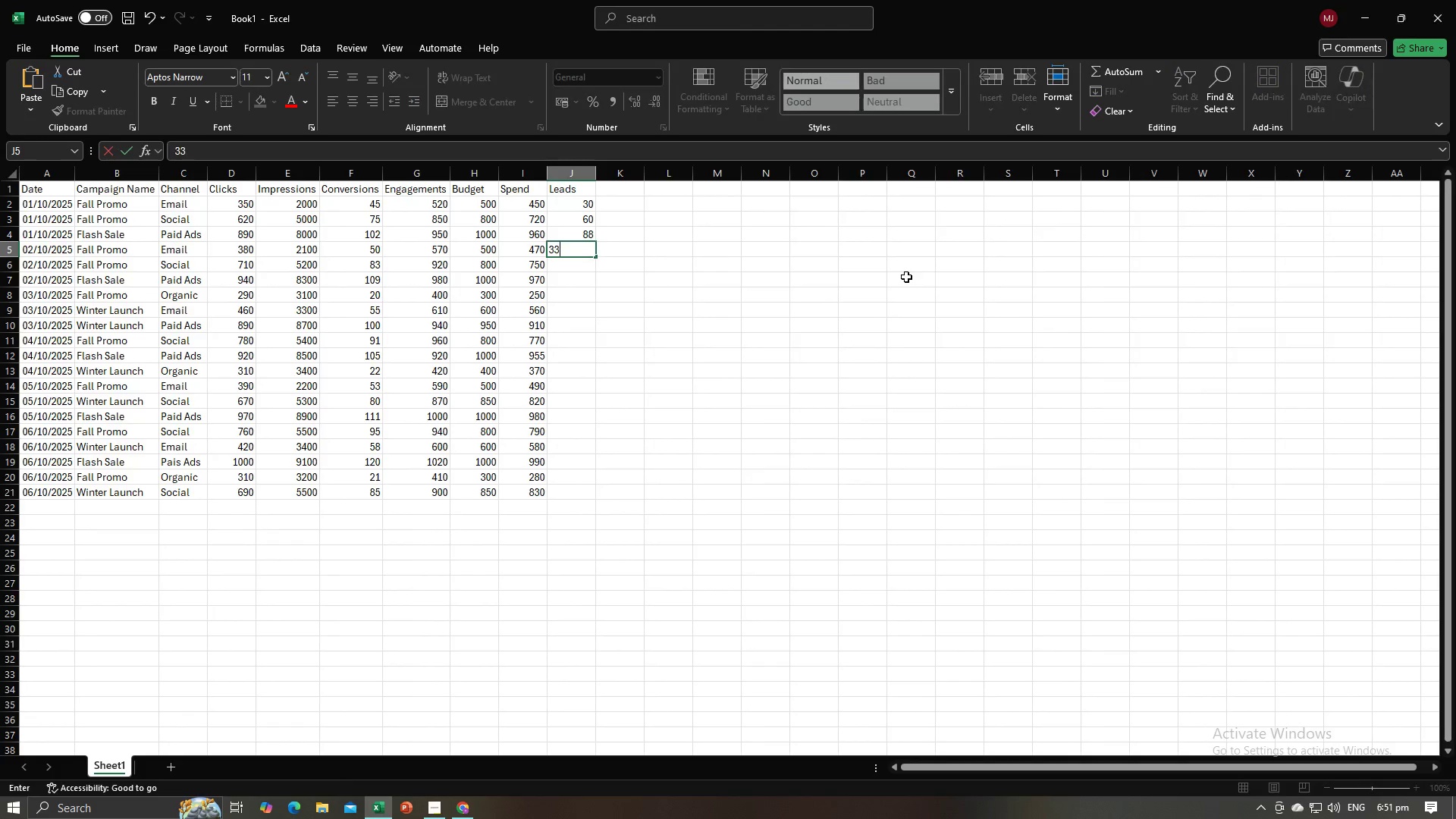 
key(NumpadEnter)
 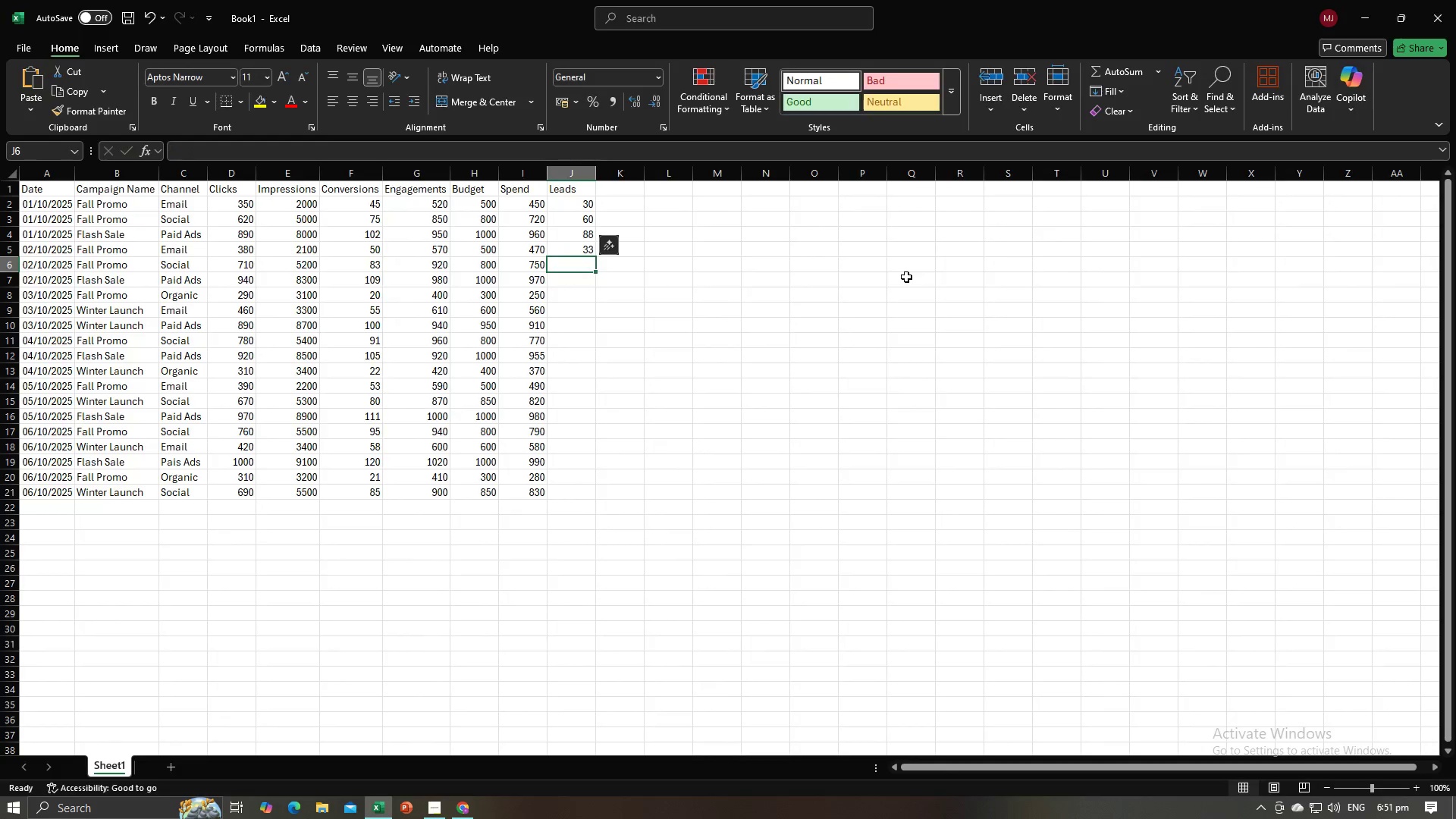 
key(Alt+AltLeft)
 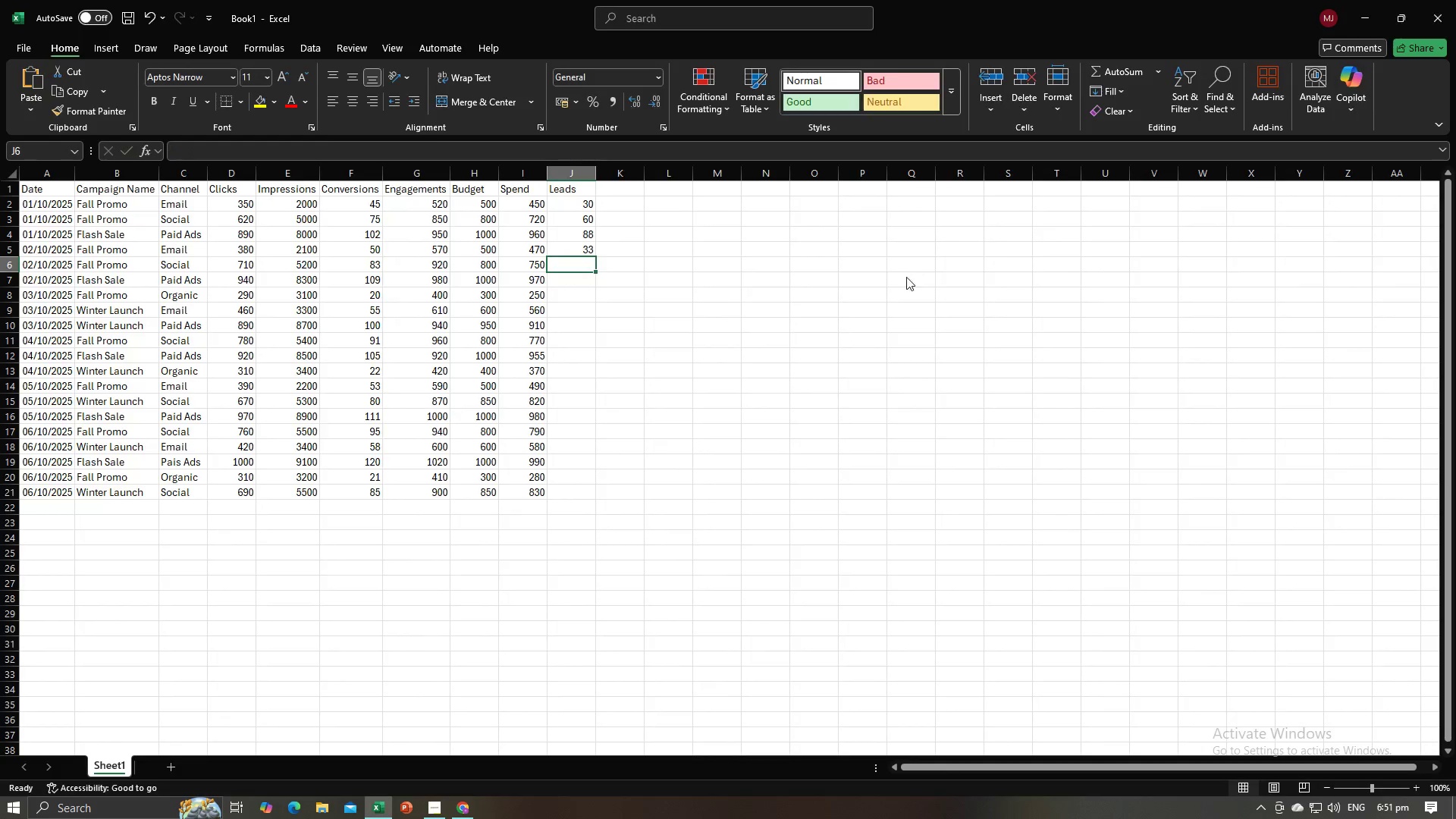 
key(Alt+Tab)
 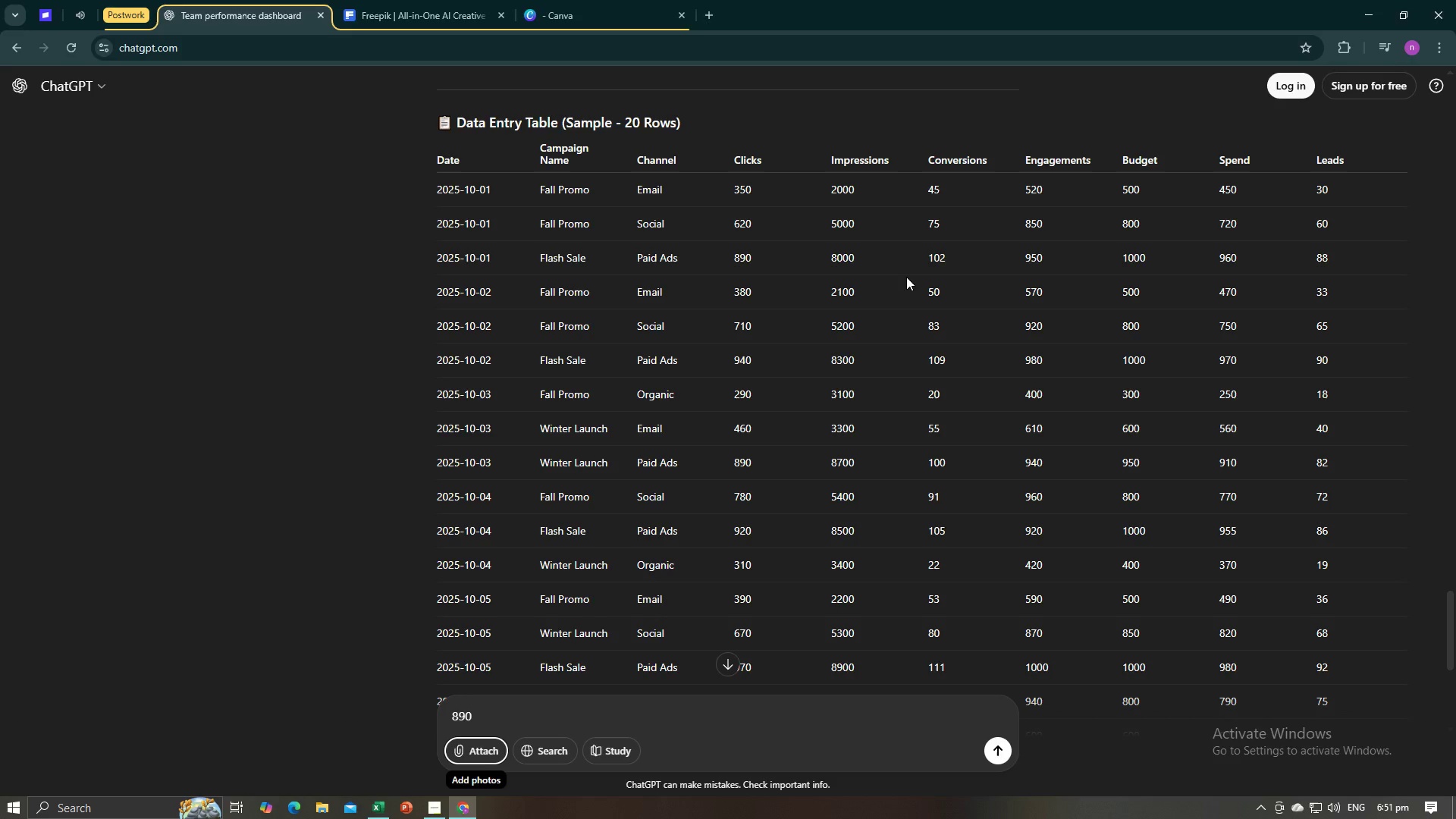 
key(Alt+AltLeft)
 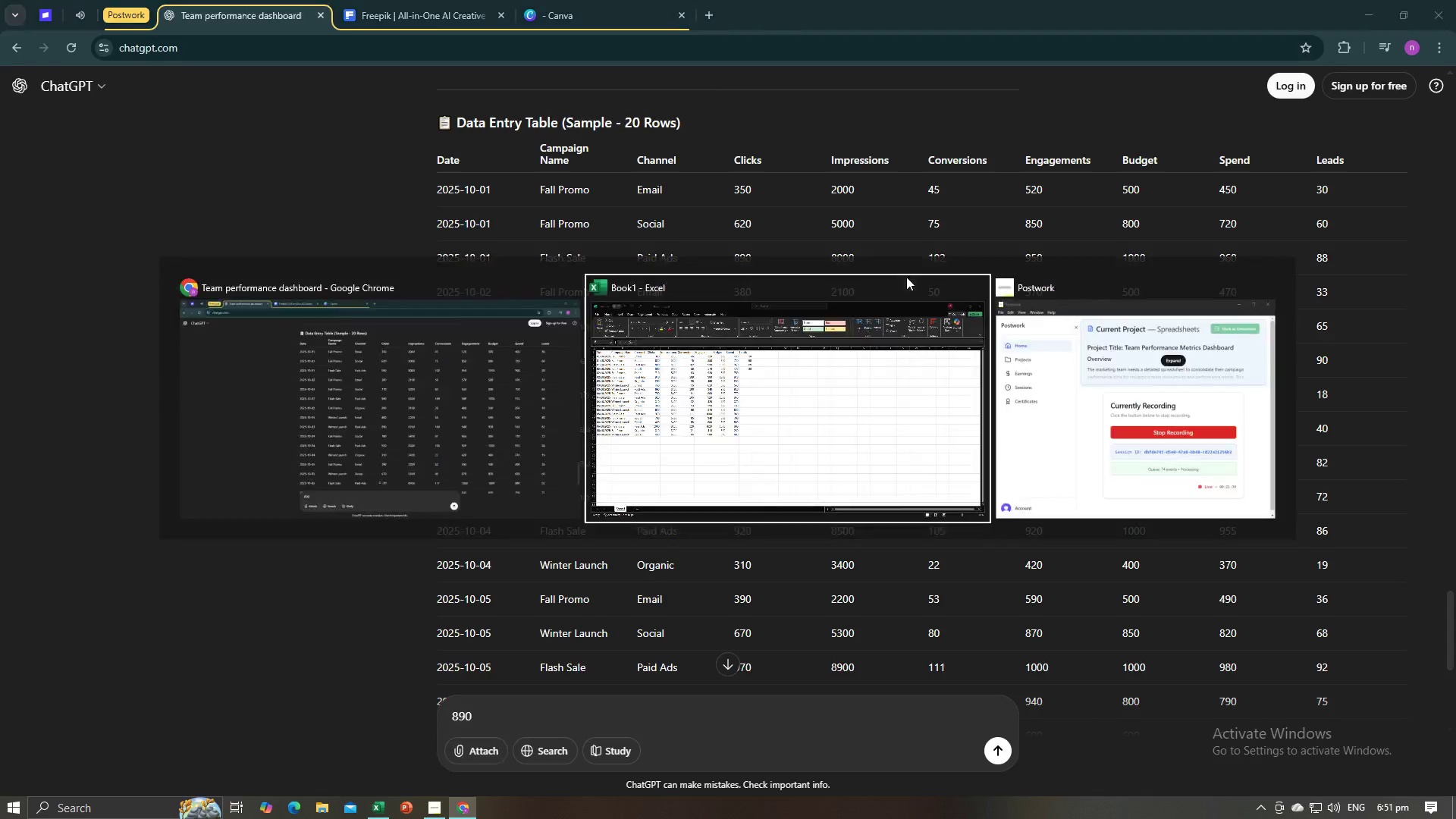 
key(Alt+Tab)
 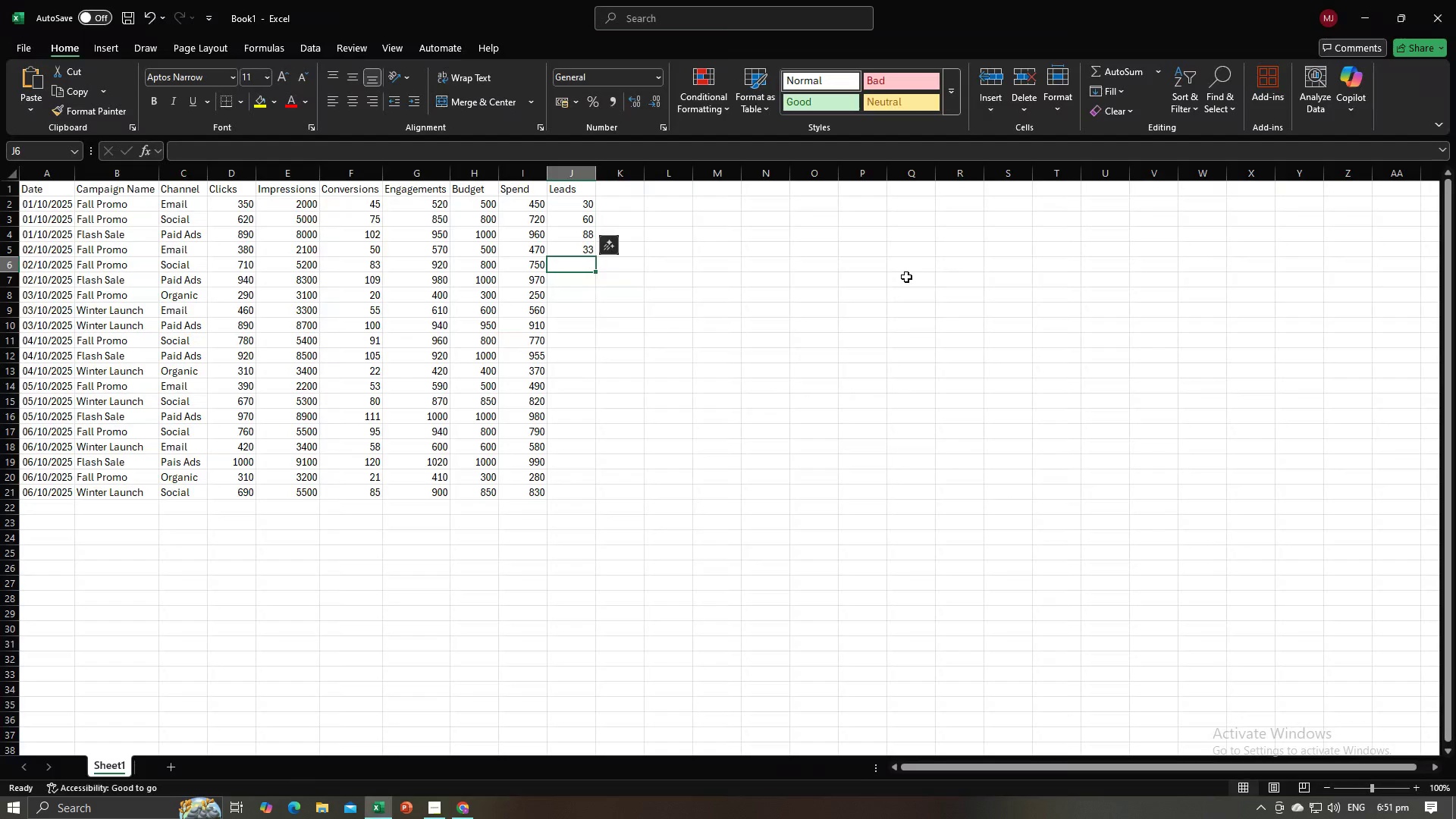 
key(Numpad6)
 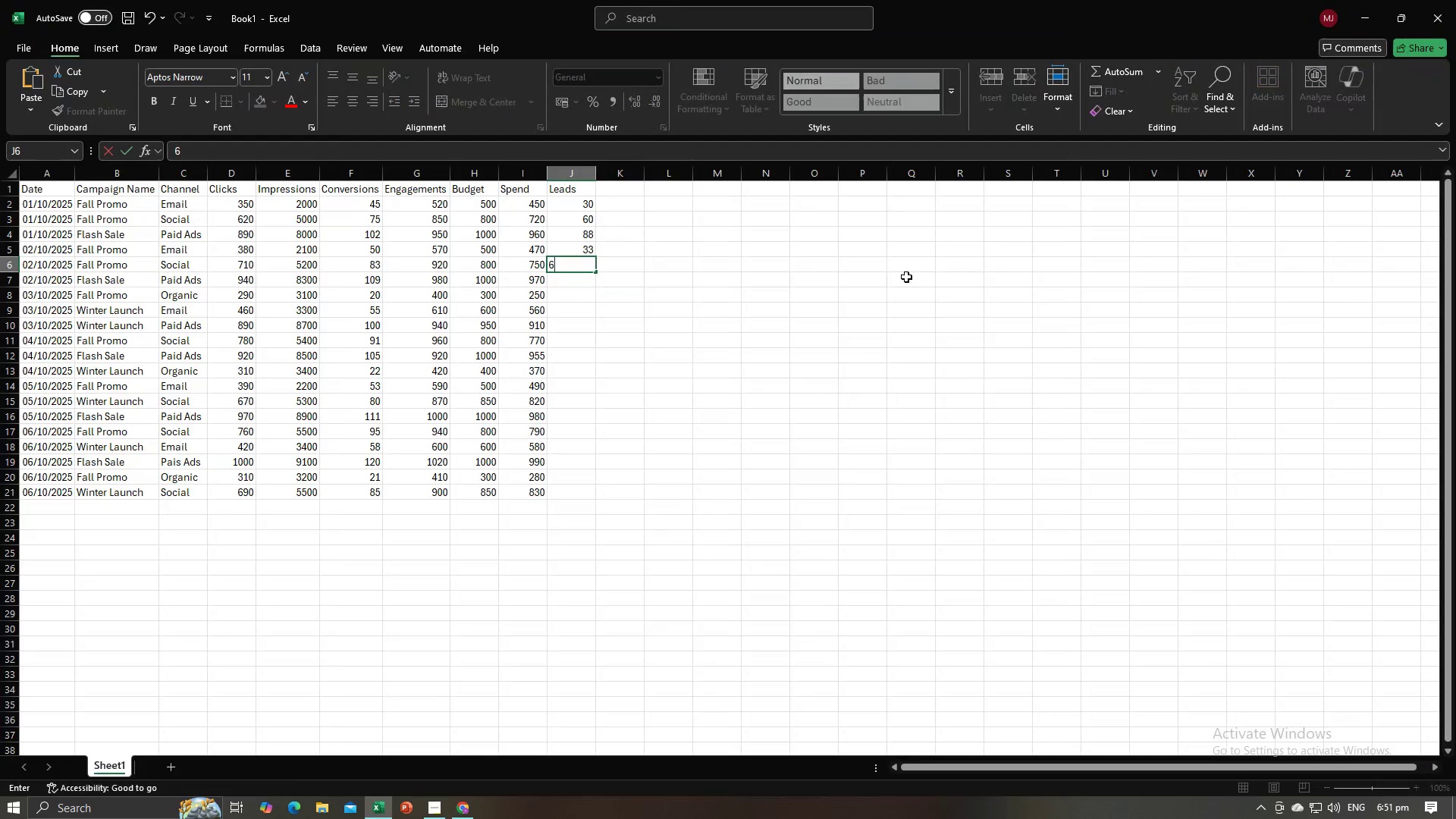 
key(Numpad5)
 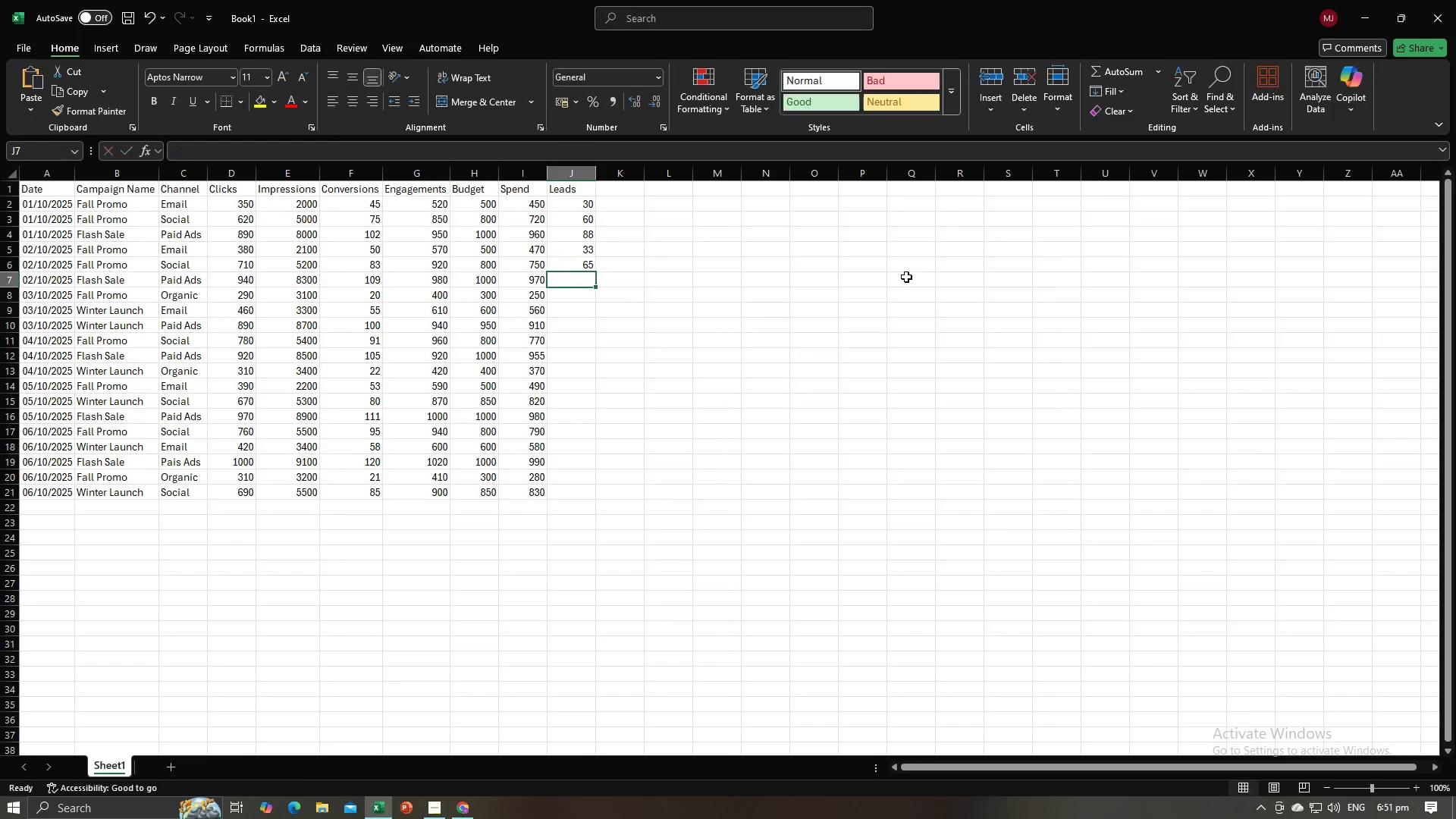 
key(NumpadEnter)
 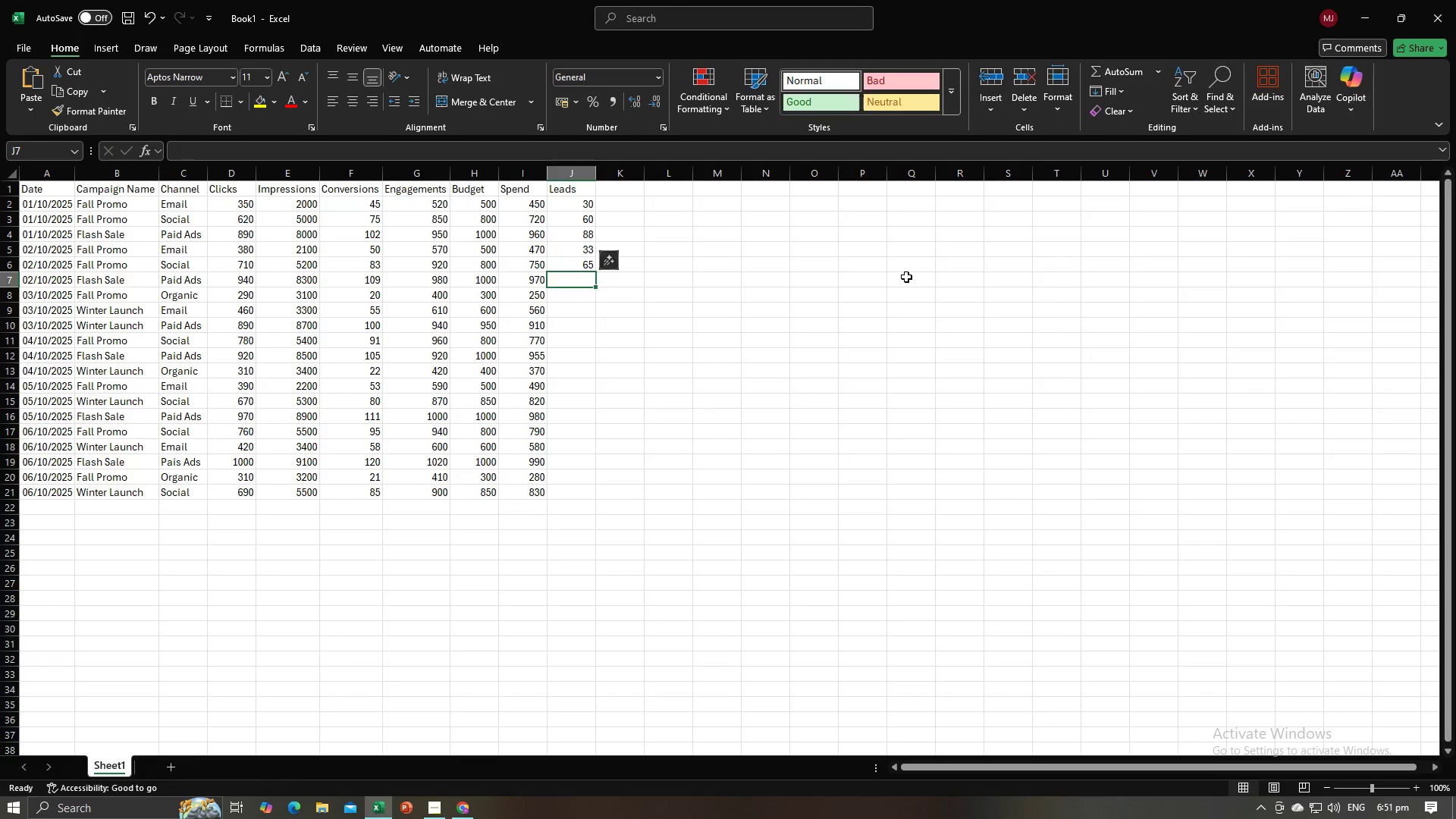 
key(Alt+AltLeft)
 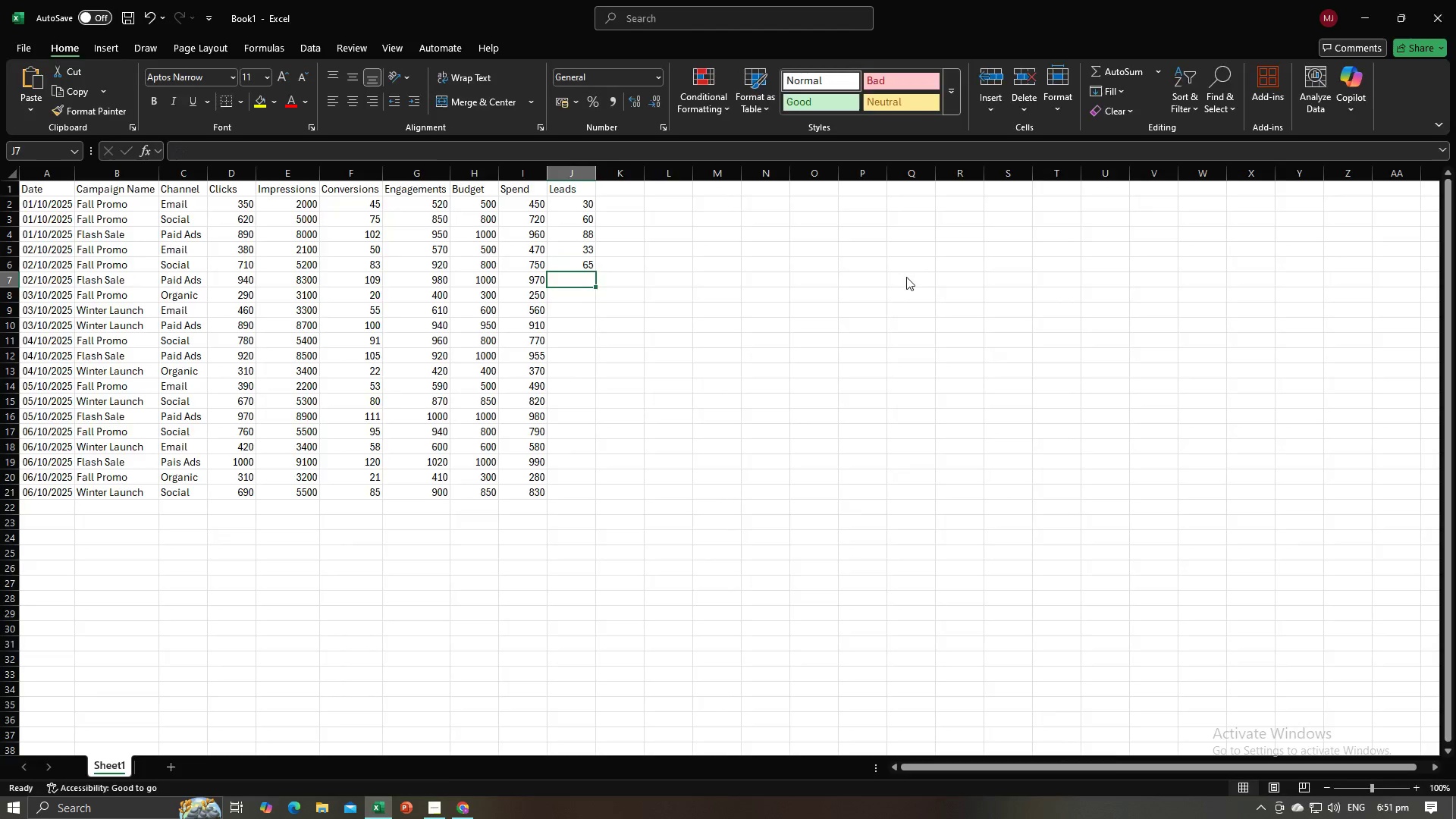 
key(Alt+Tab)
 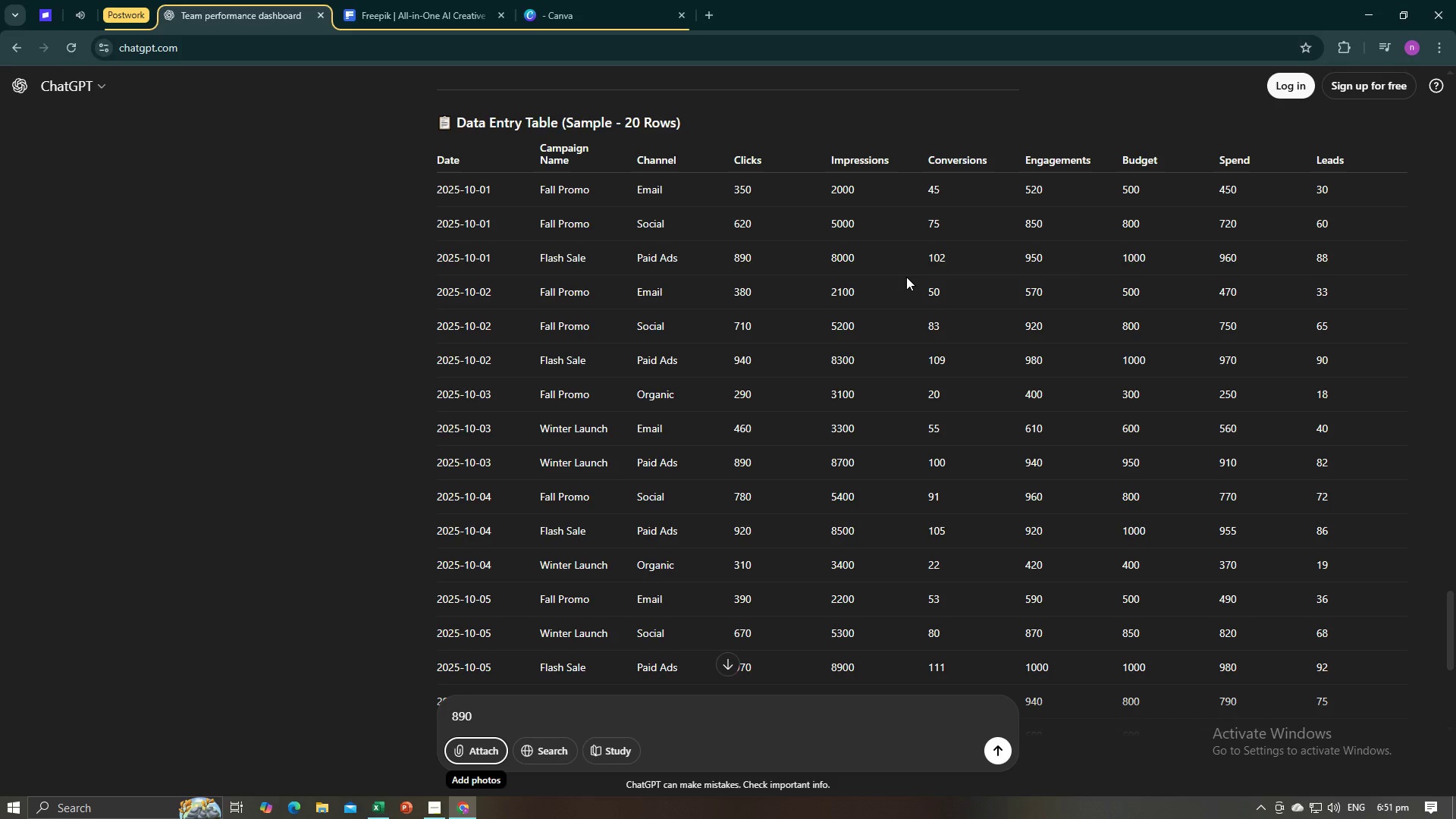 
key(Alt+AltLeft)
 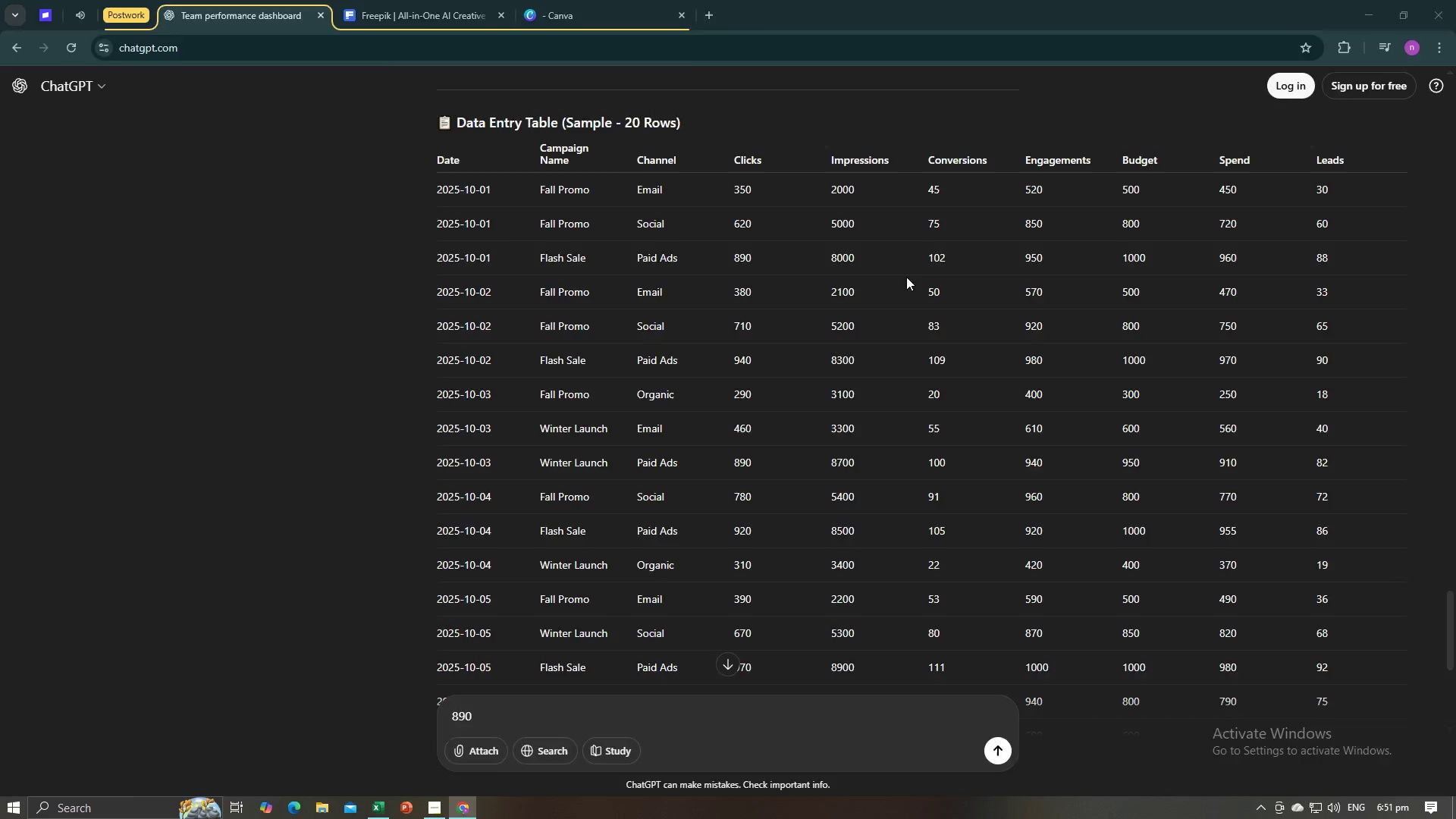 
key(Alt+Tab)
 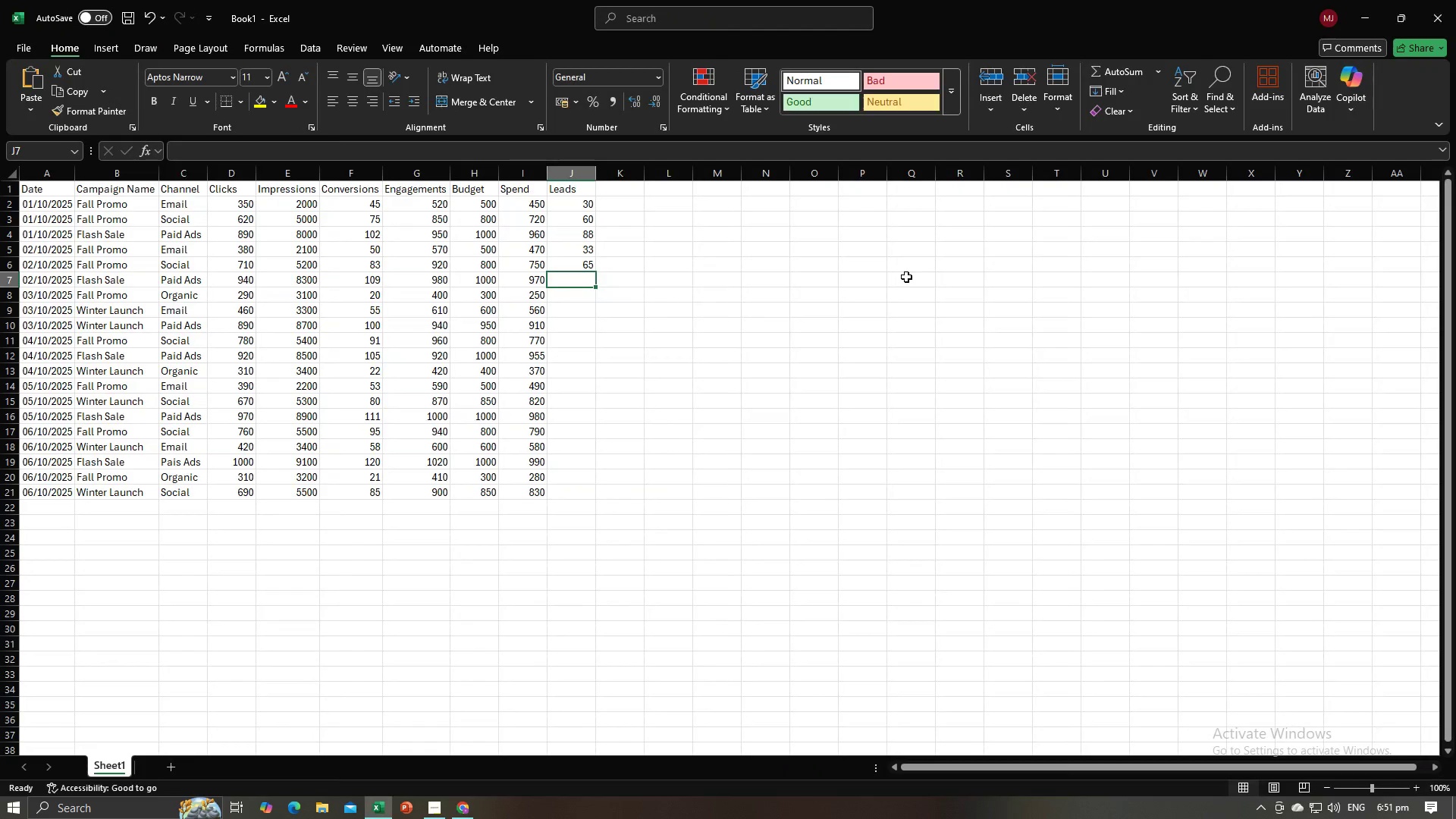 
key(Numpad9)
 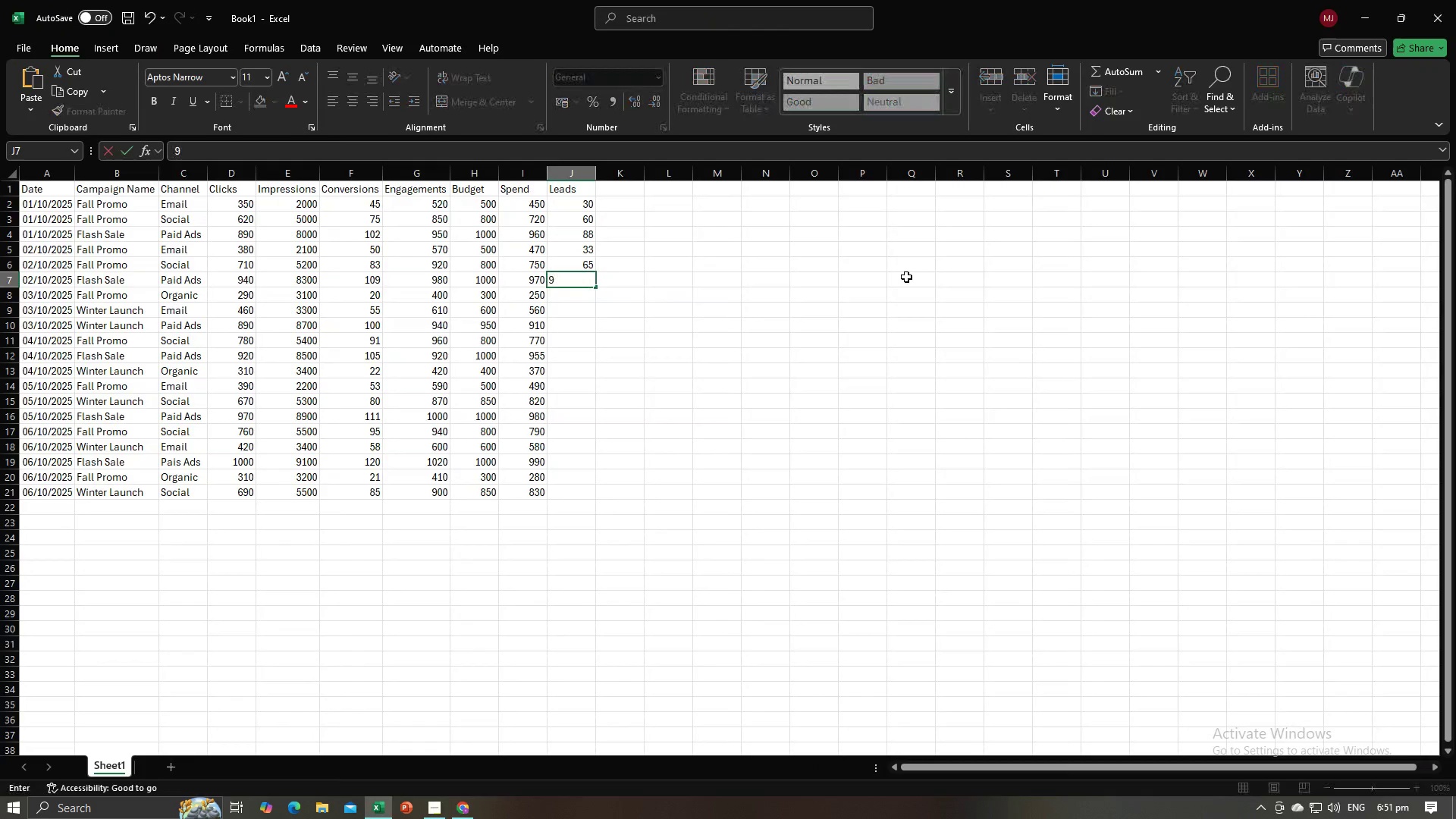 
key(Numpad0)
 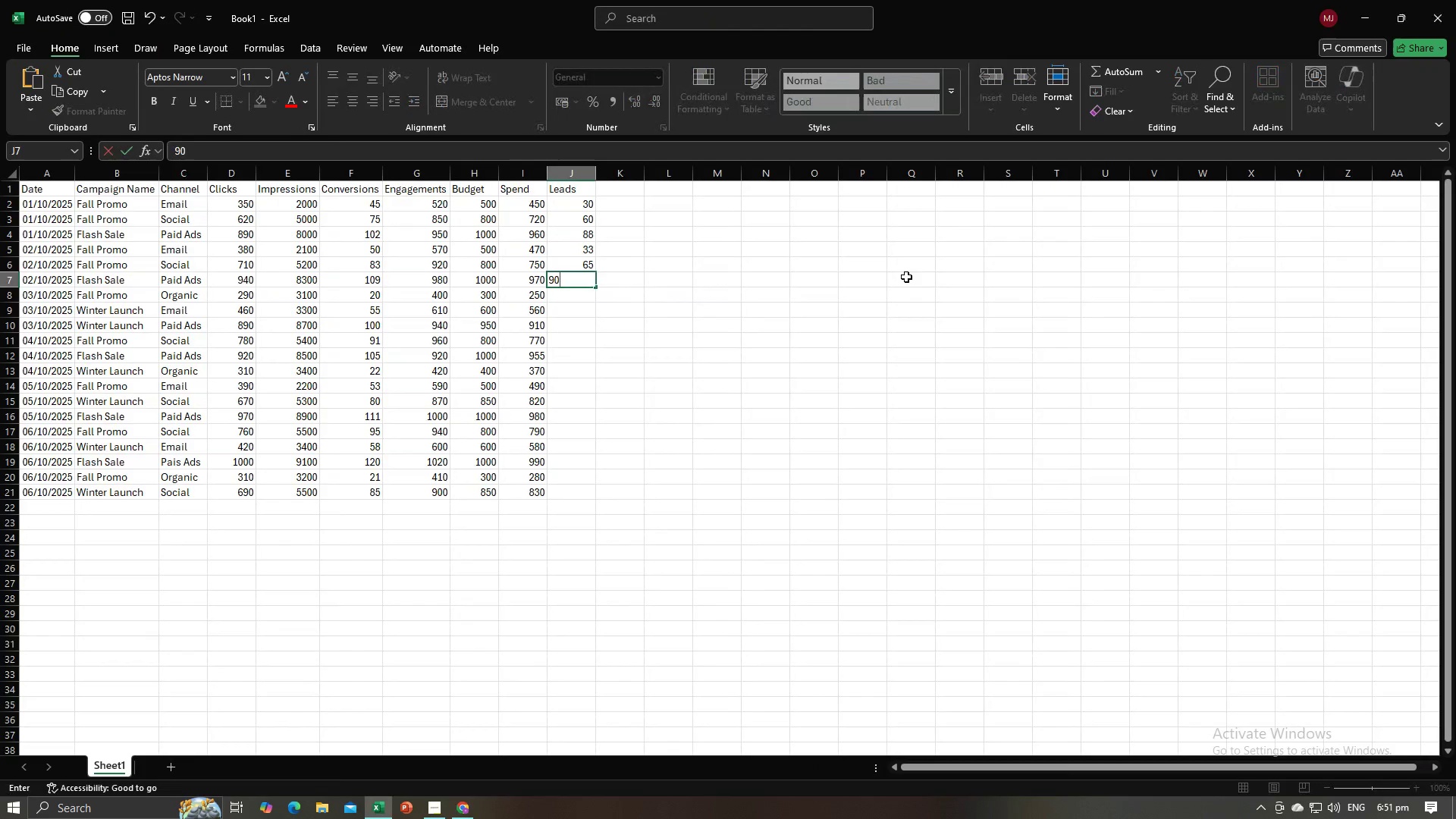 
key(NumpadEnter)
 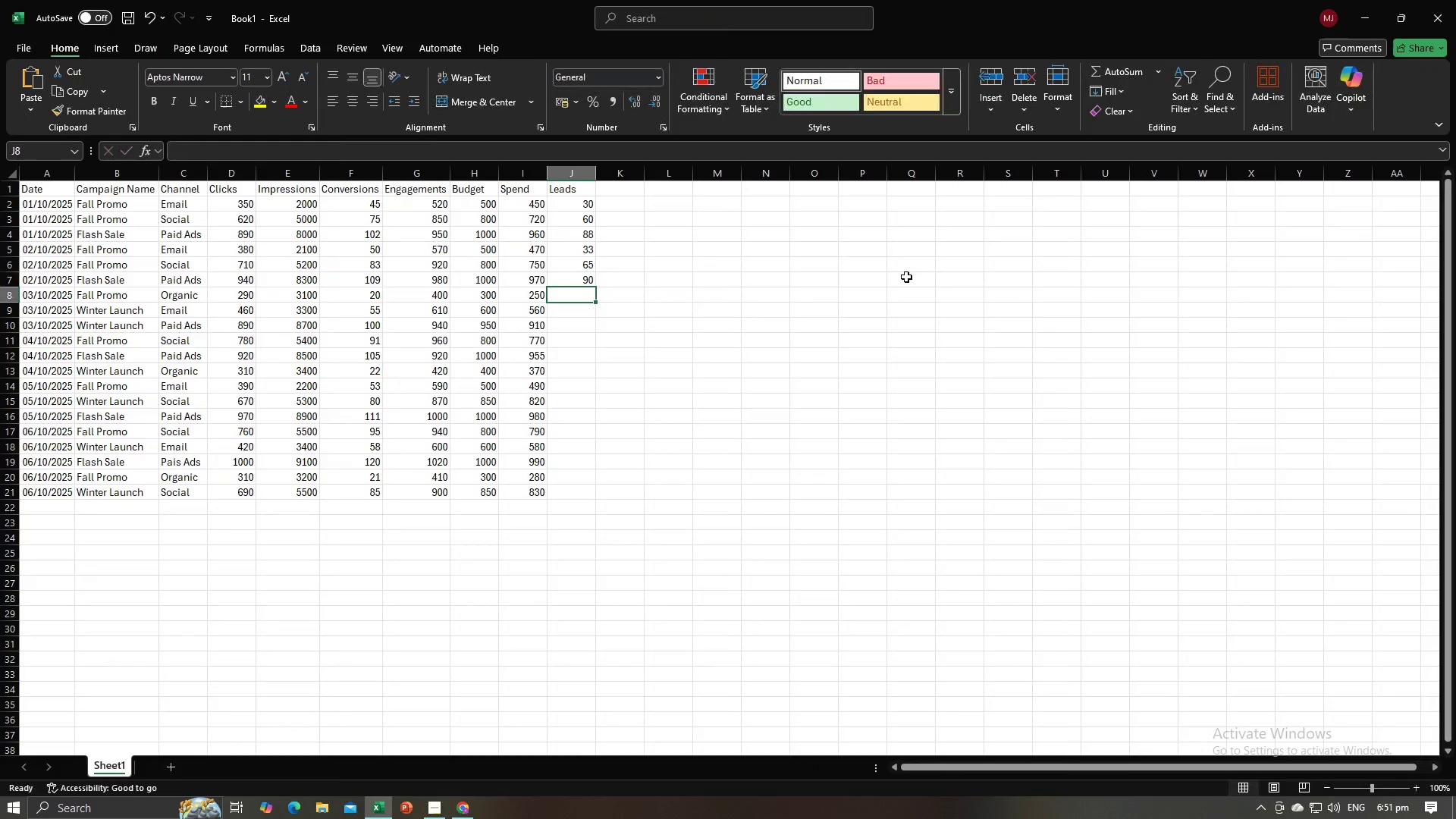 
key(Alt+AltLeft)
 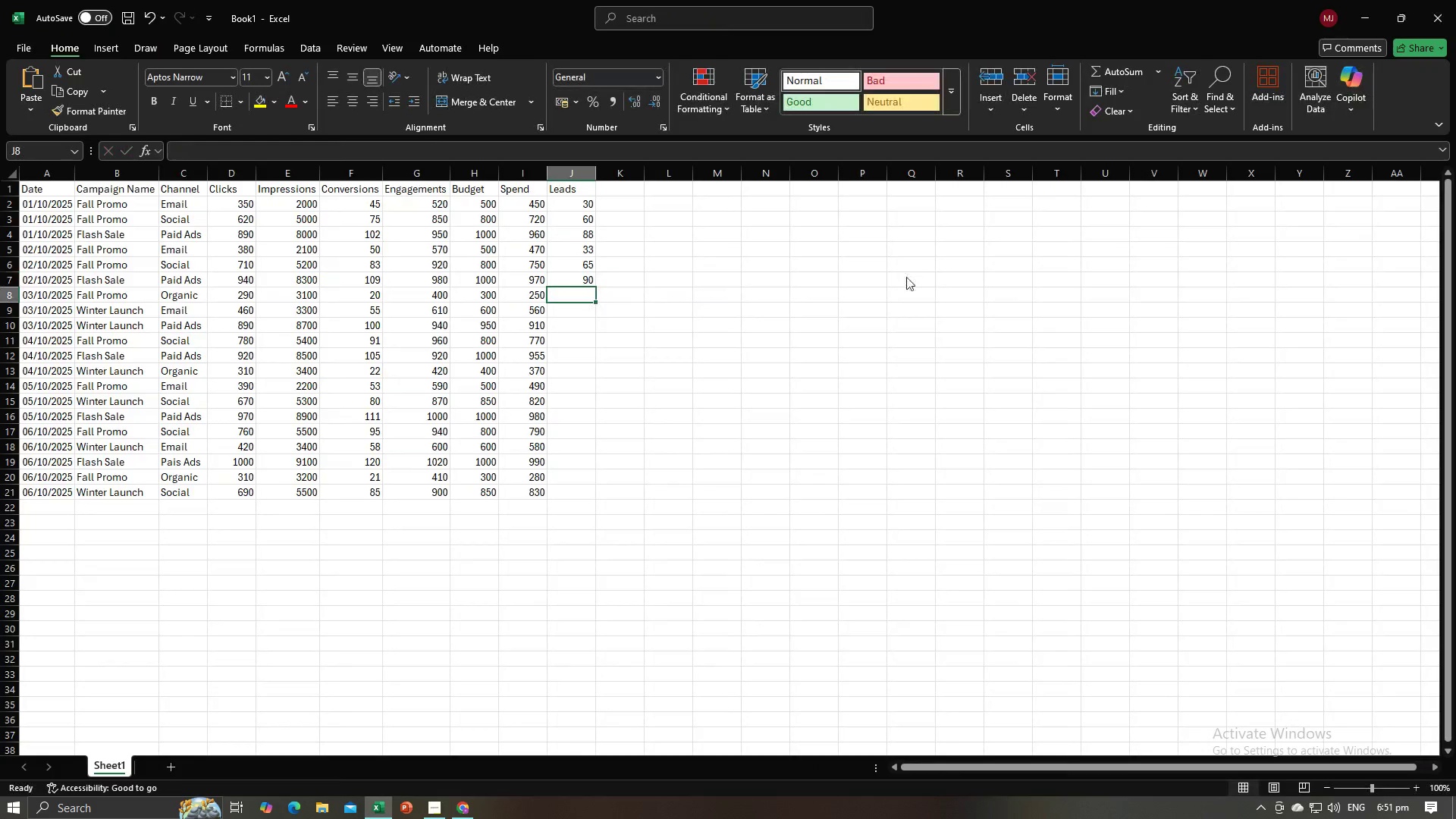 
key(Alt+Tab)
 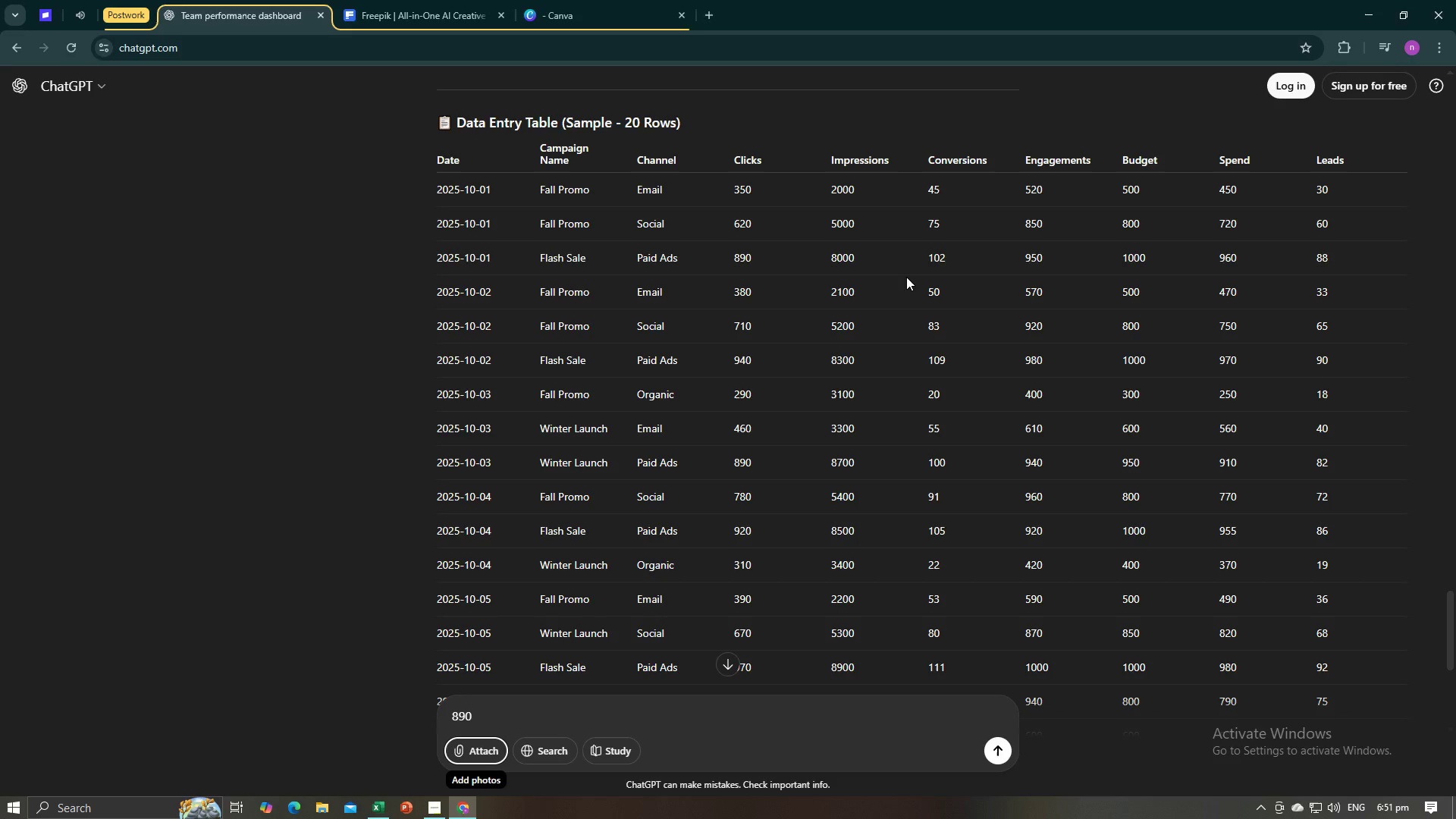 
key(Alt+AltLeft)
 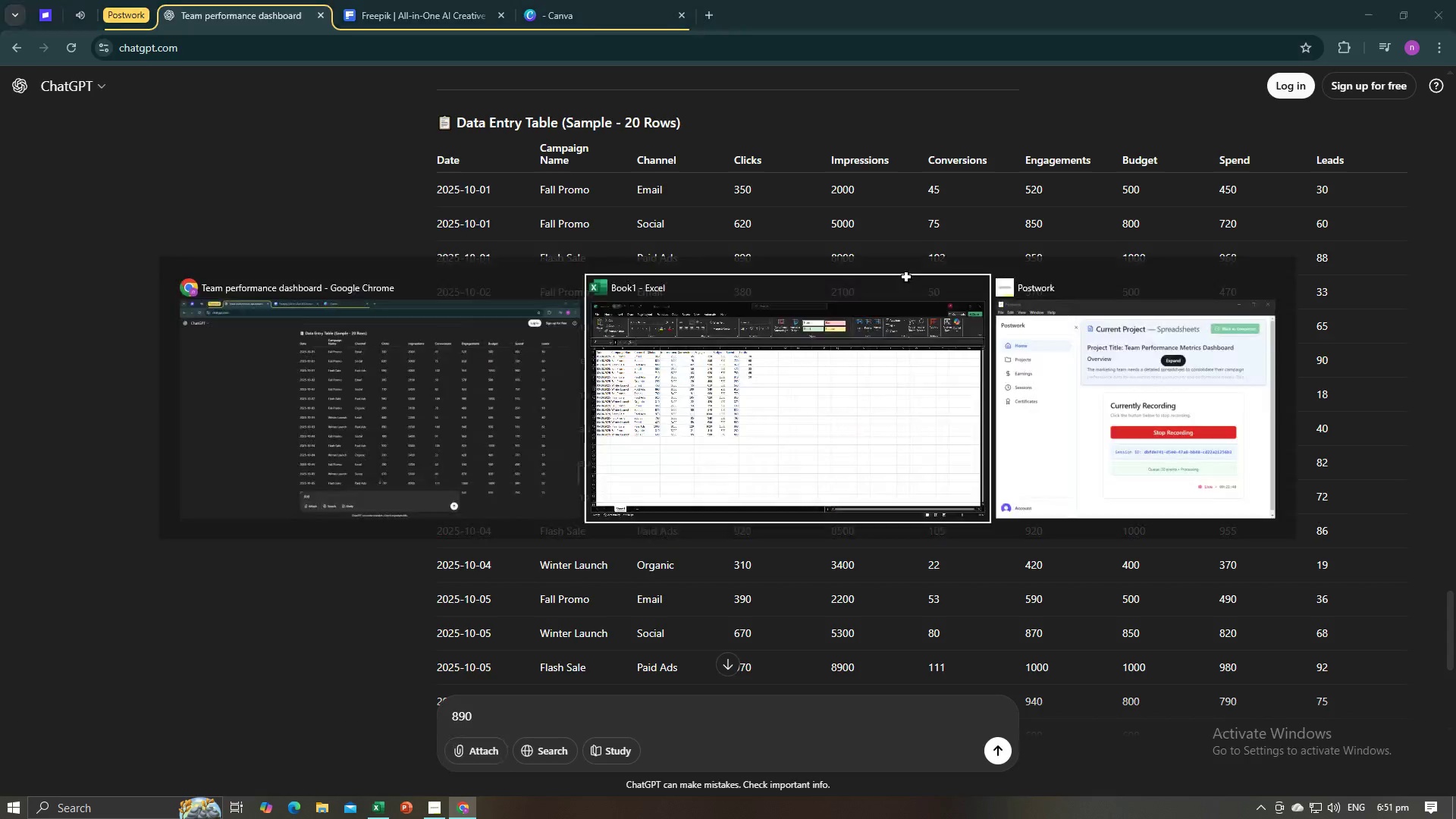 
key(Alt+Tab)
 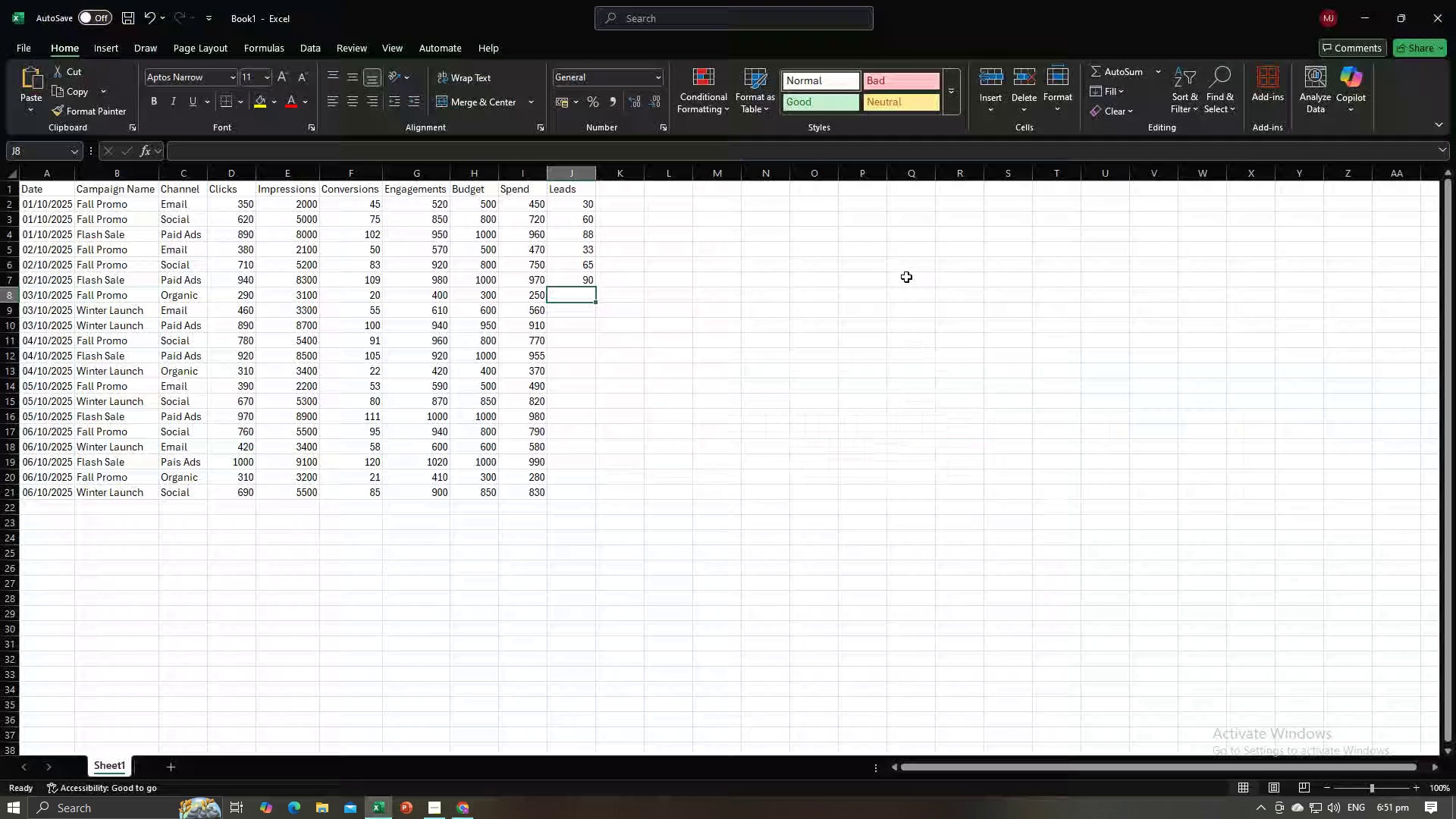 
key(Numpad1)
 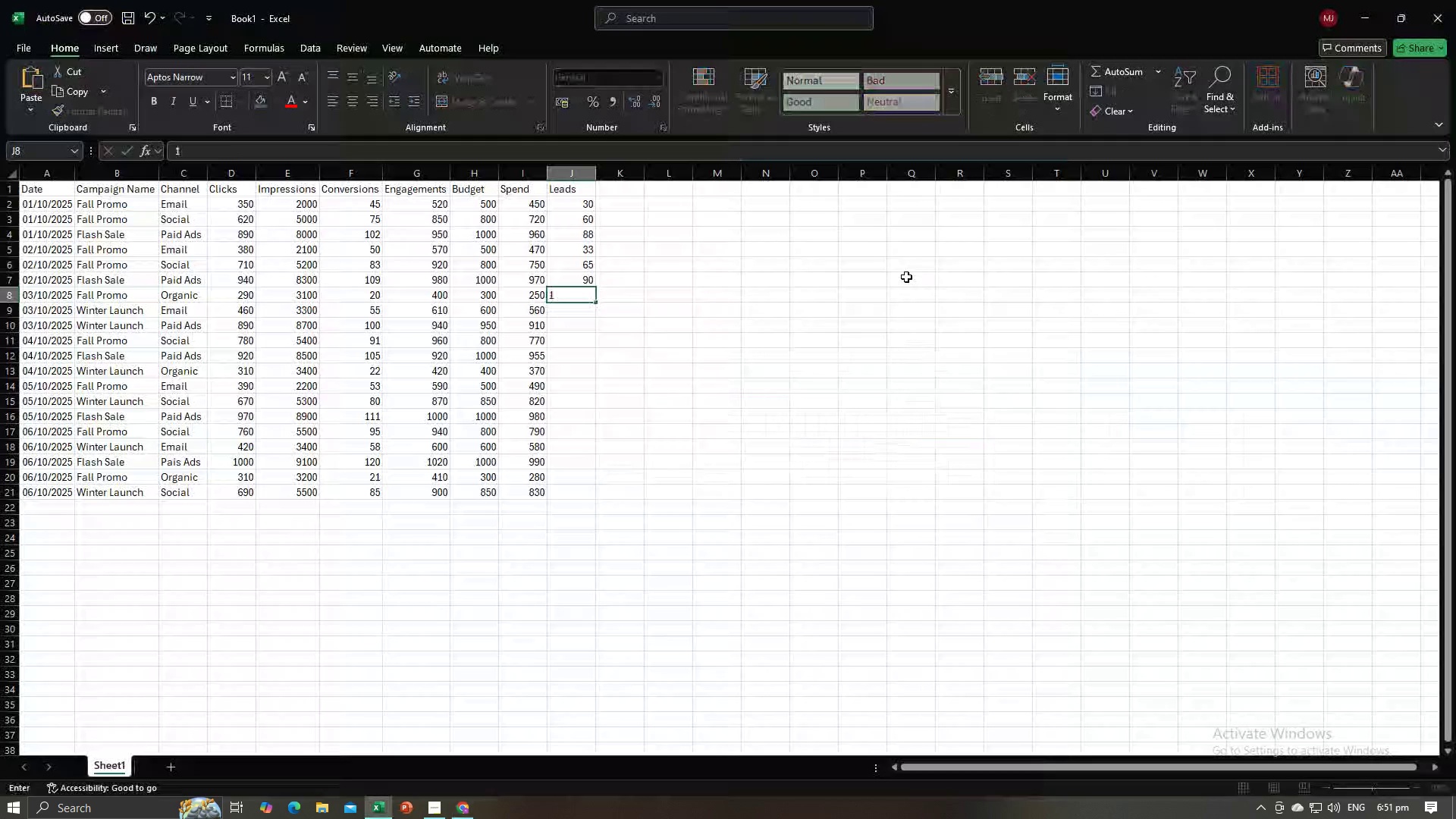 
key(Numpad8)
 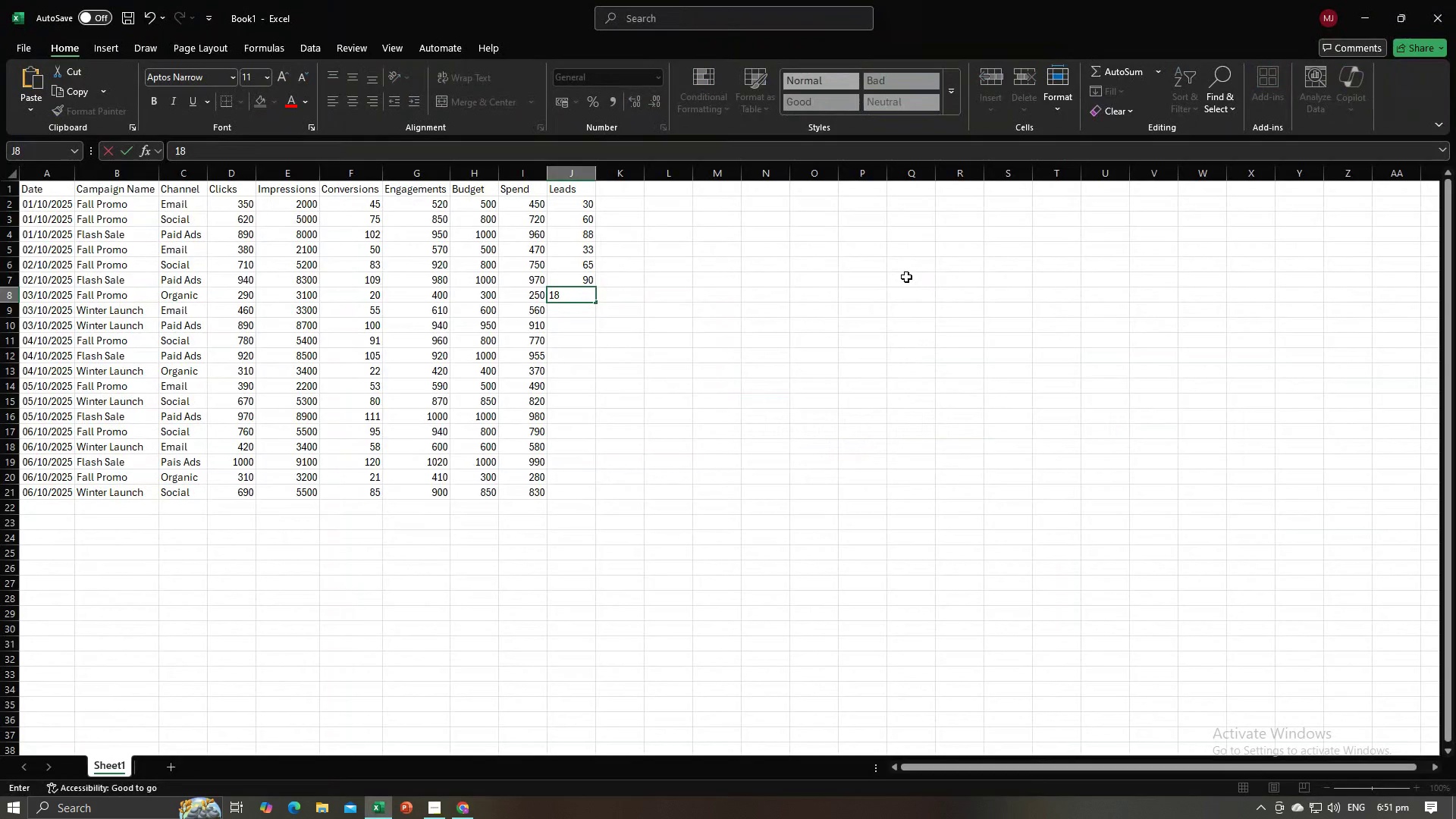 
key(NumpadEnter)
 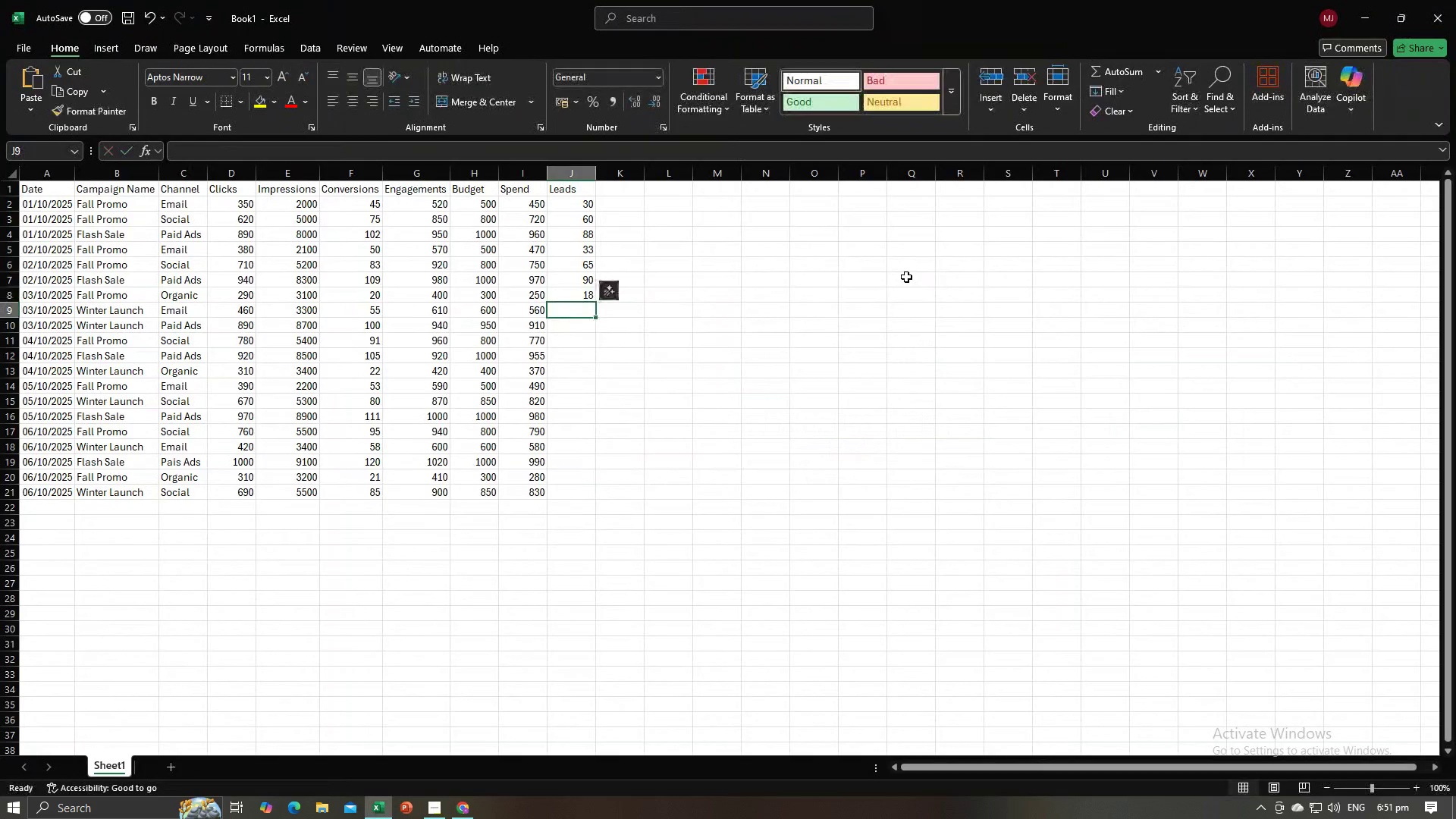 
key(Alt+AltLeft)
 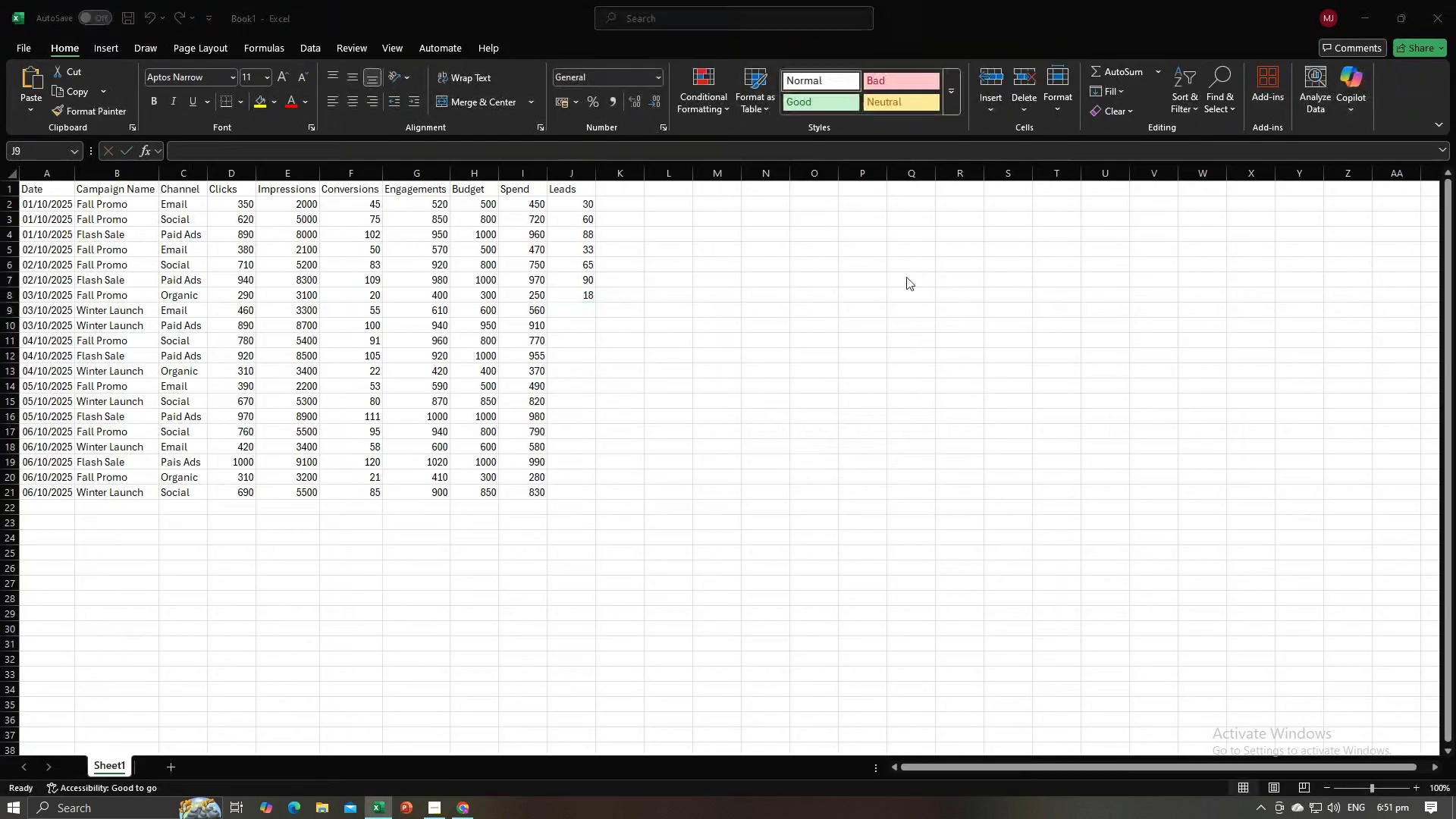 
key(Alt+Tab)
 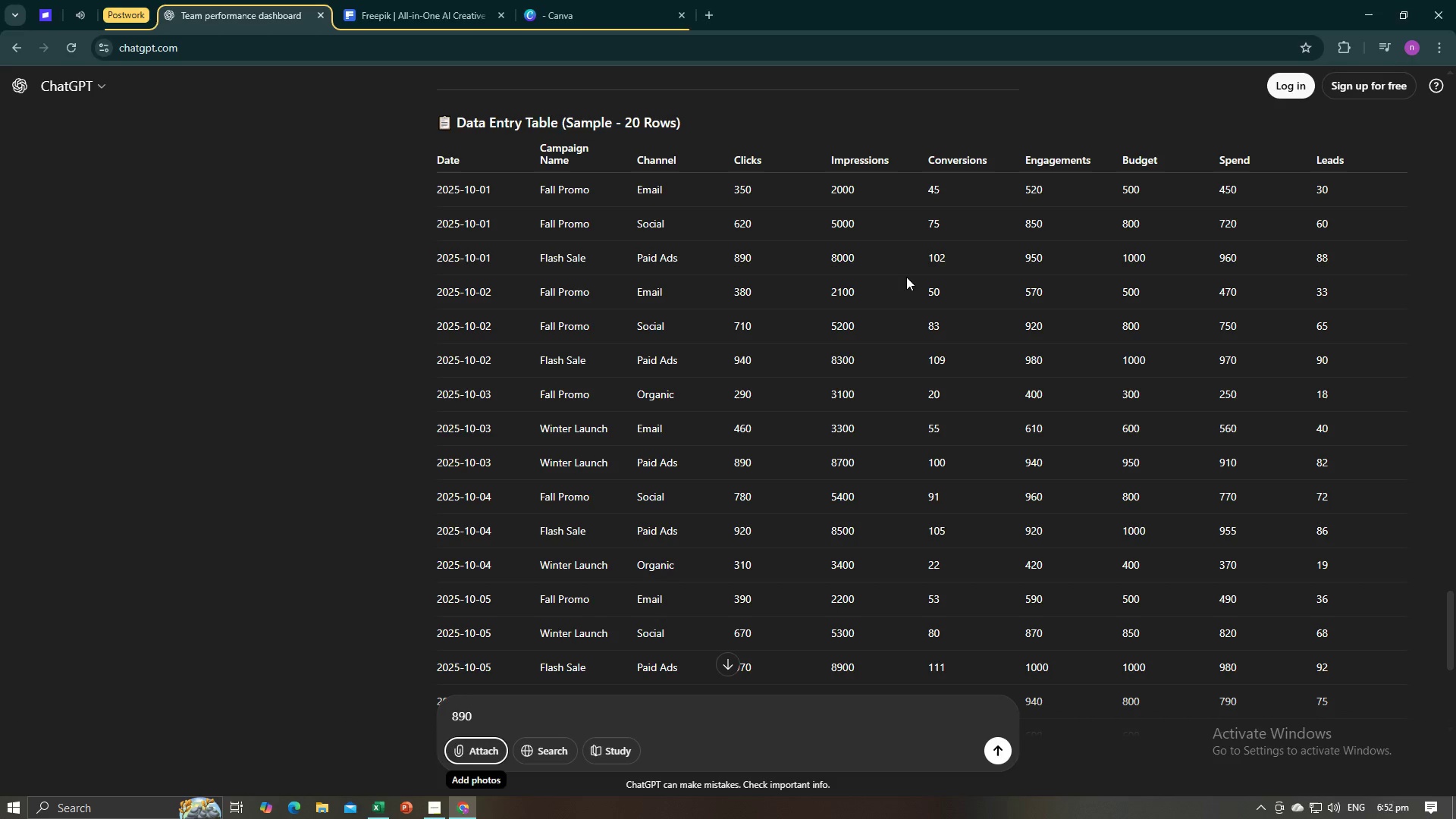 
key(Alt+AltLeft)
 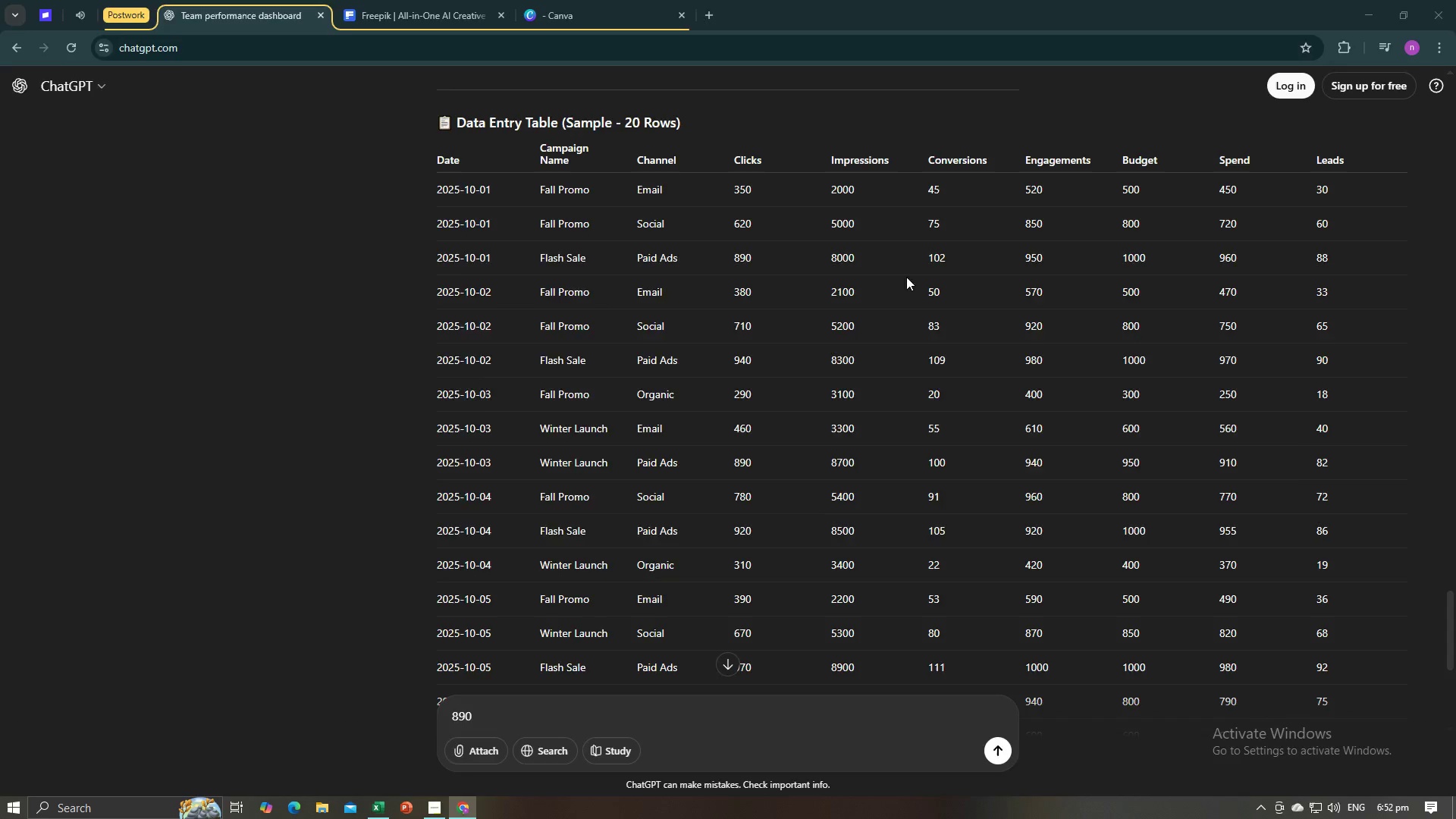 
key(Alt+Tab)
 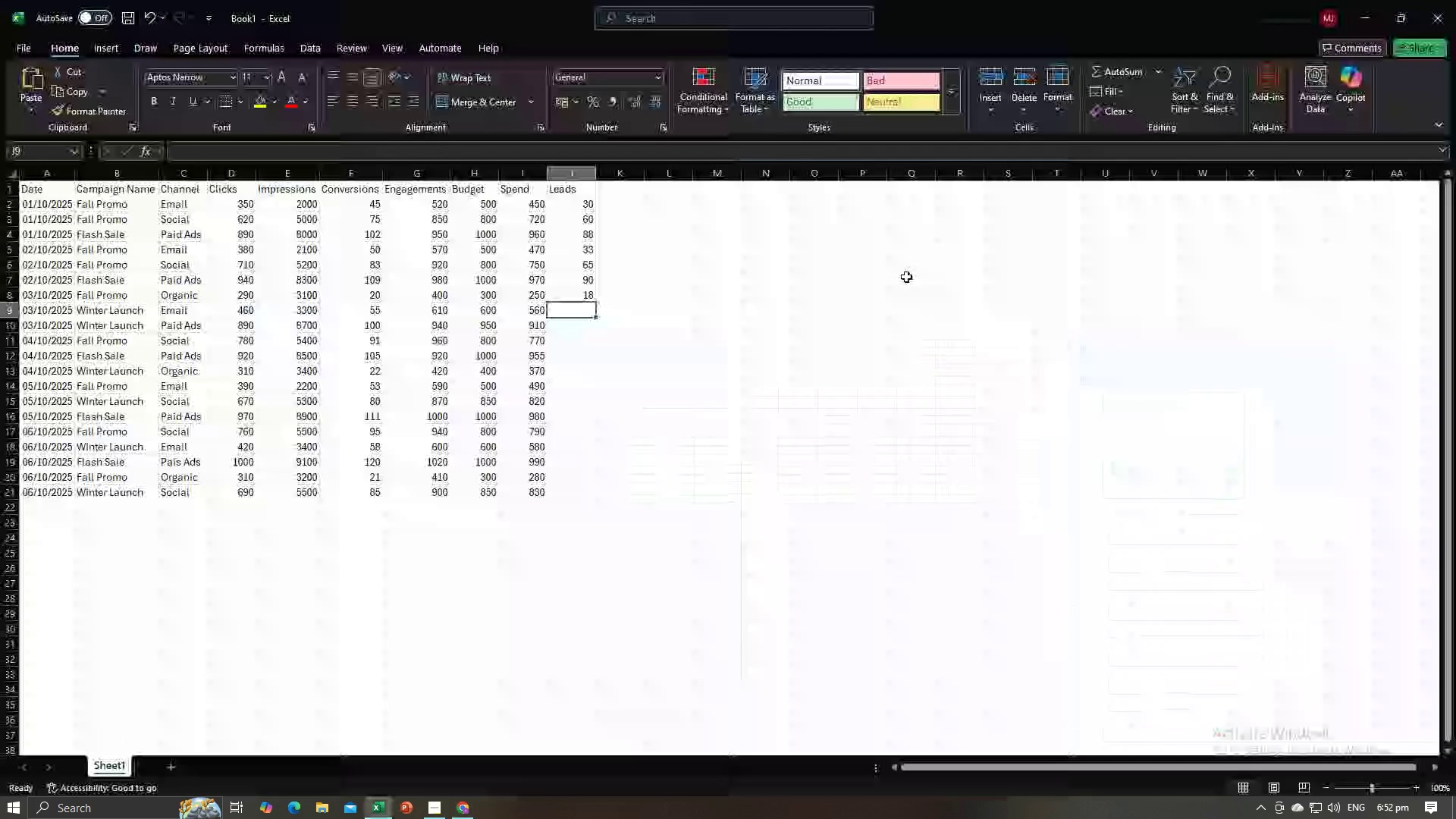 
key(Numpad4)
 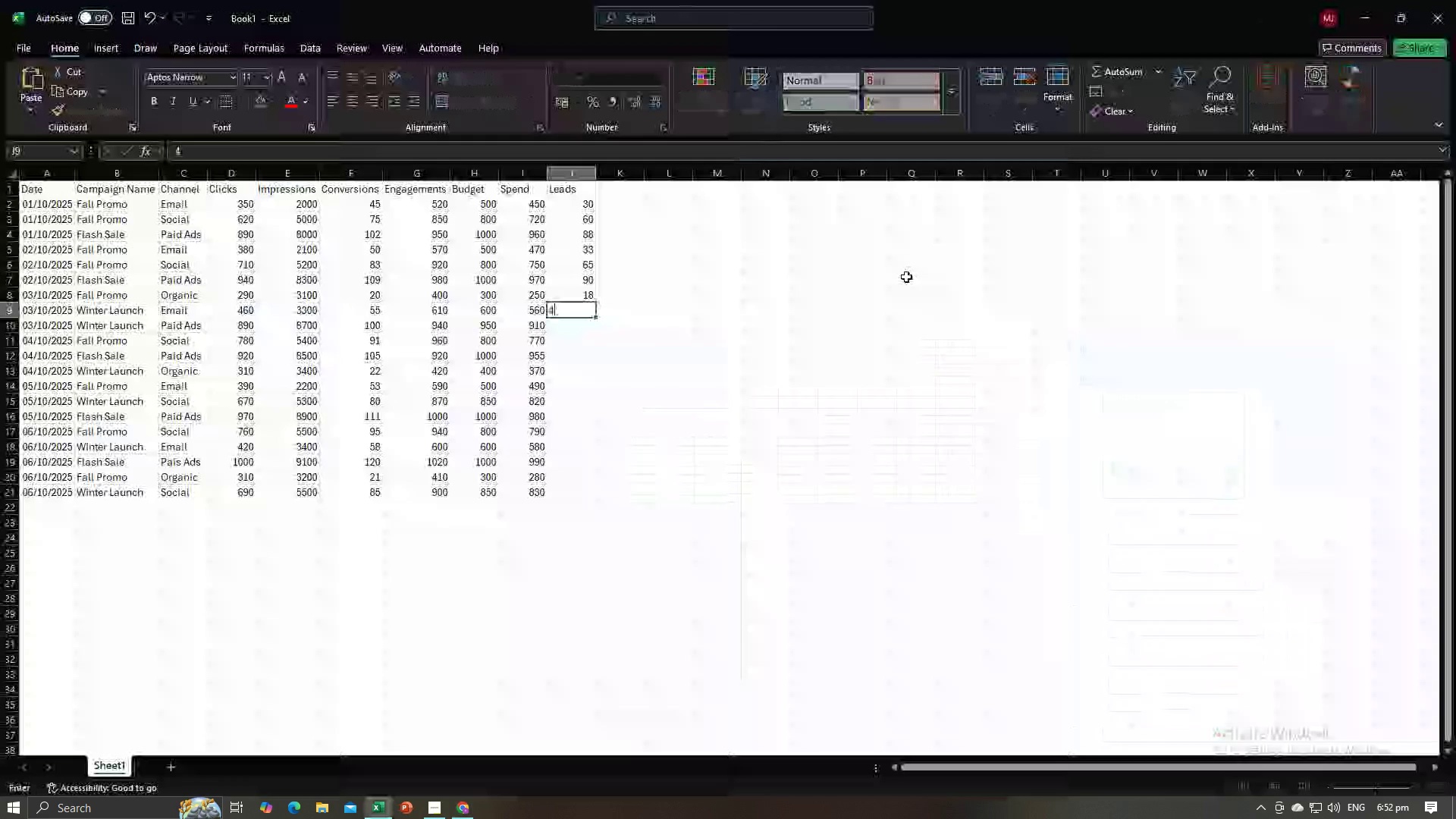 
key(Numpad0)
 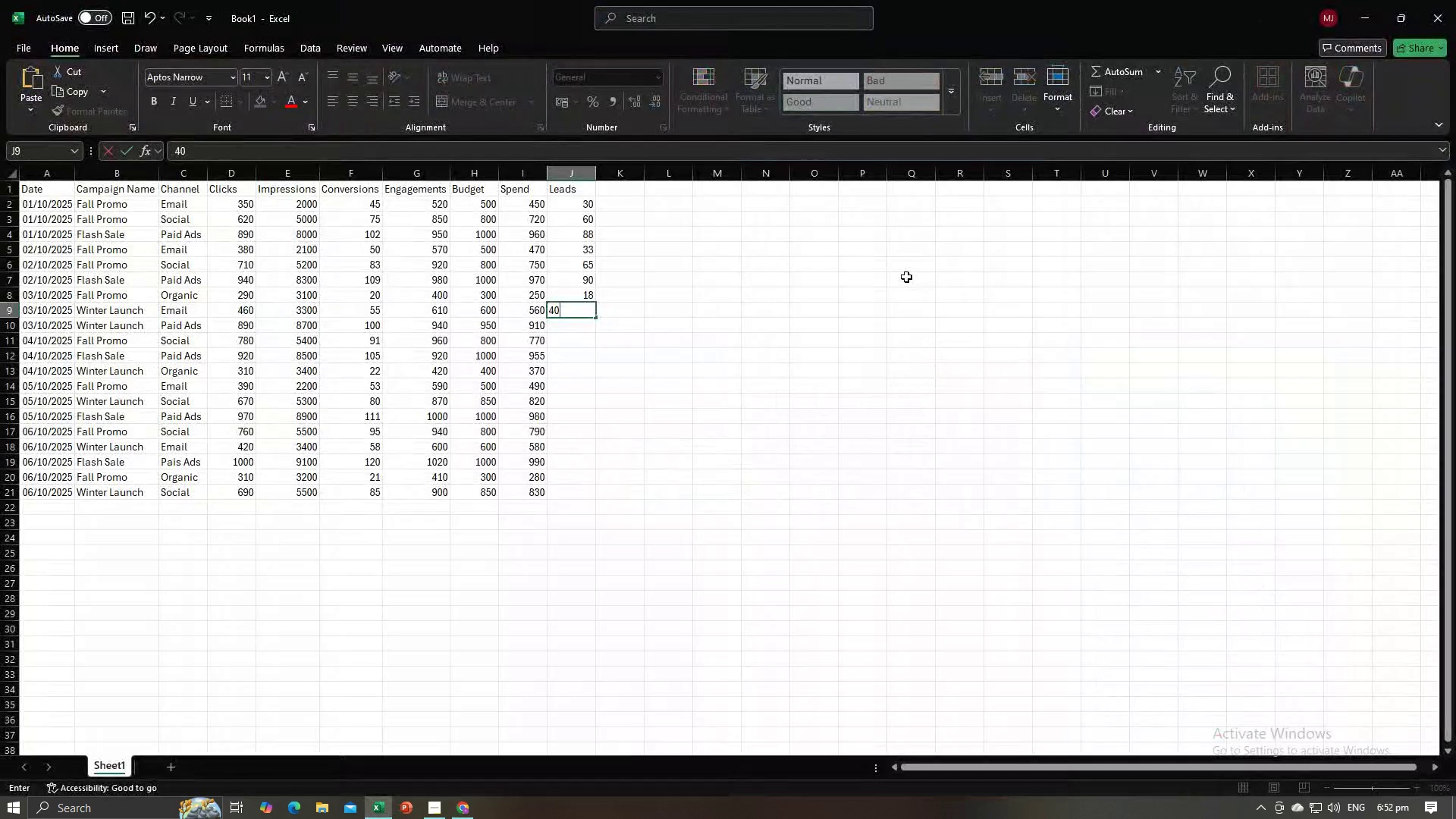 
key(NumpadEnter)
 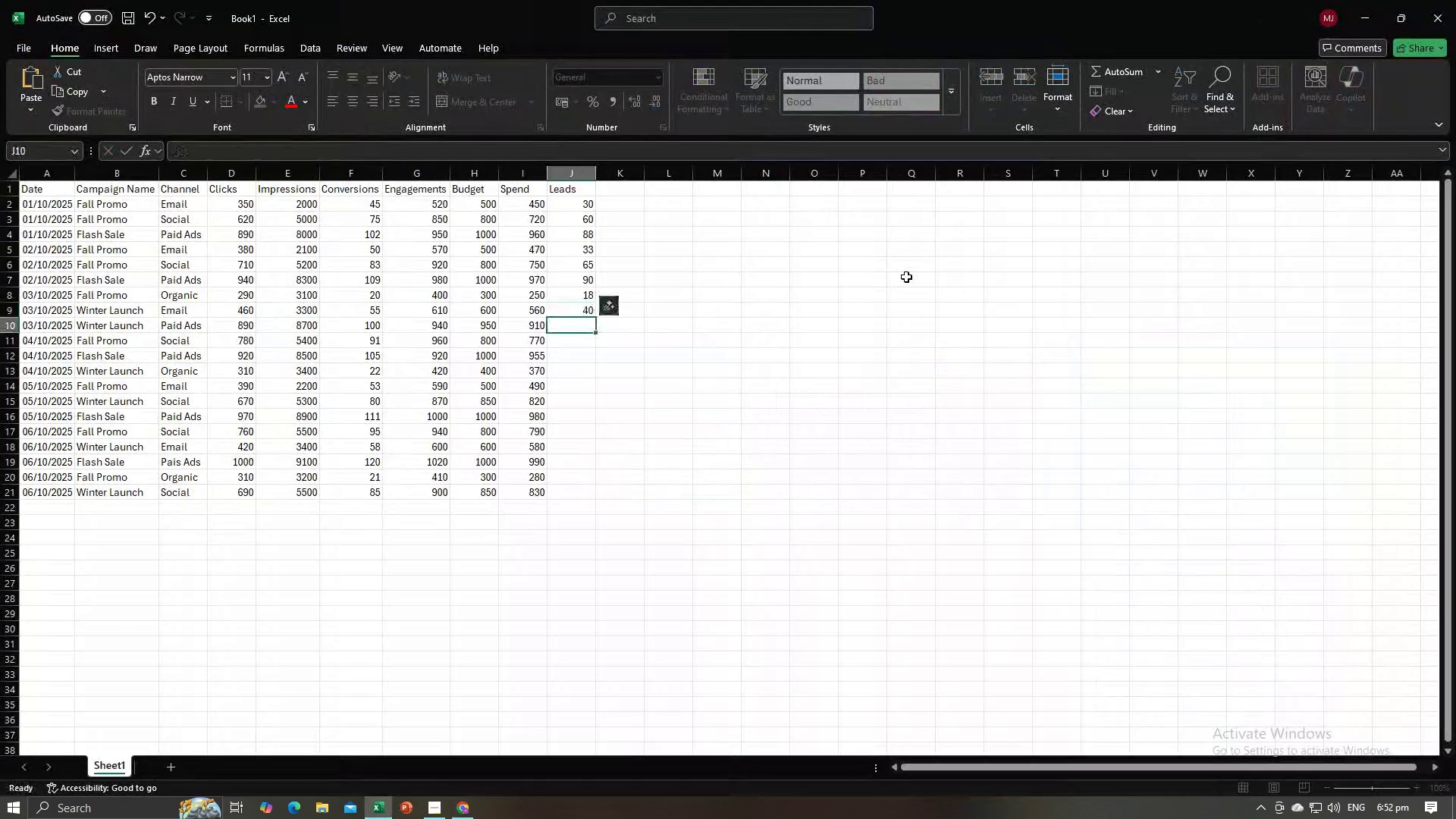 
key(Alt+AltLeft)
 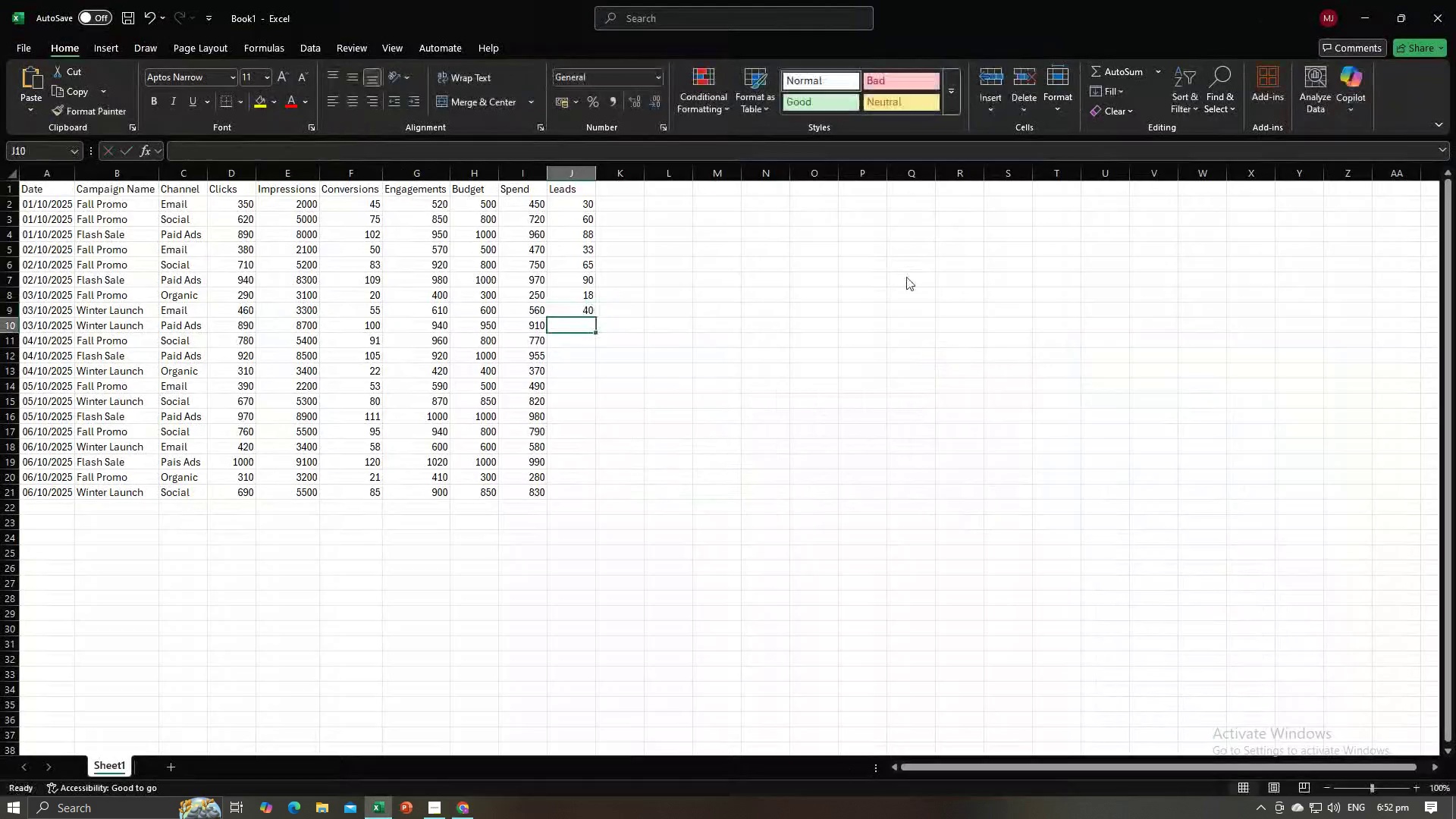 
key(Alt+Tab)
 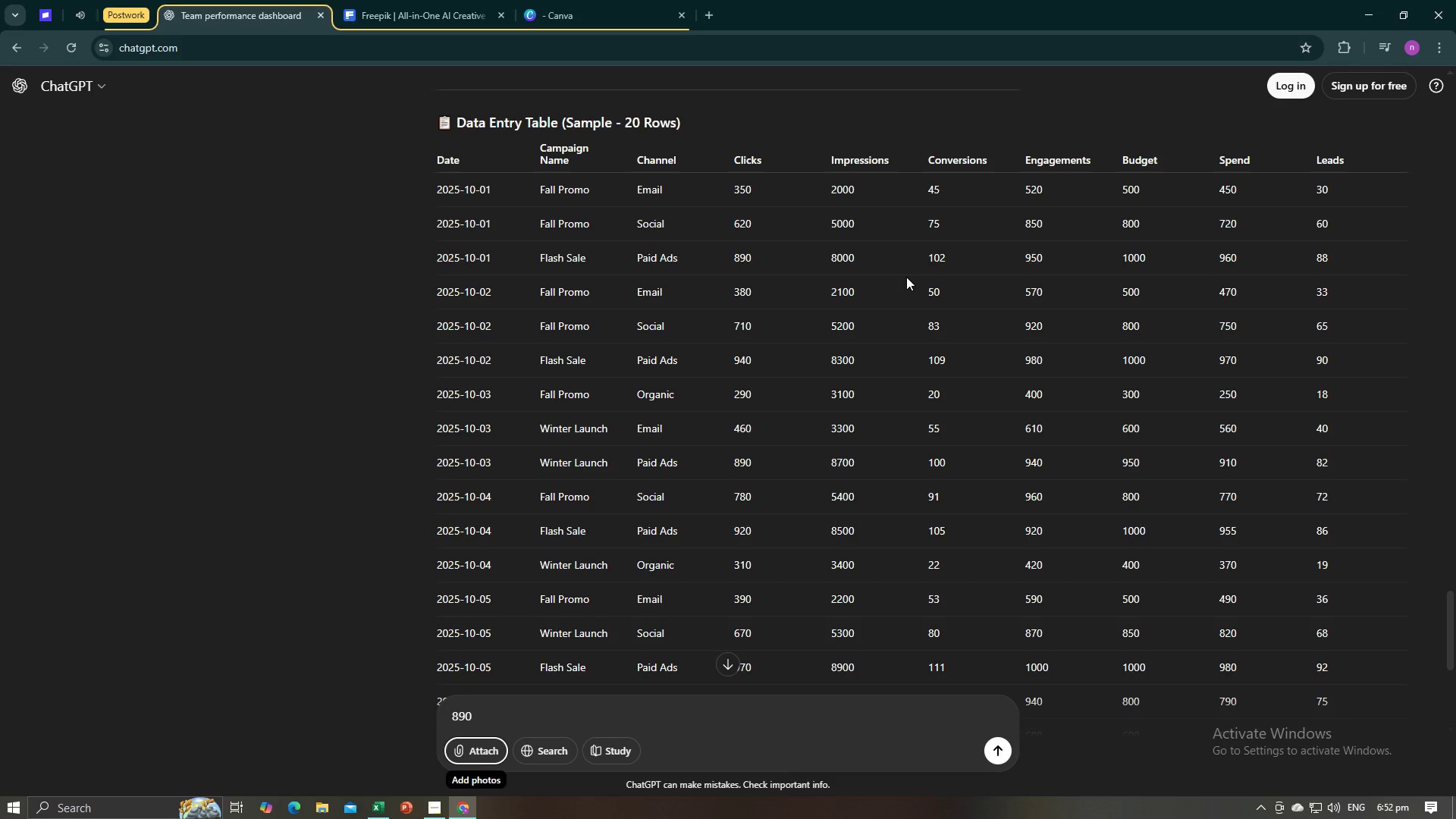 
key(Alt+AltLeft)
 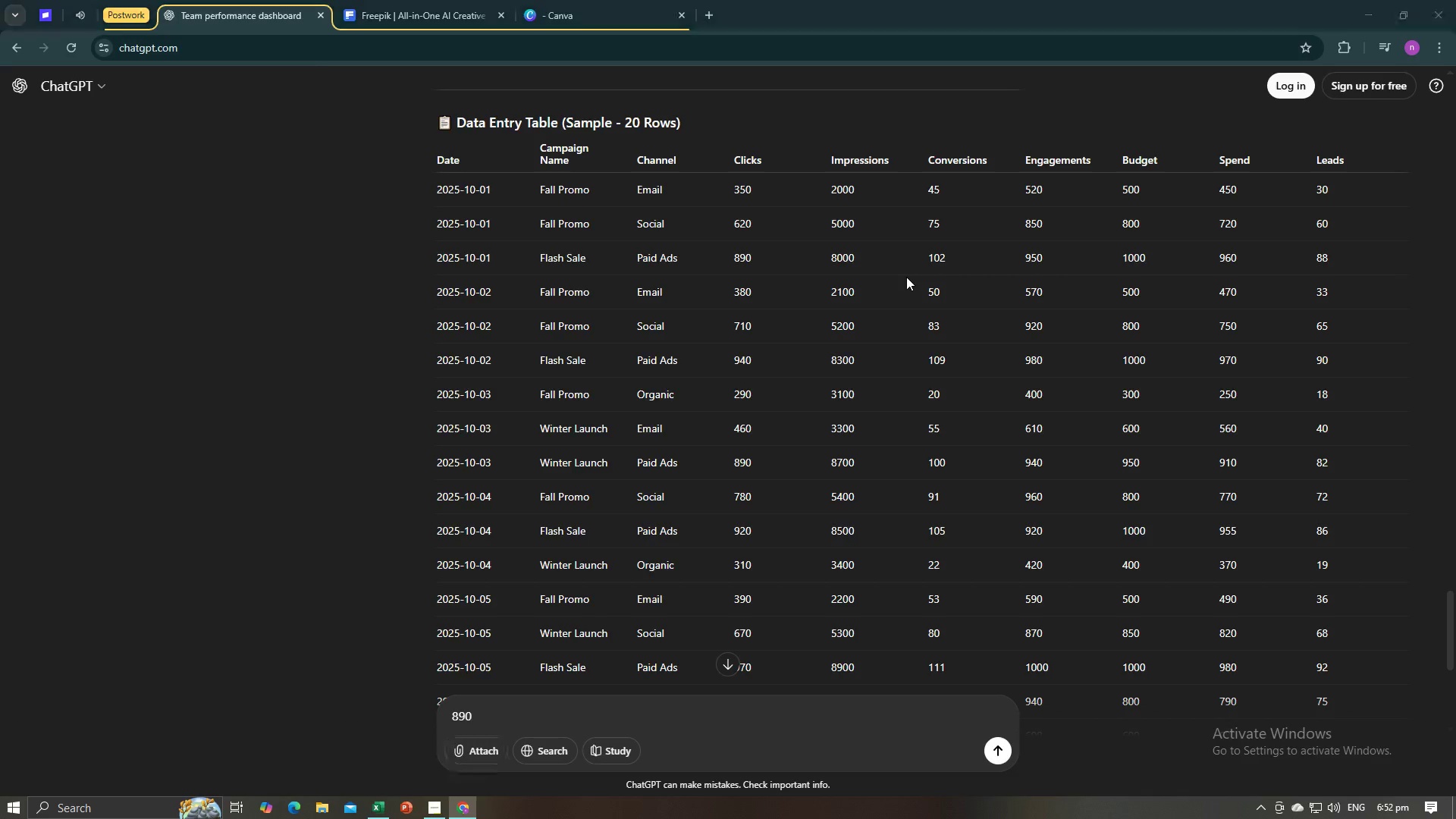 
key(Alt+Tab)
 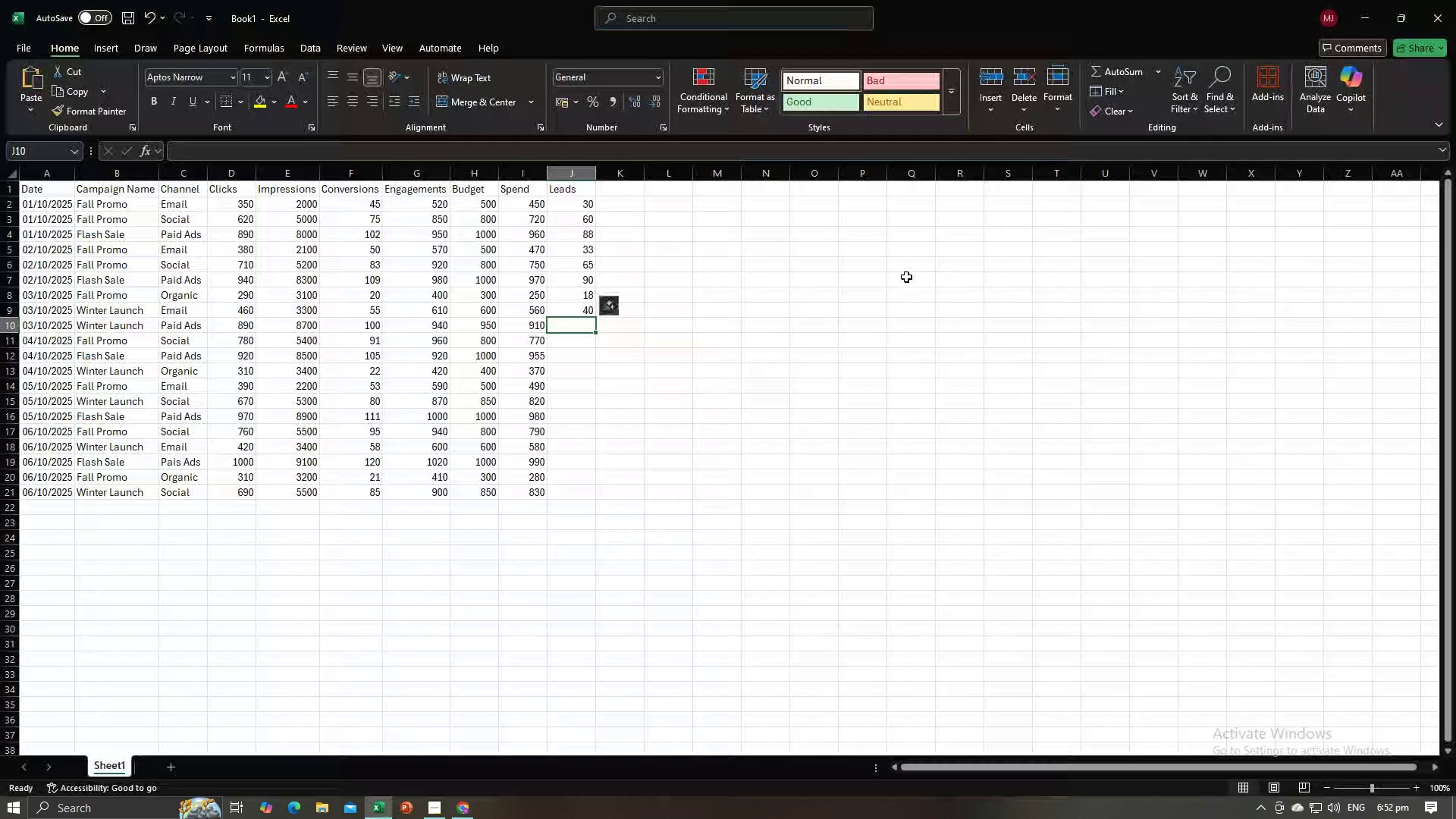 
key(Numpad8)
 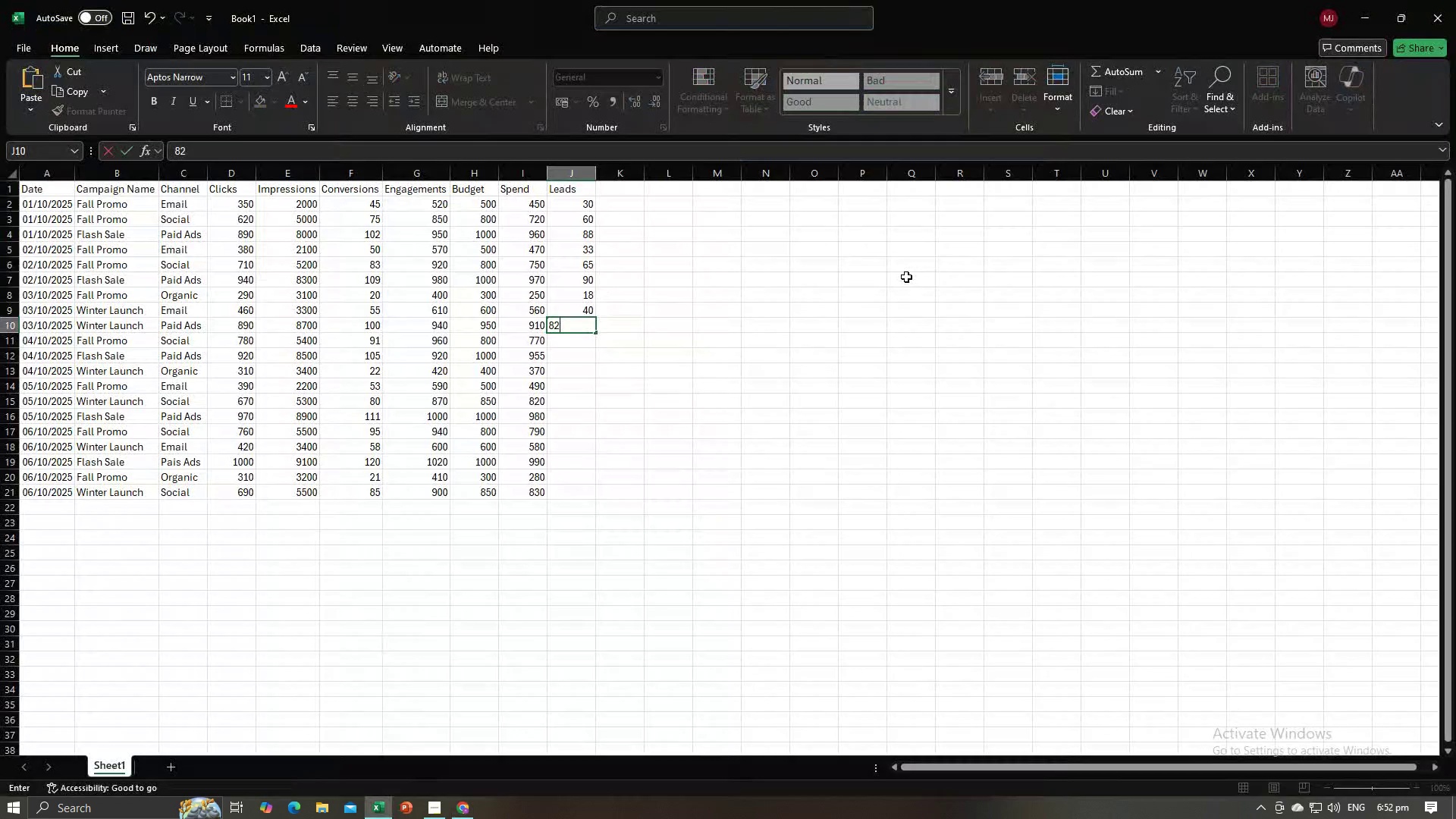 
key(Numpad2)
 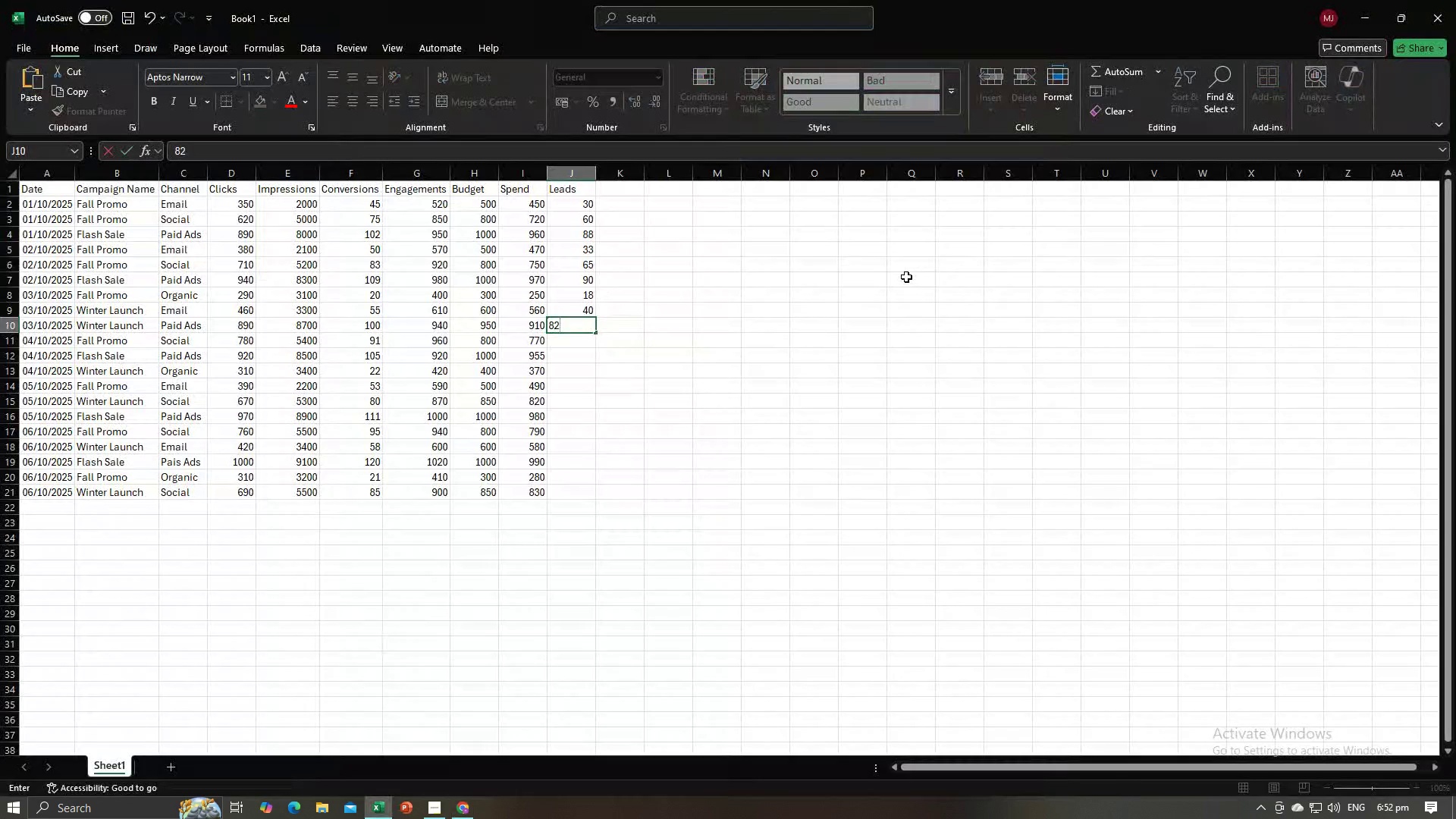 
key(NumpadEnter)
 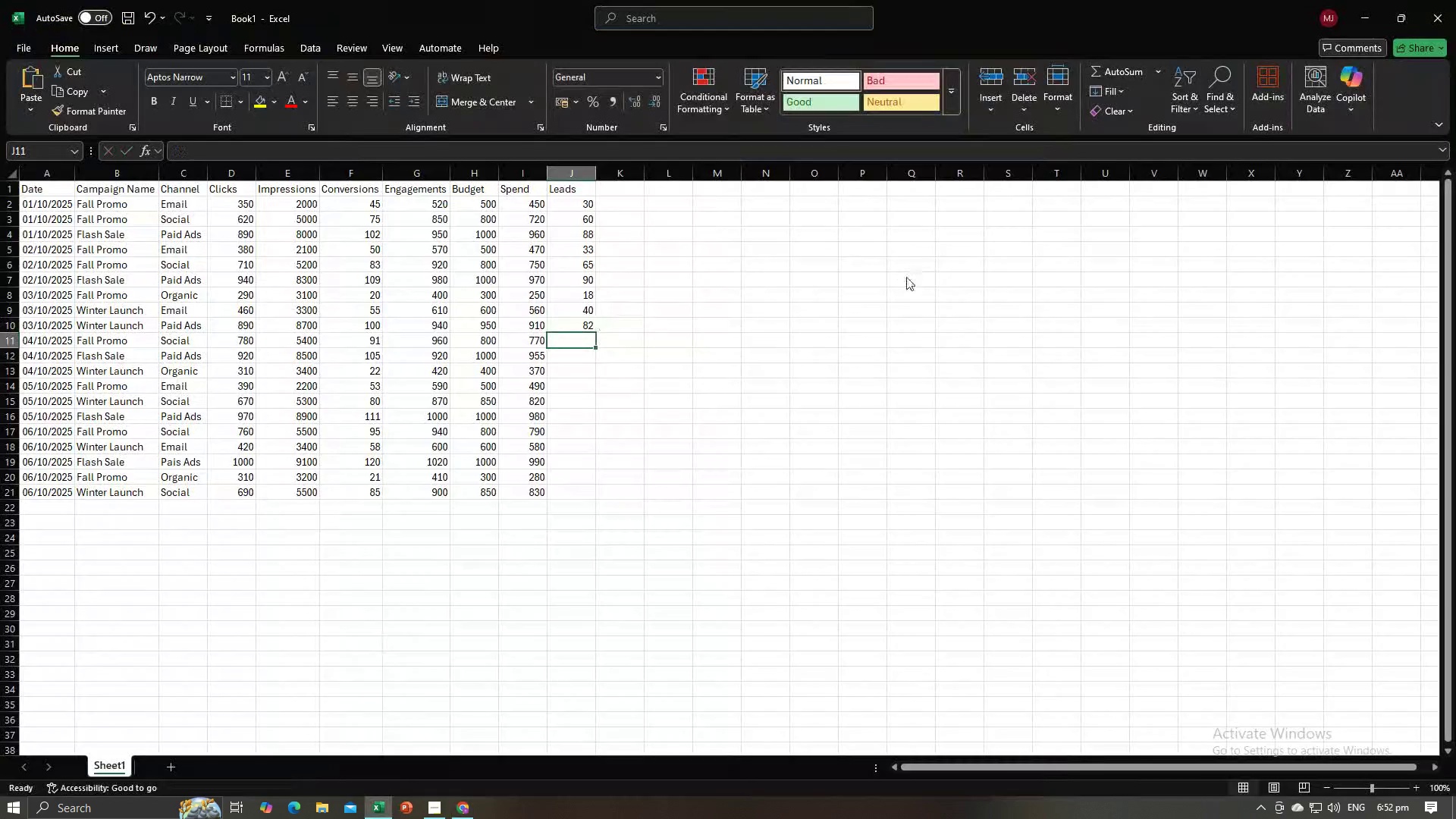 
key(Alt+AltLeft)
 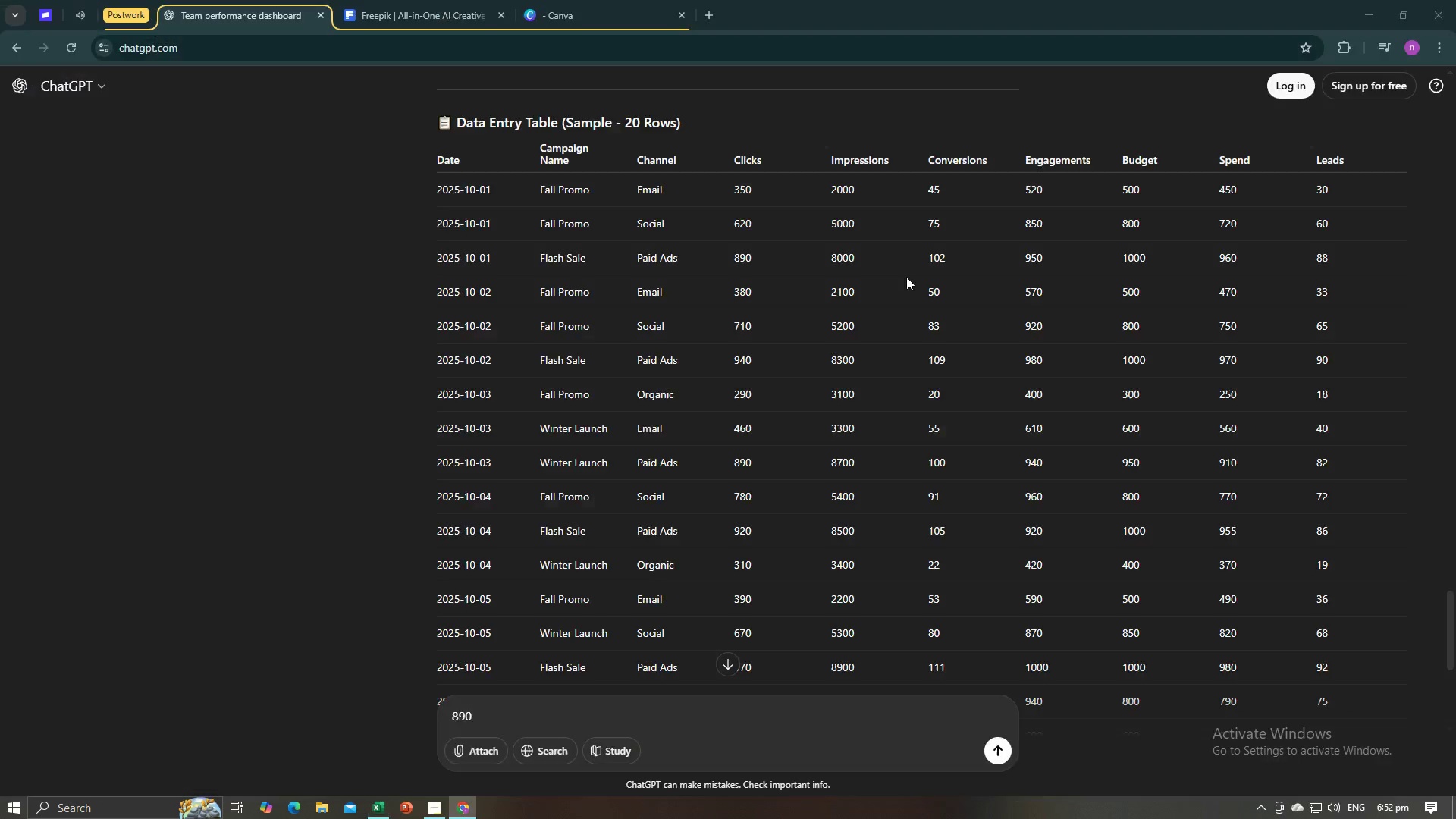 
key(Alt+Tab)
 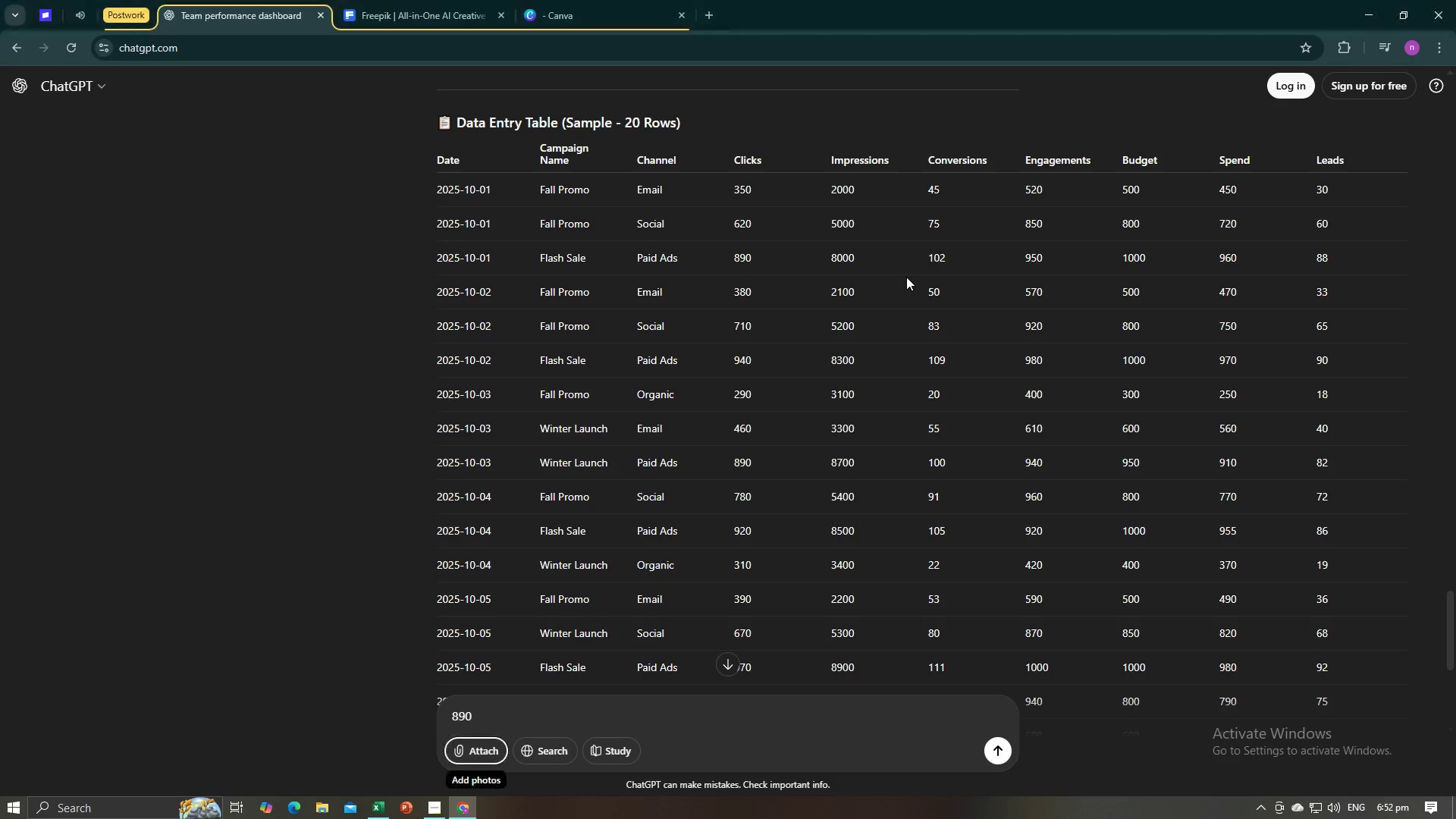 
key(Alt+AltLeft)
 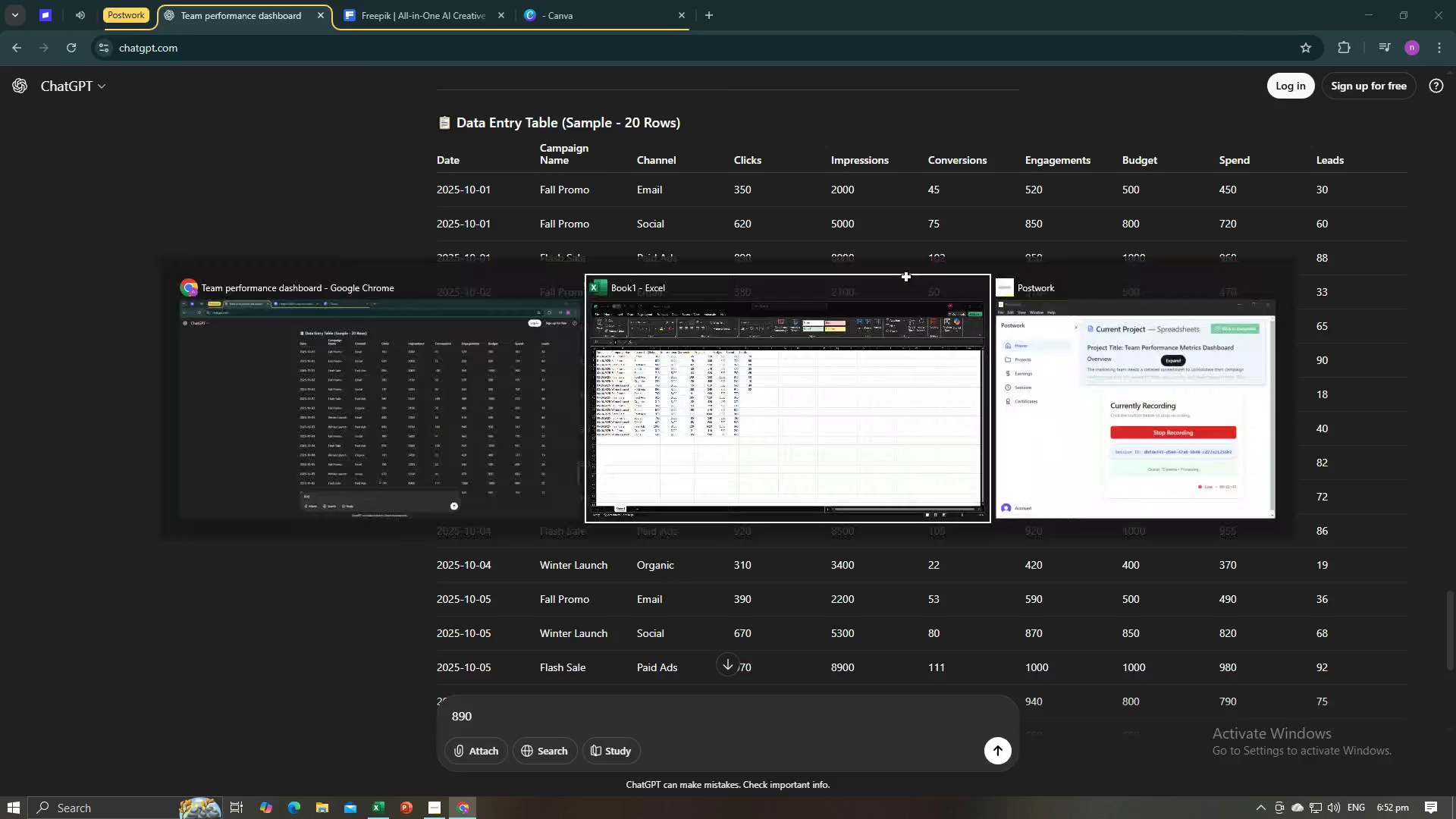 
key(Alt+Tab)
 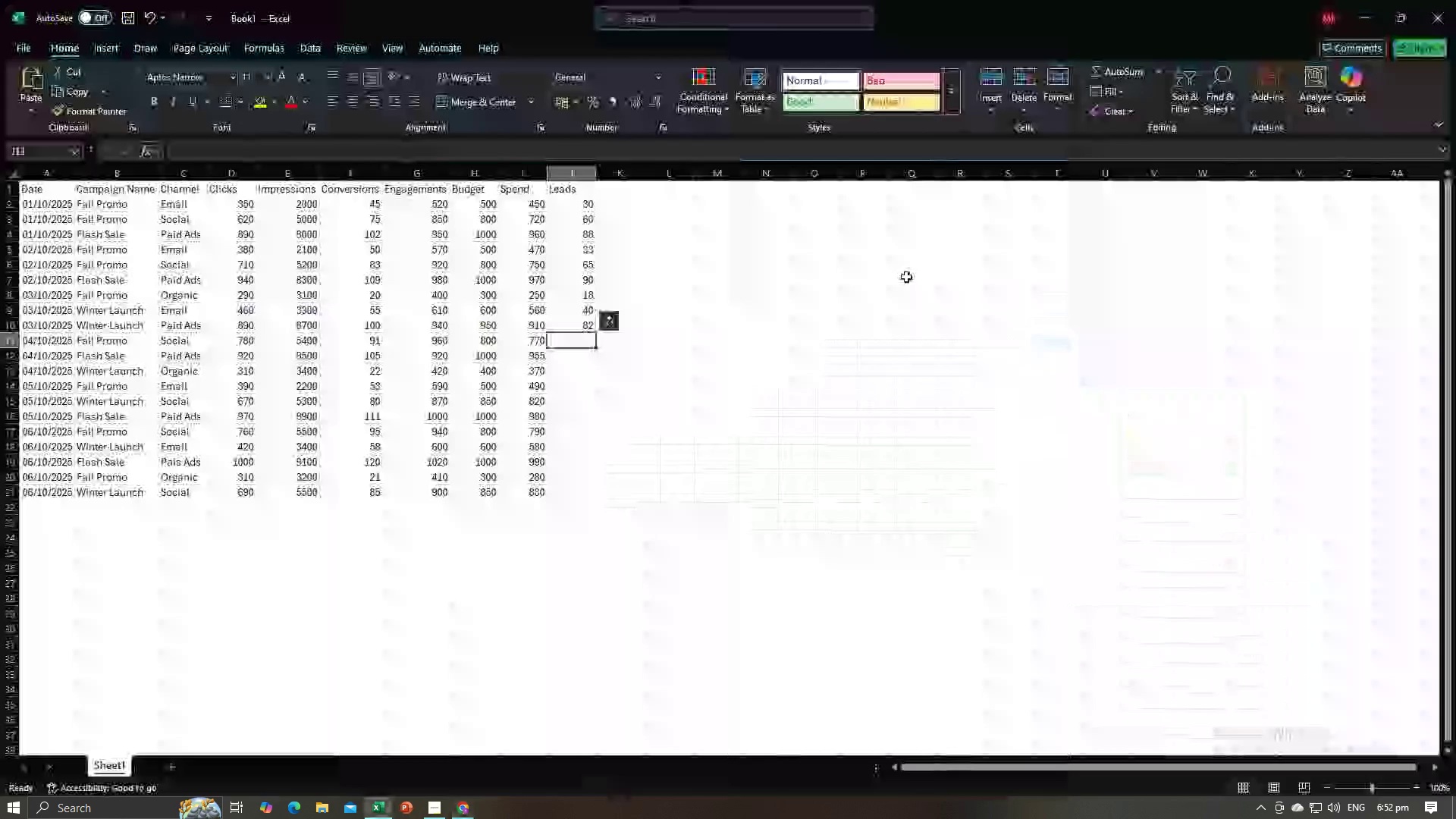 
key(Numpad7)
 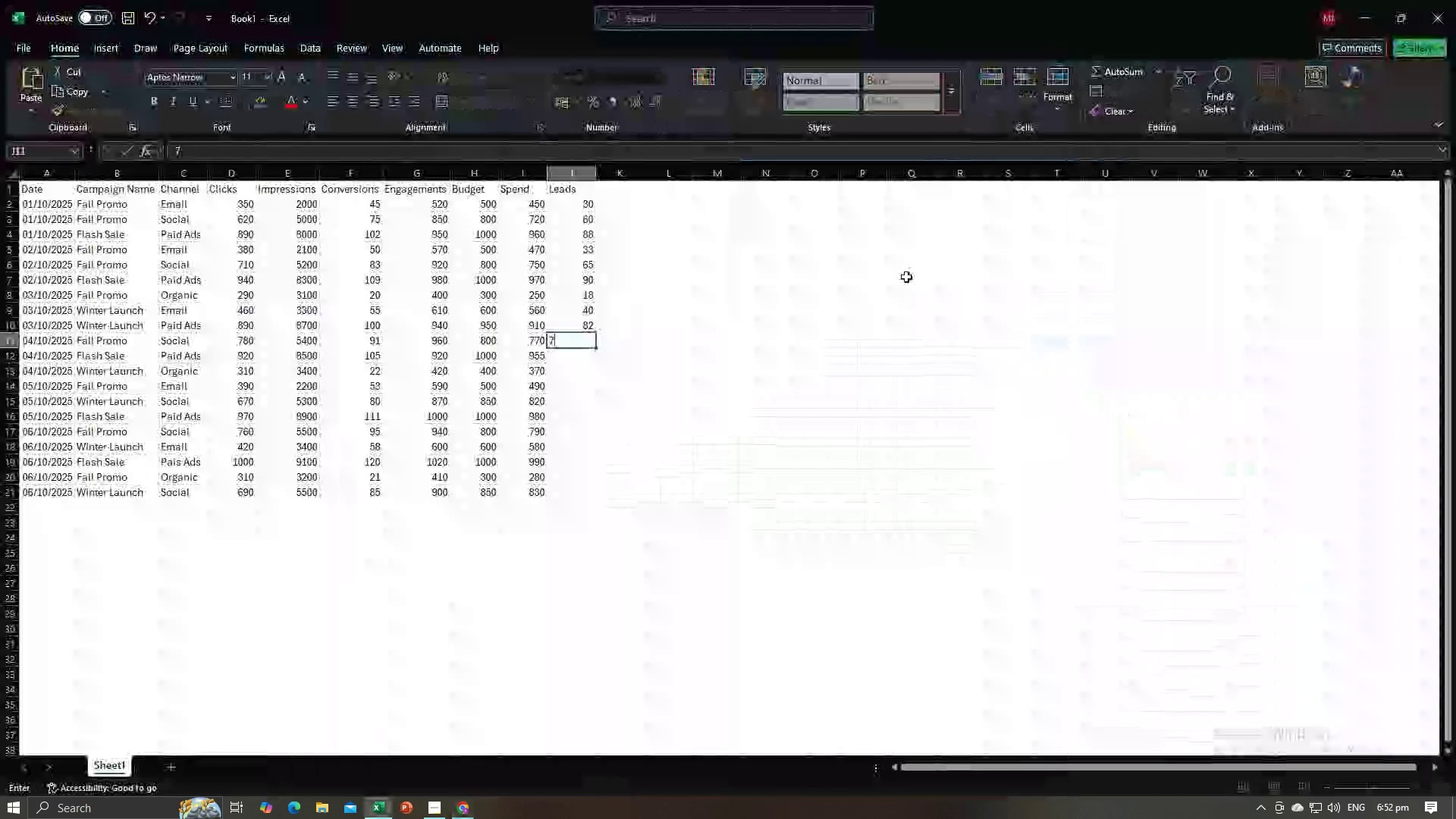 
key(Numpad2)
 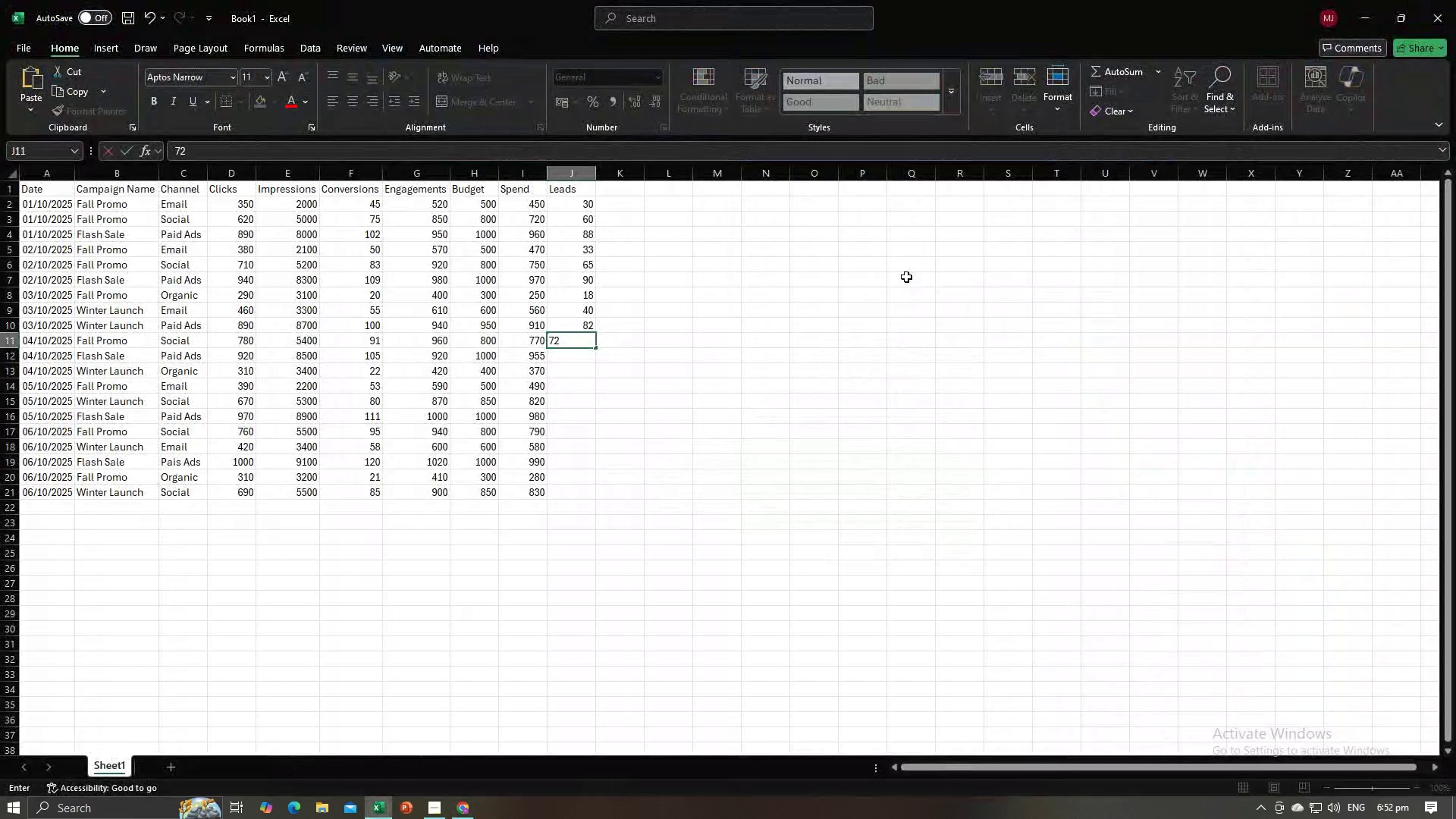 
key(NumpadEnter)
 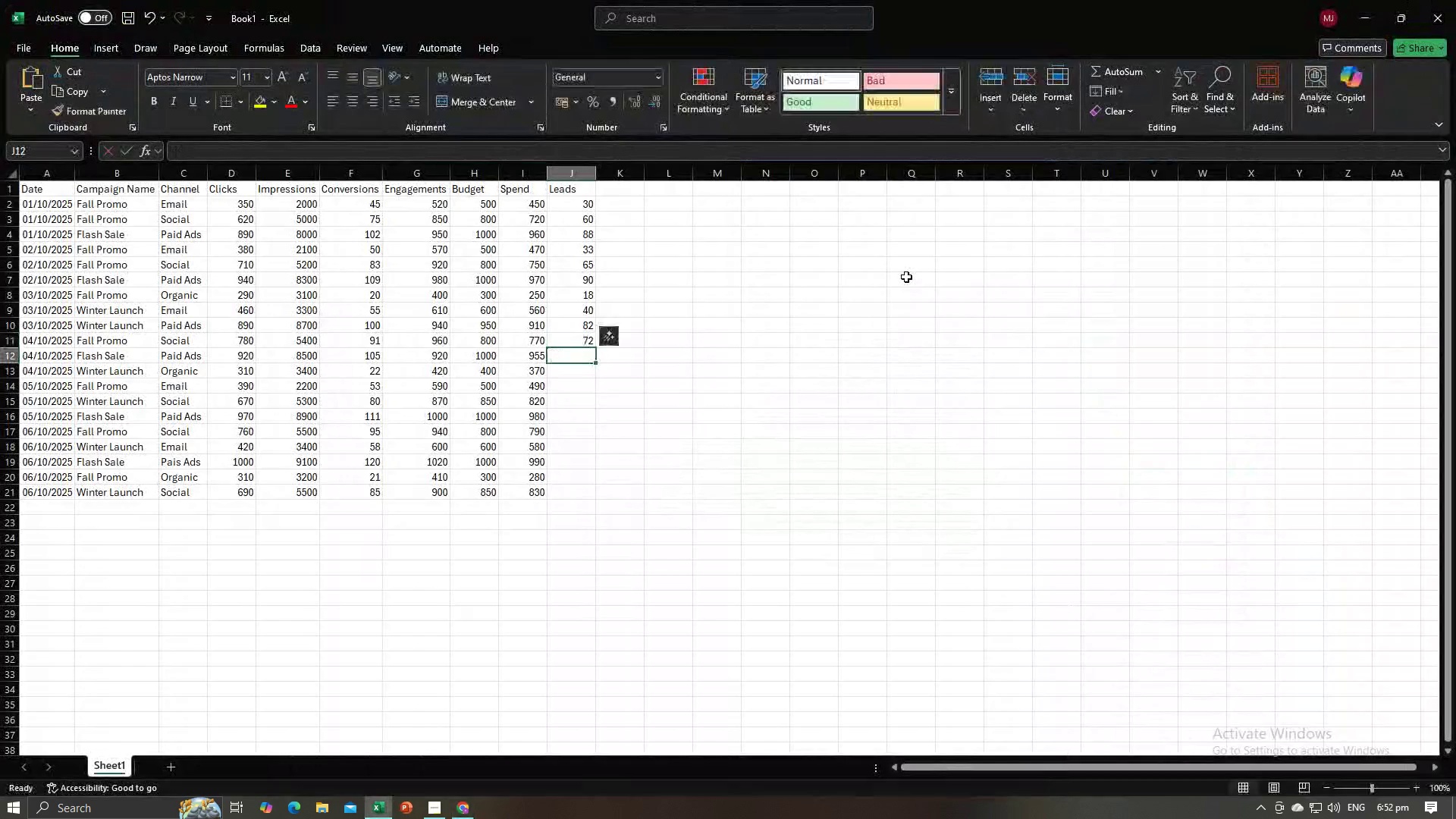 
key(Alt+AltLeft)
 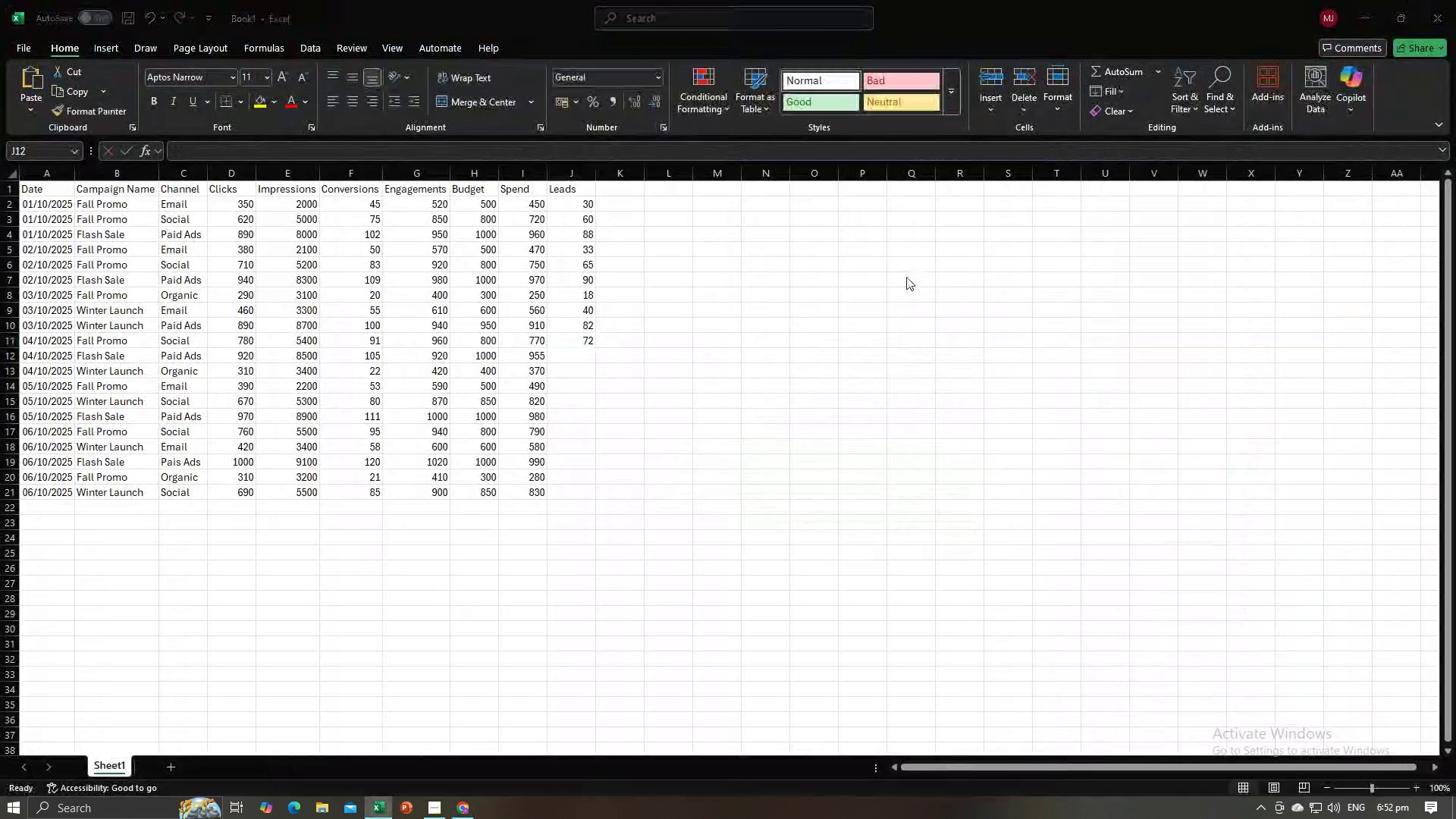 
key(Alt+Tab)
 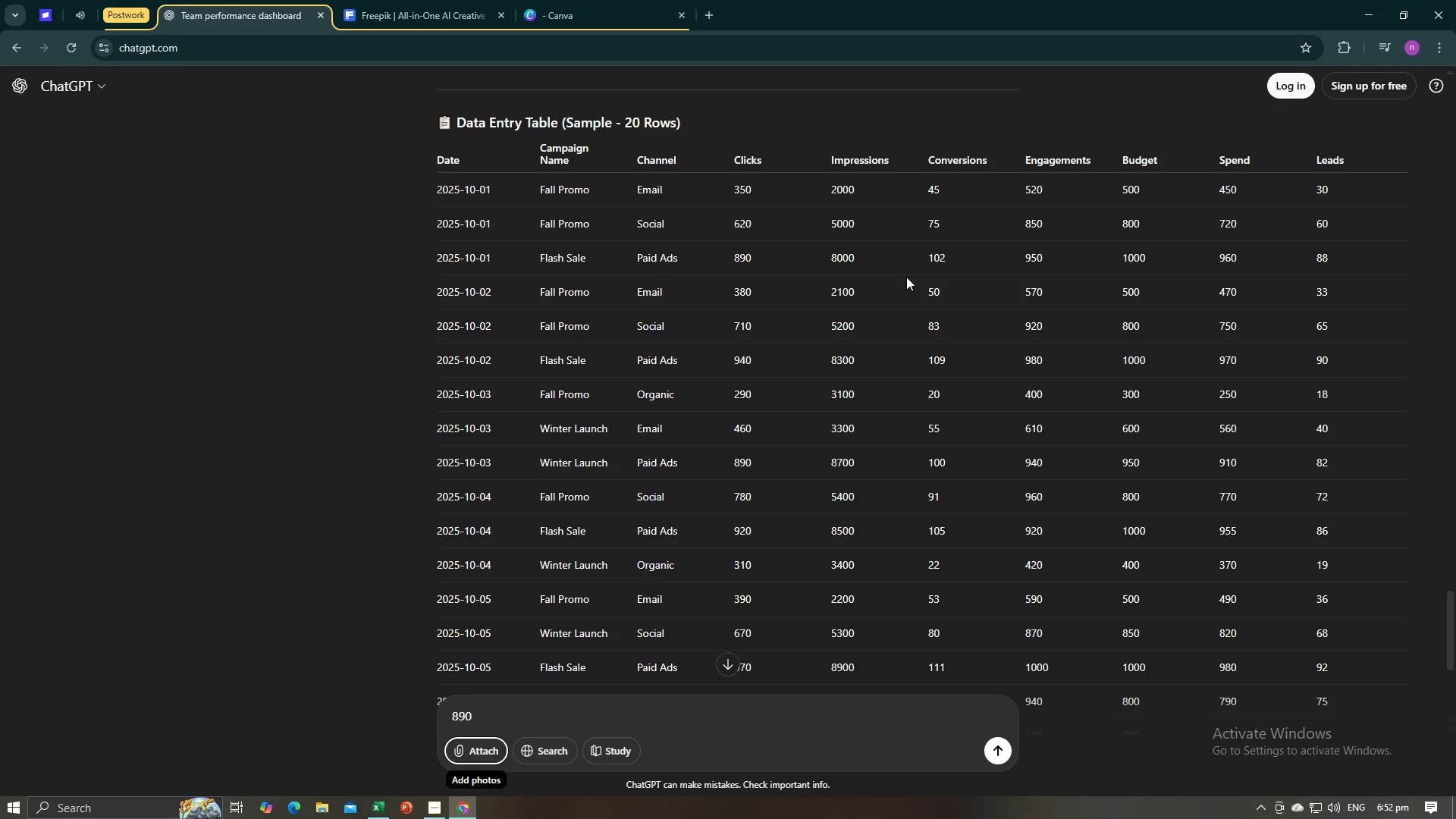 
key(Alt+AltLeft)
 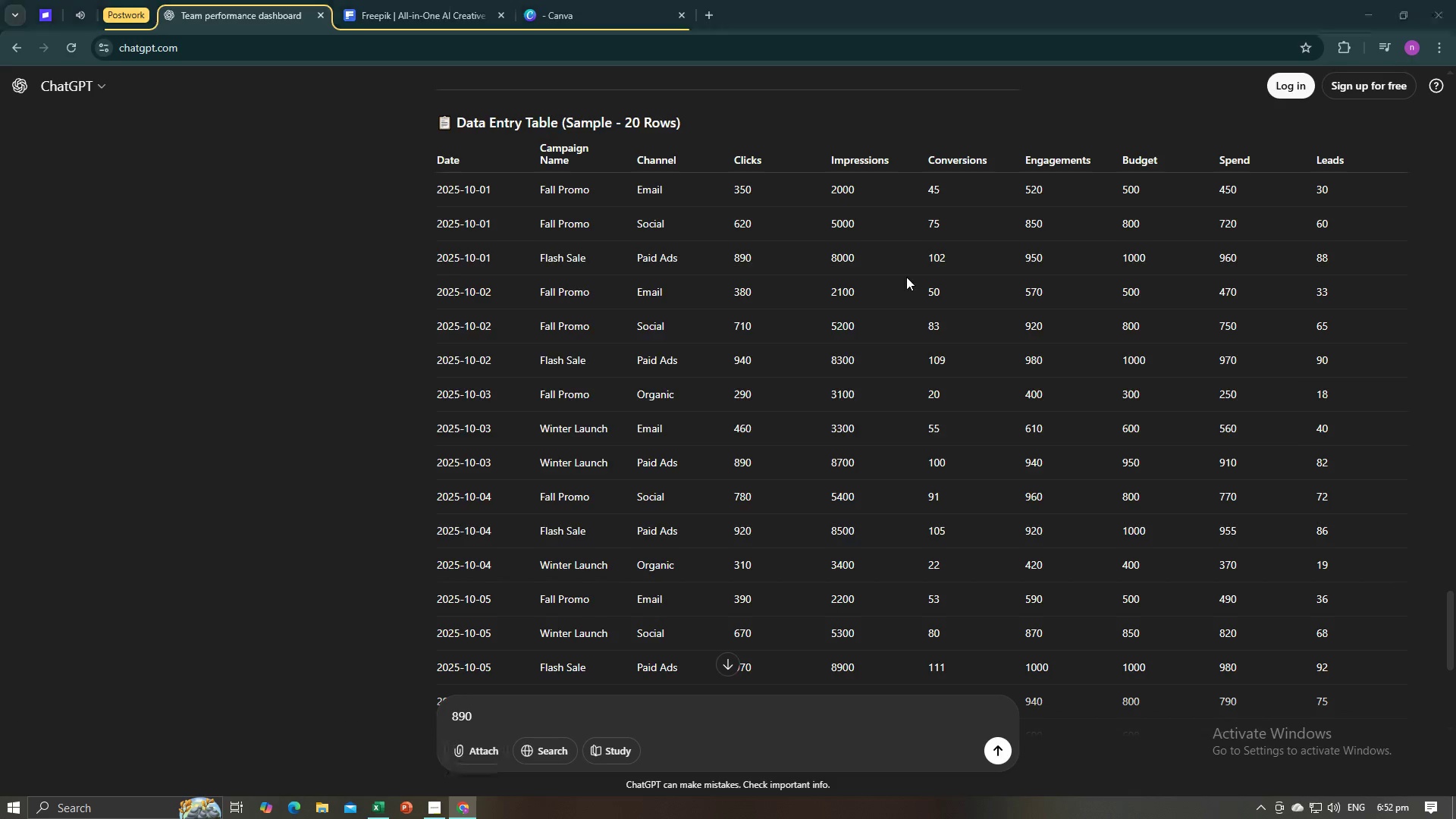 
key(Alt+Tab)
 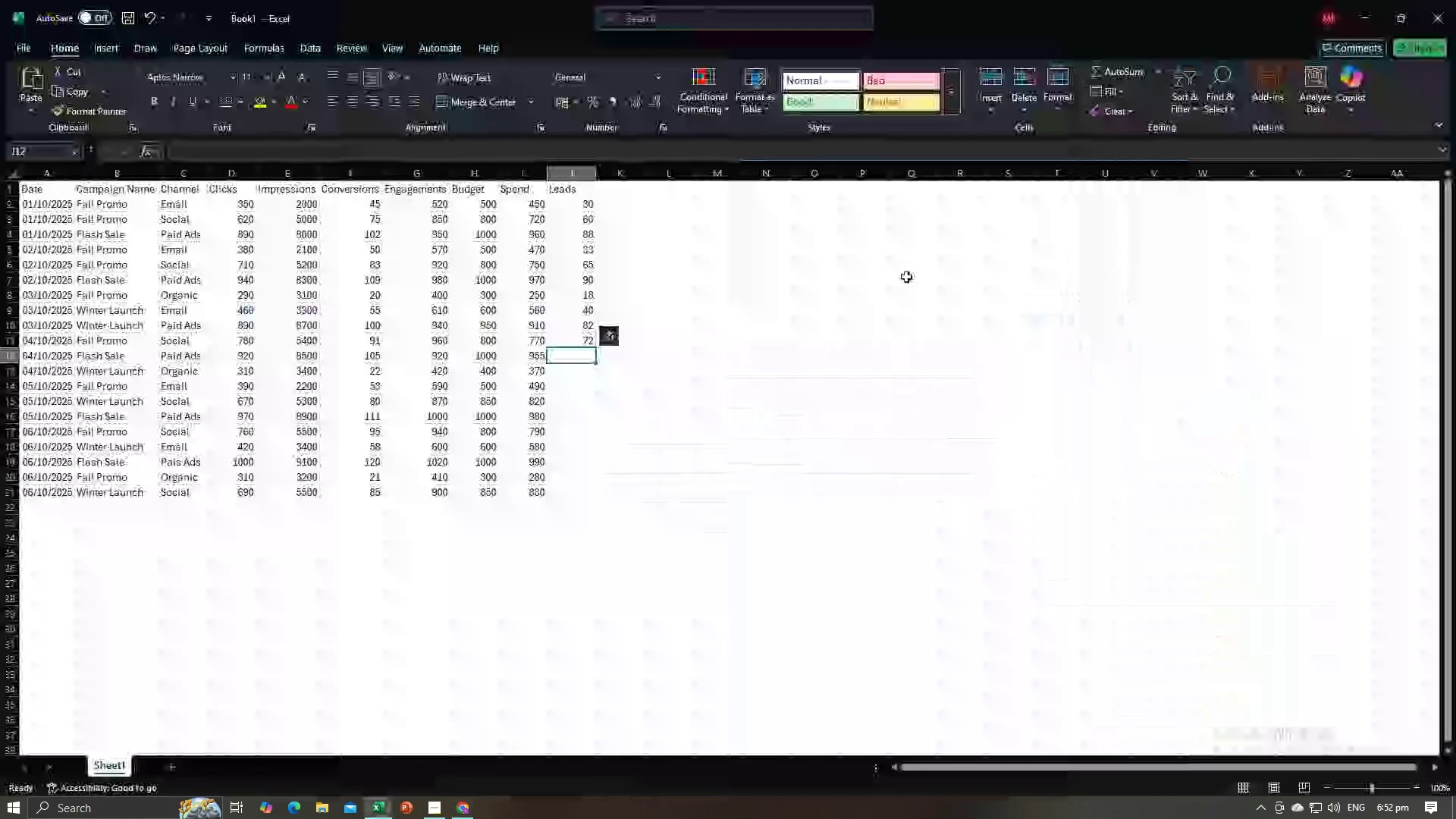 
key(Numpad8)
 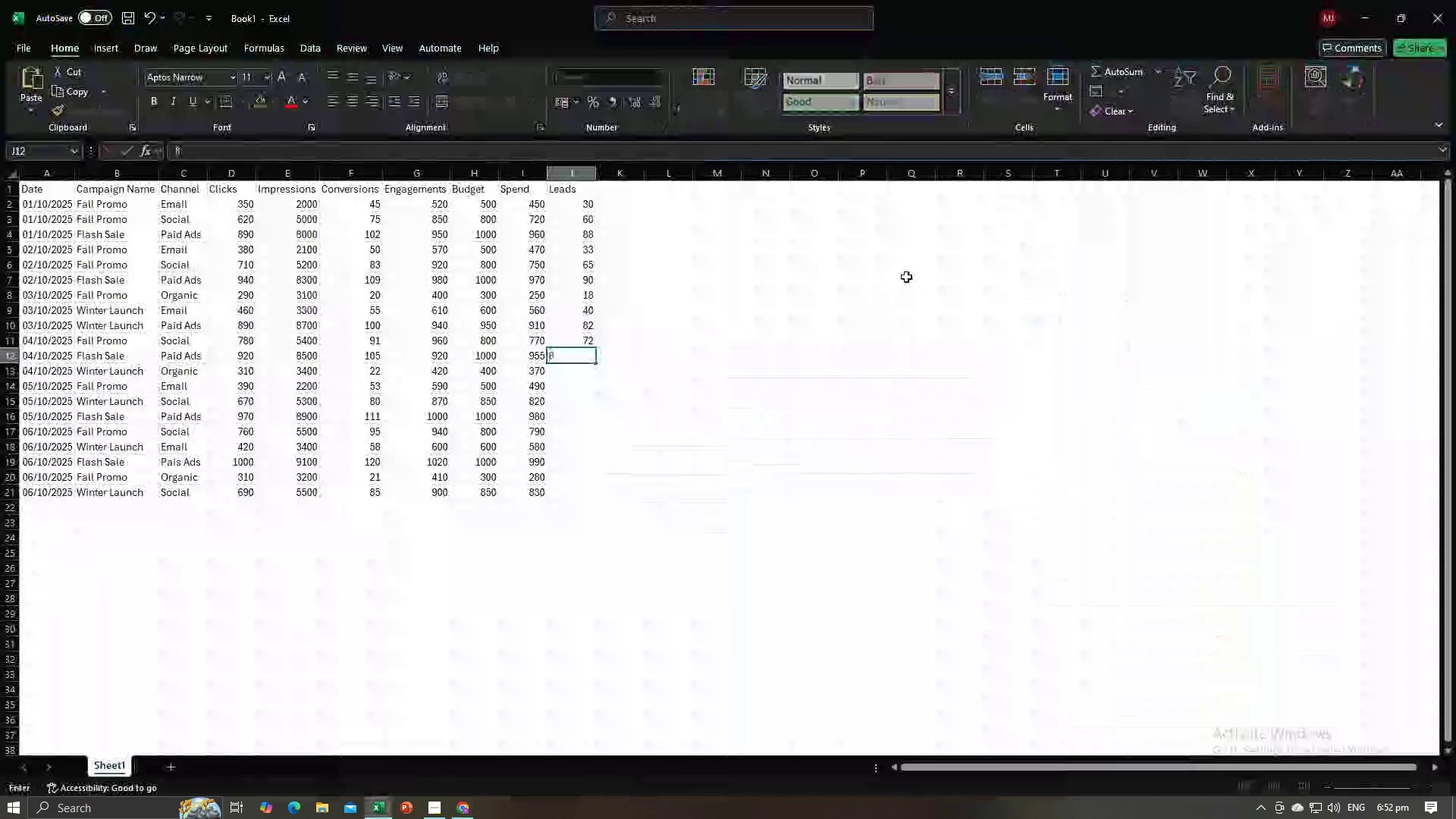 
key(Numpad6)
 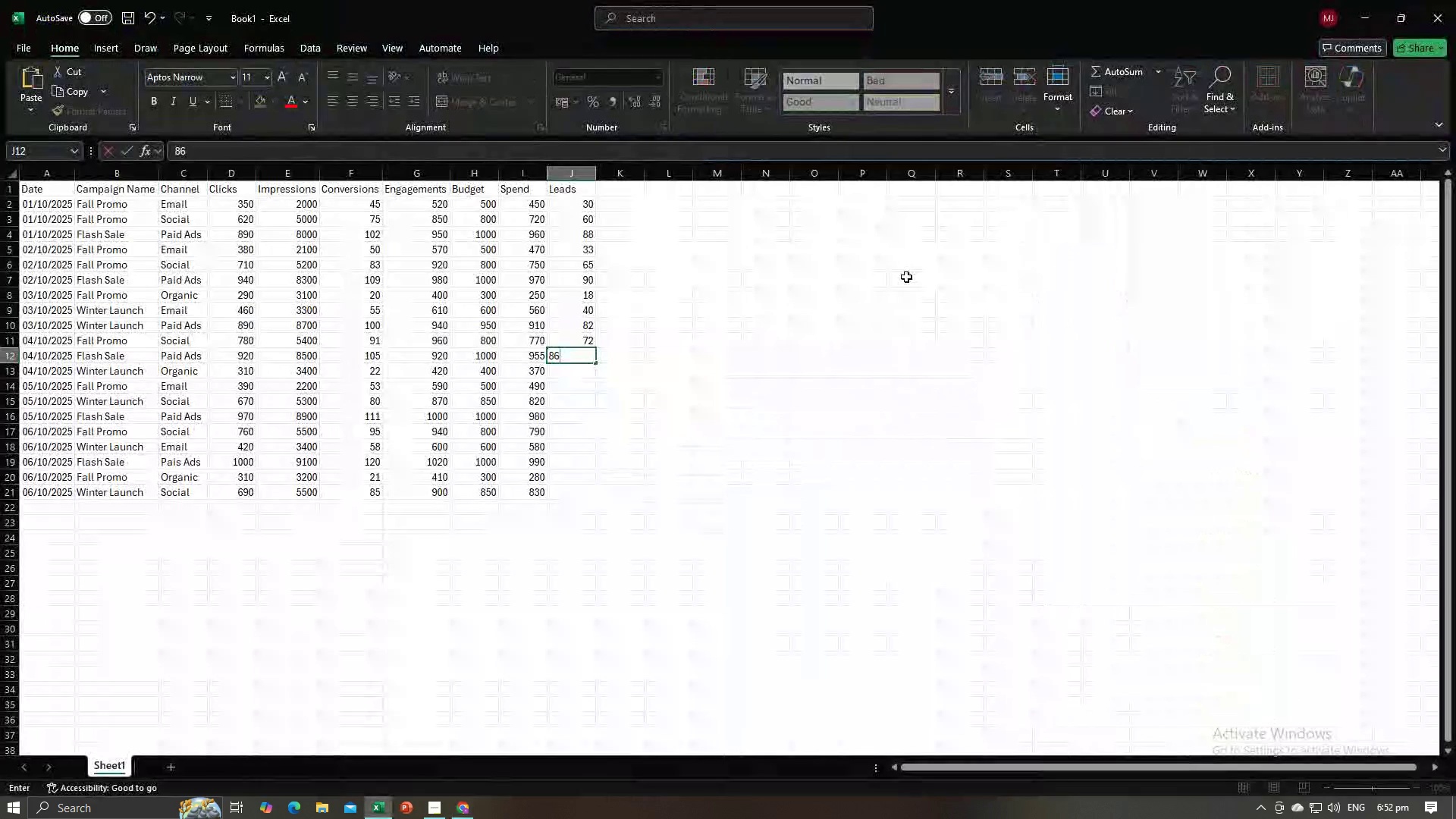 
key(NumpadEnter)
 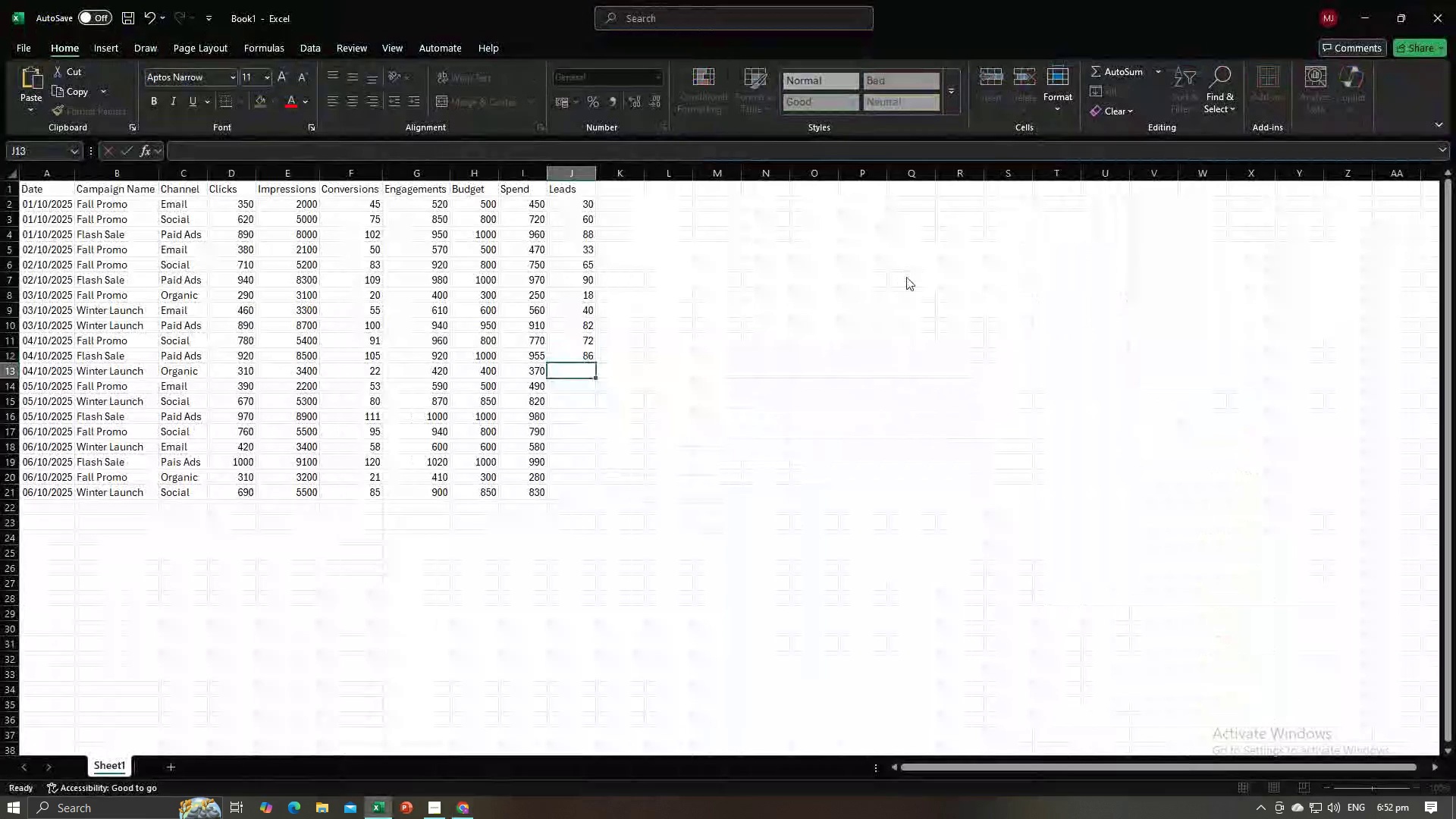 
key(Alt+AltLeft)
 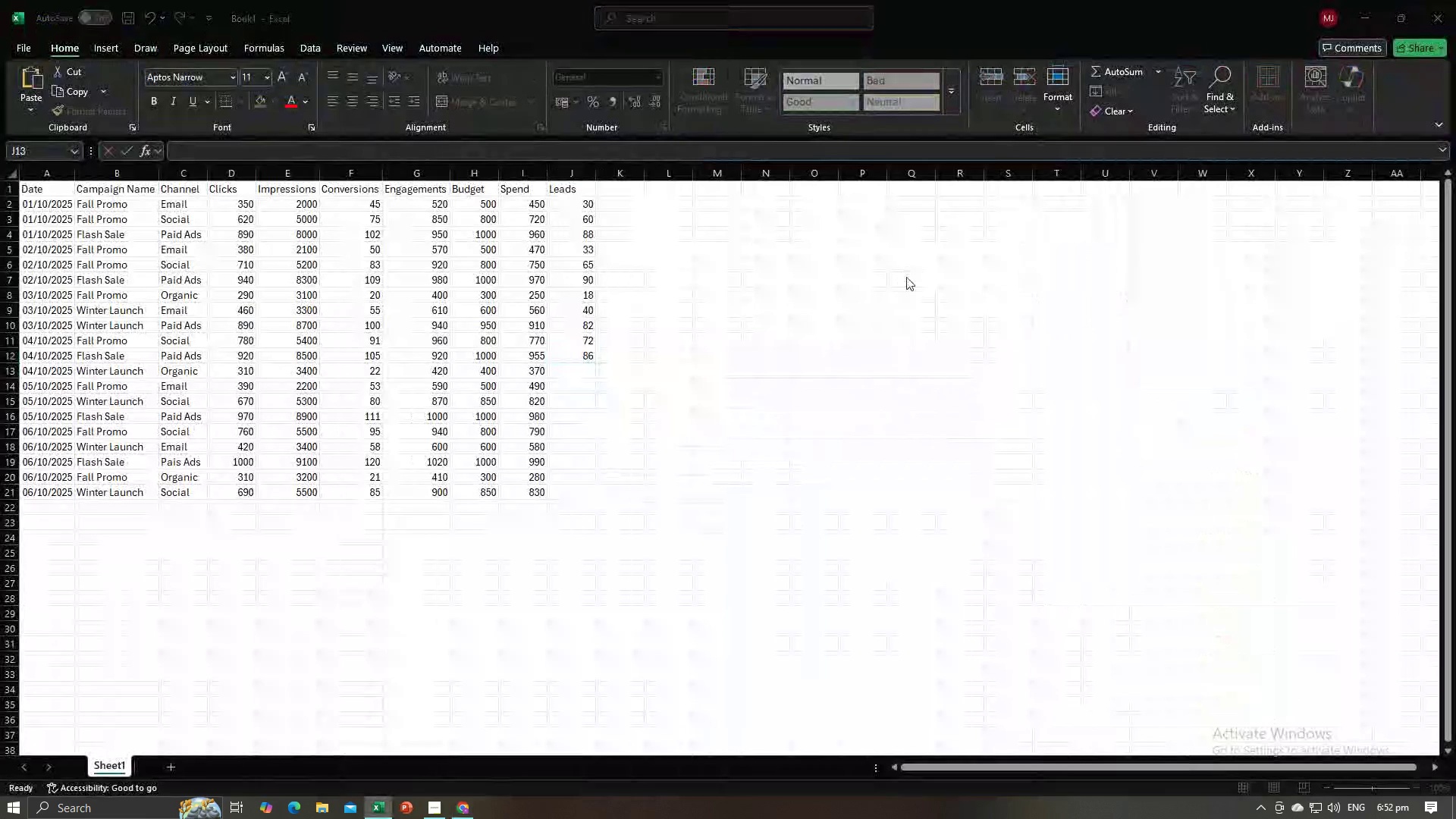 
key(Alt+Tab)
 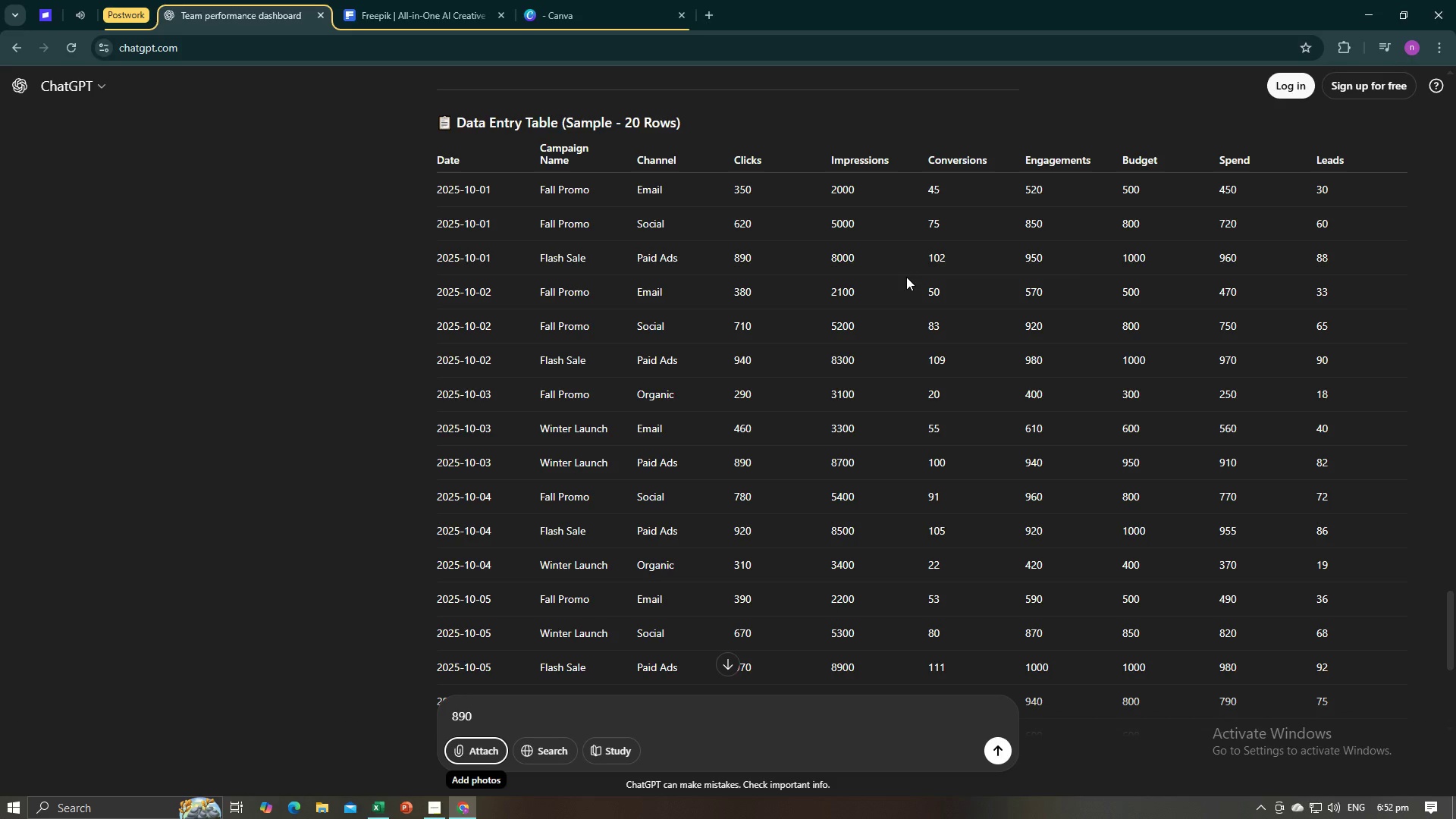 
key(Alt+AltLeft)
 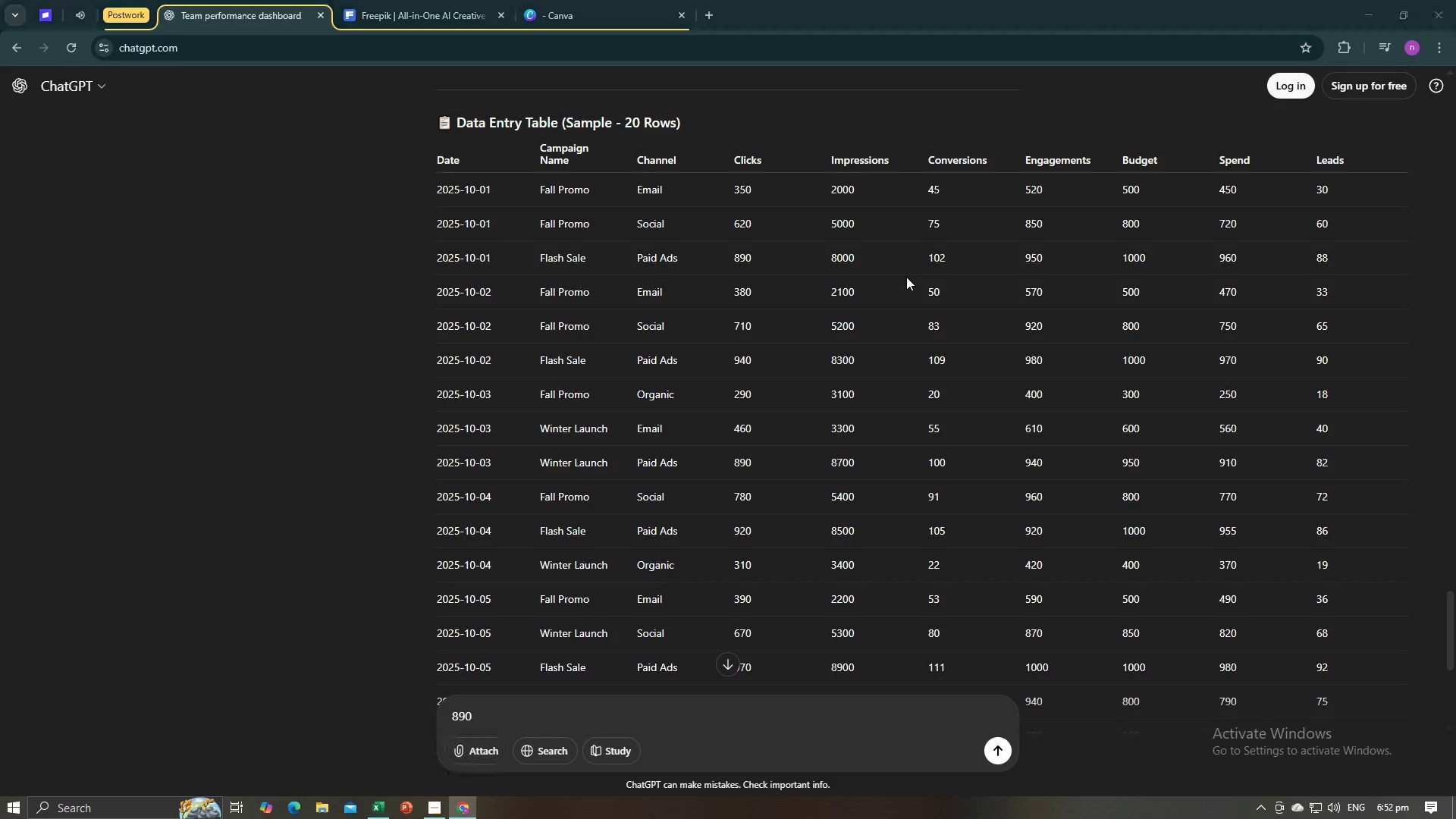 
key(Alt+Tab)
 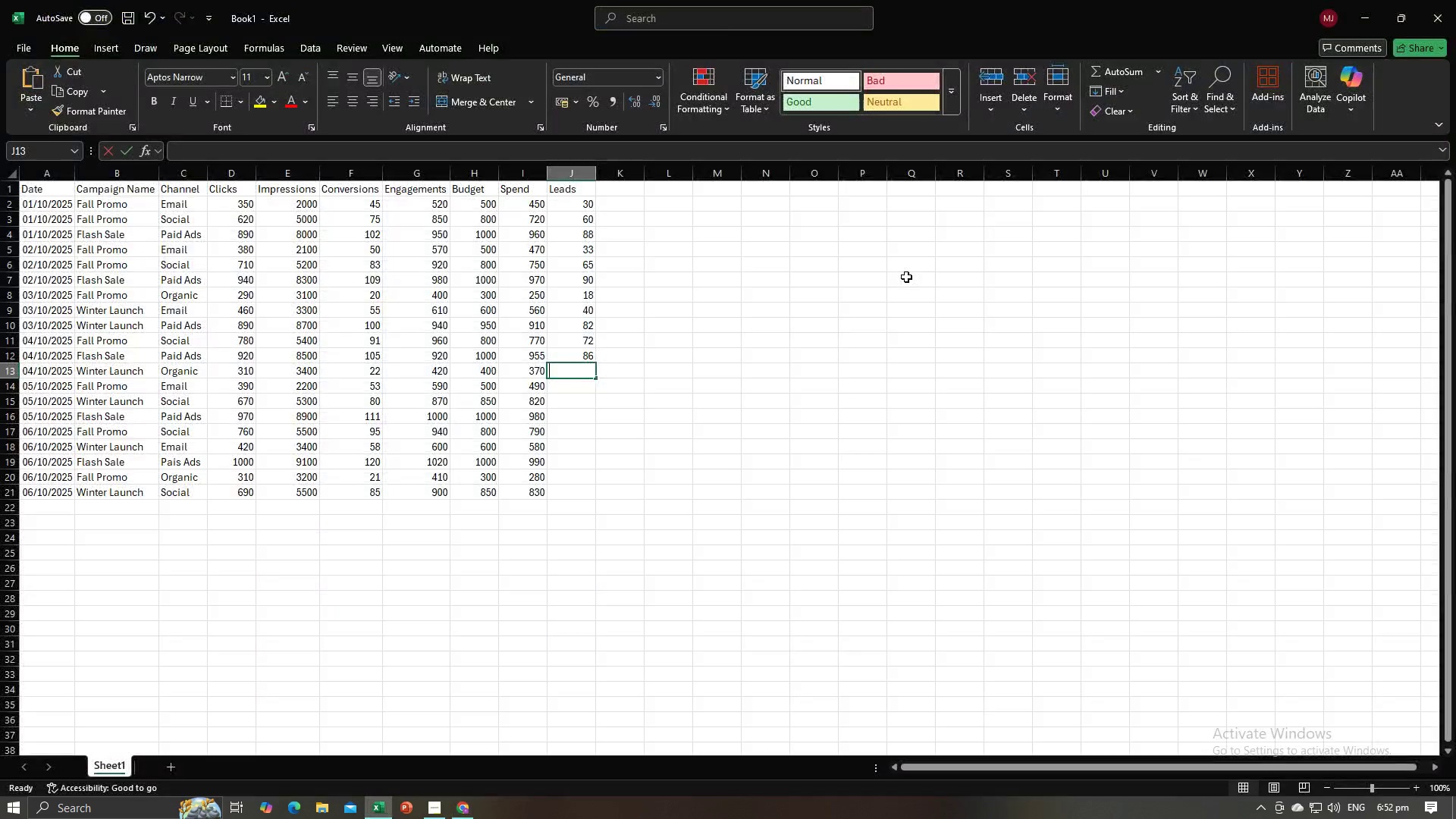 
key(Numpad1)
 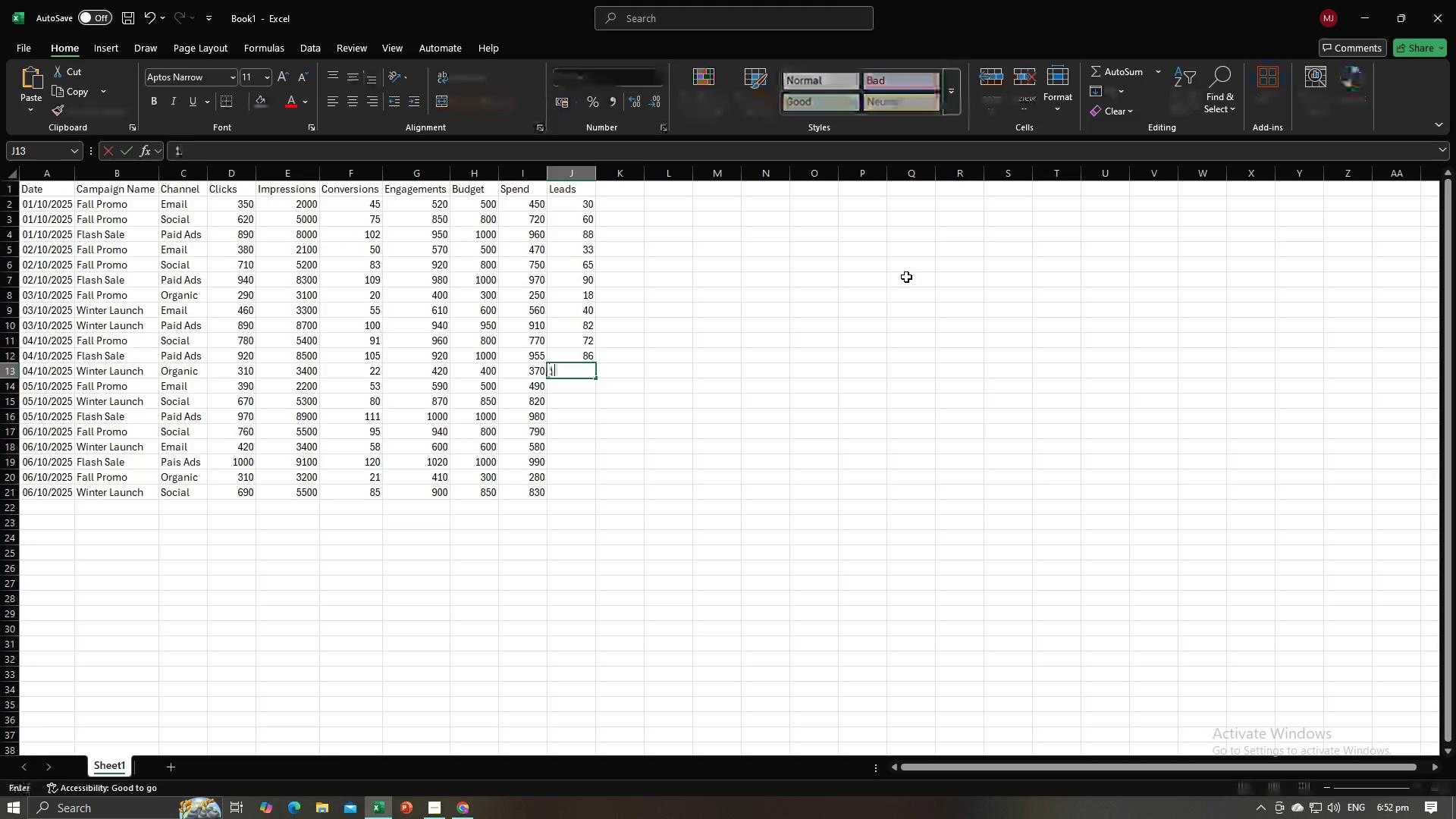 
key(Numpad9)
 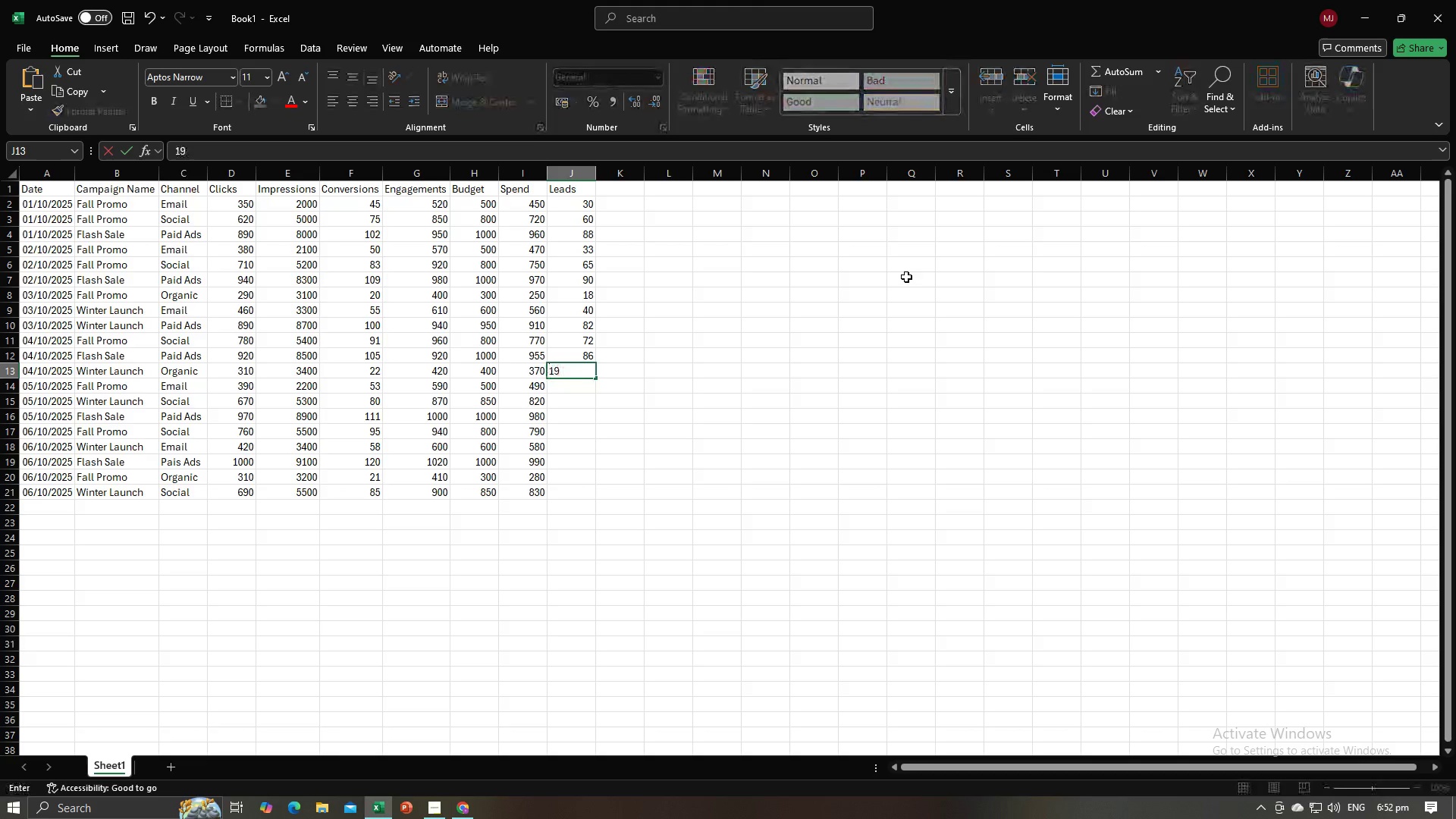 
key(NumpadEnter)
 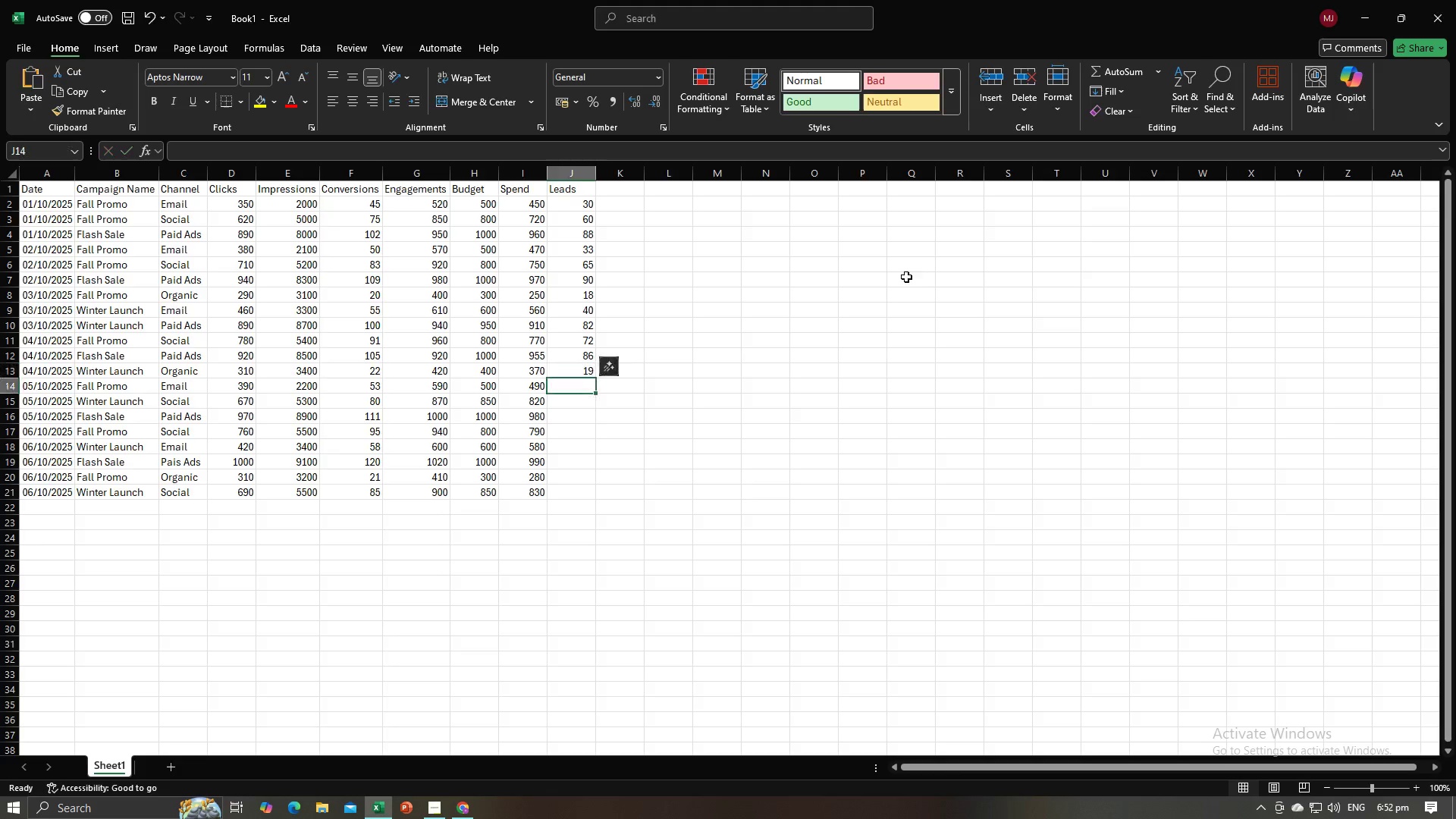 
key(Alt+AltLeft)
 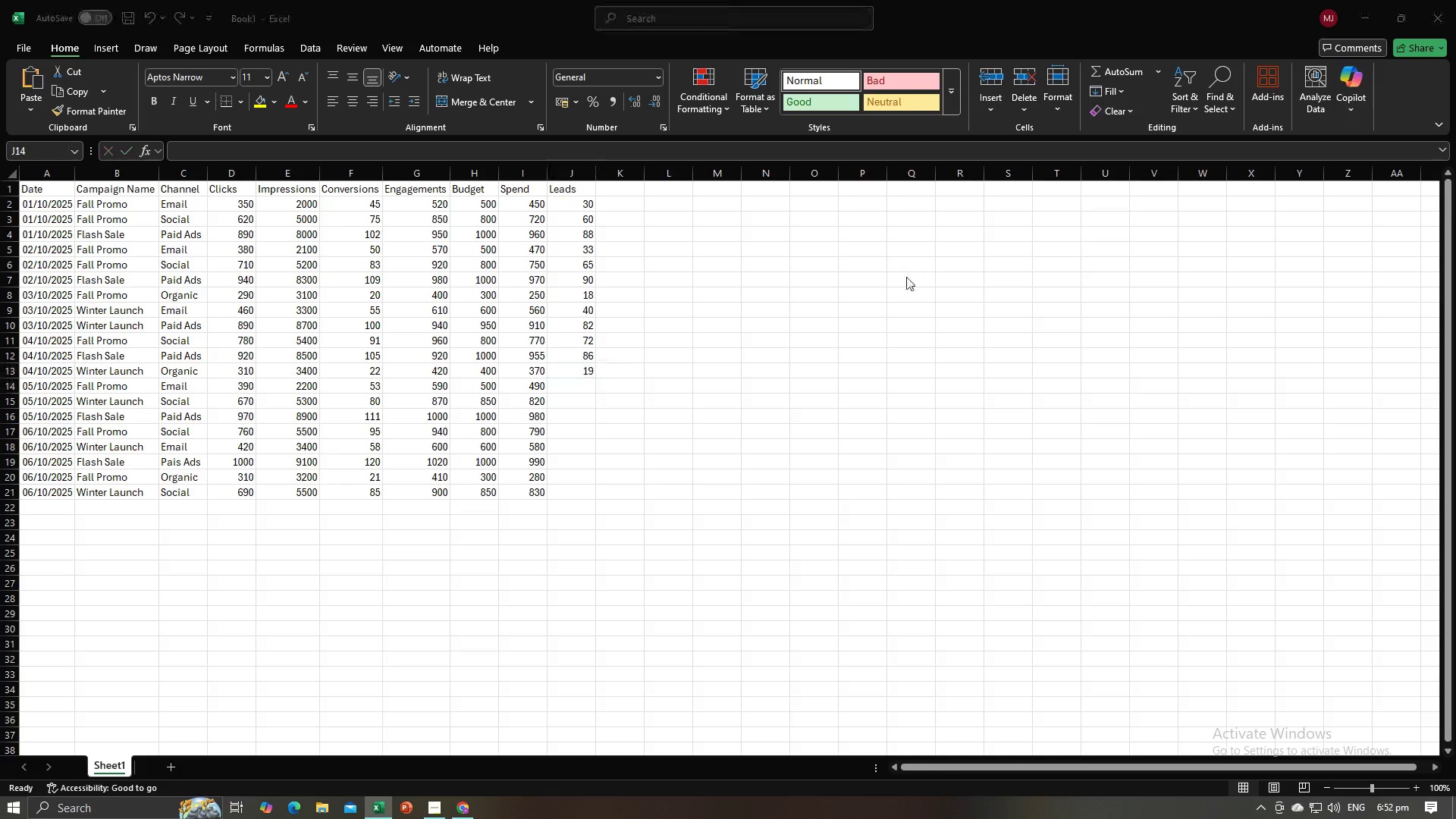 
key(Alt+Tab)
 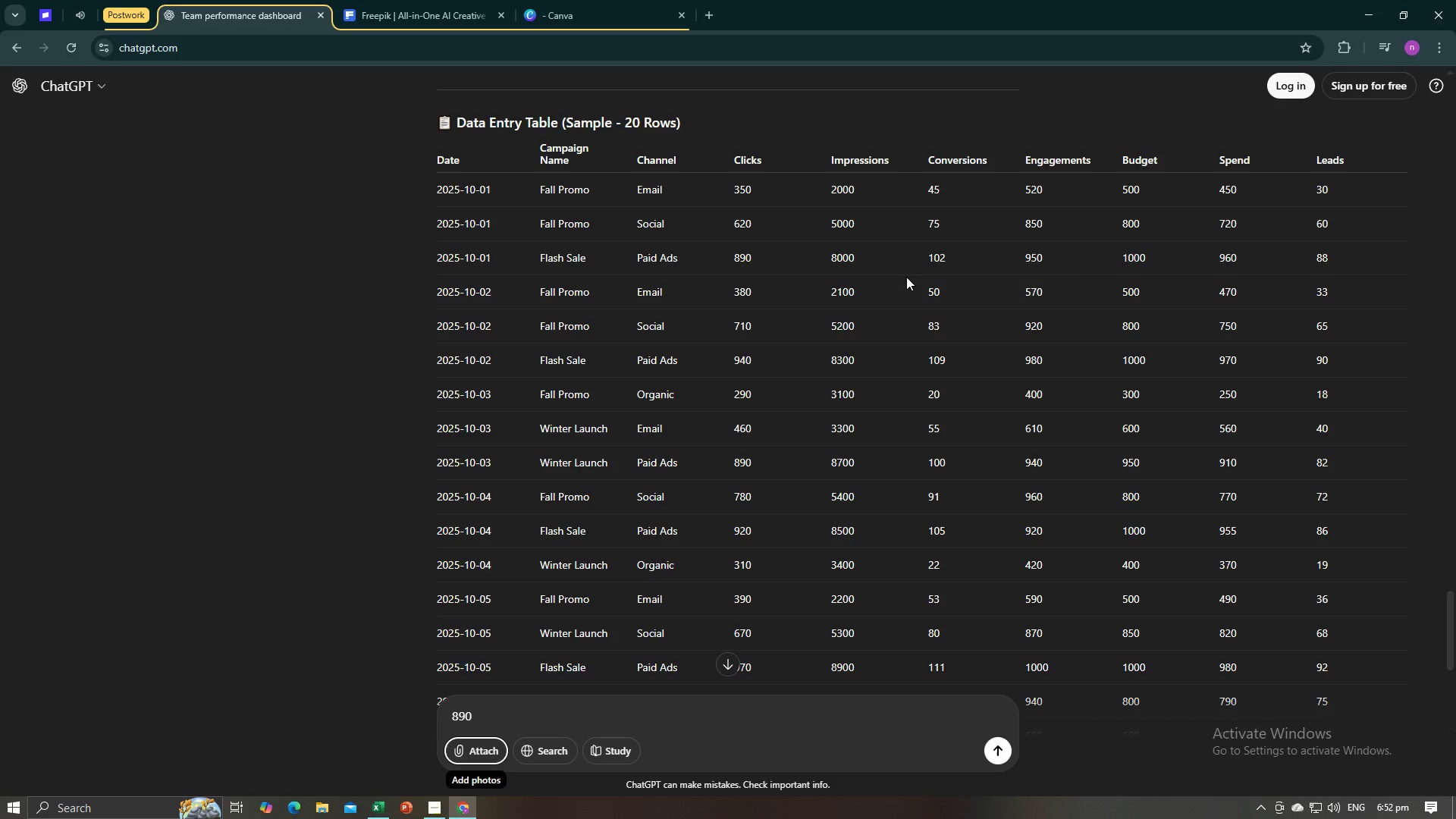 
key(Alt+AltLeft)
 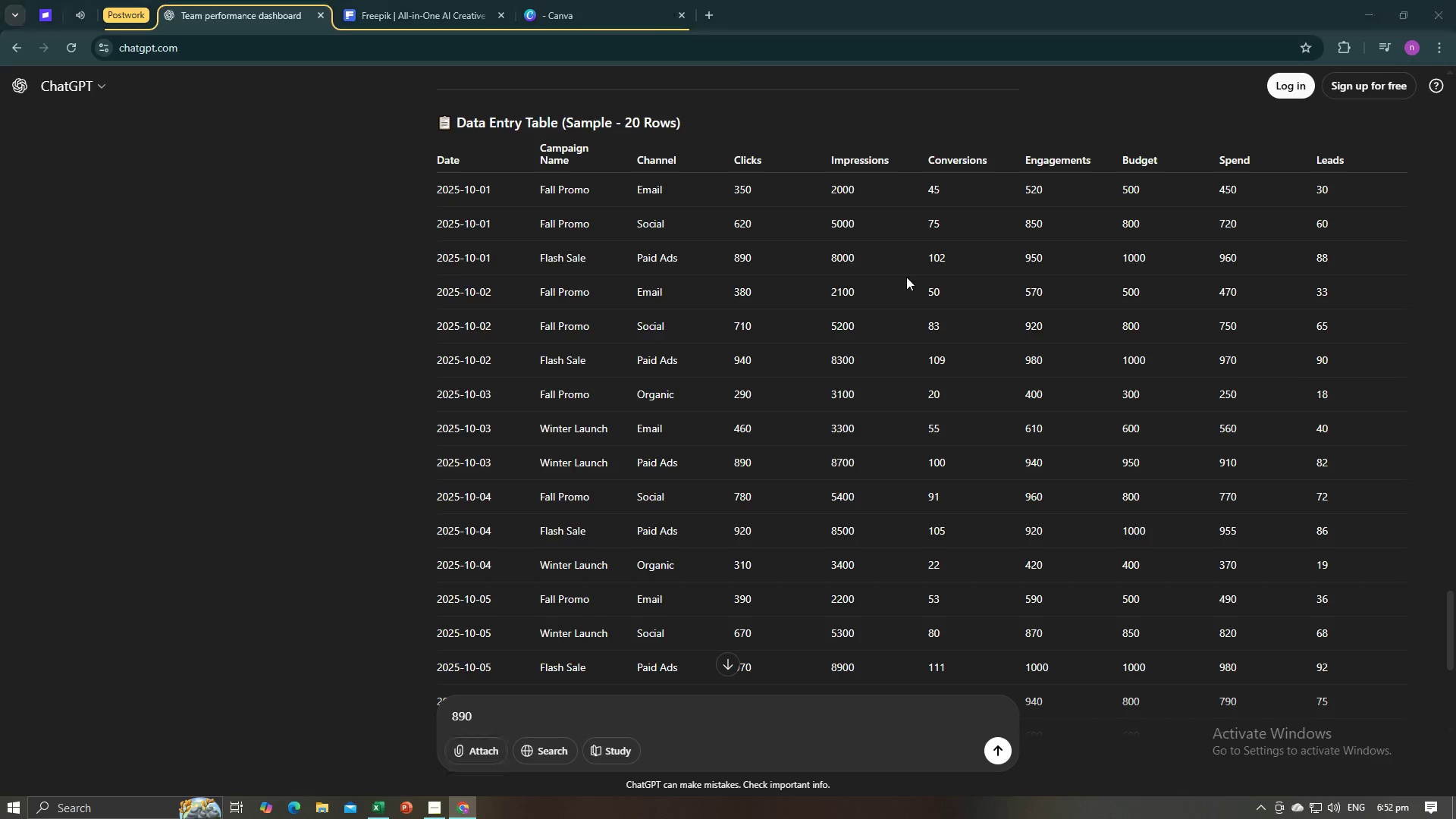 
key(Alt+Tab)
 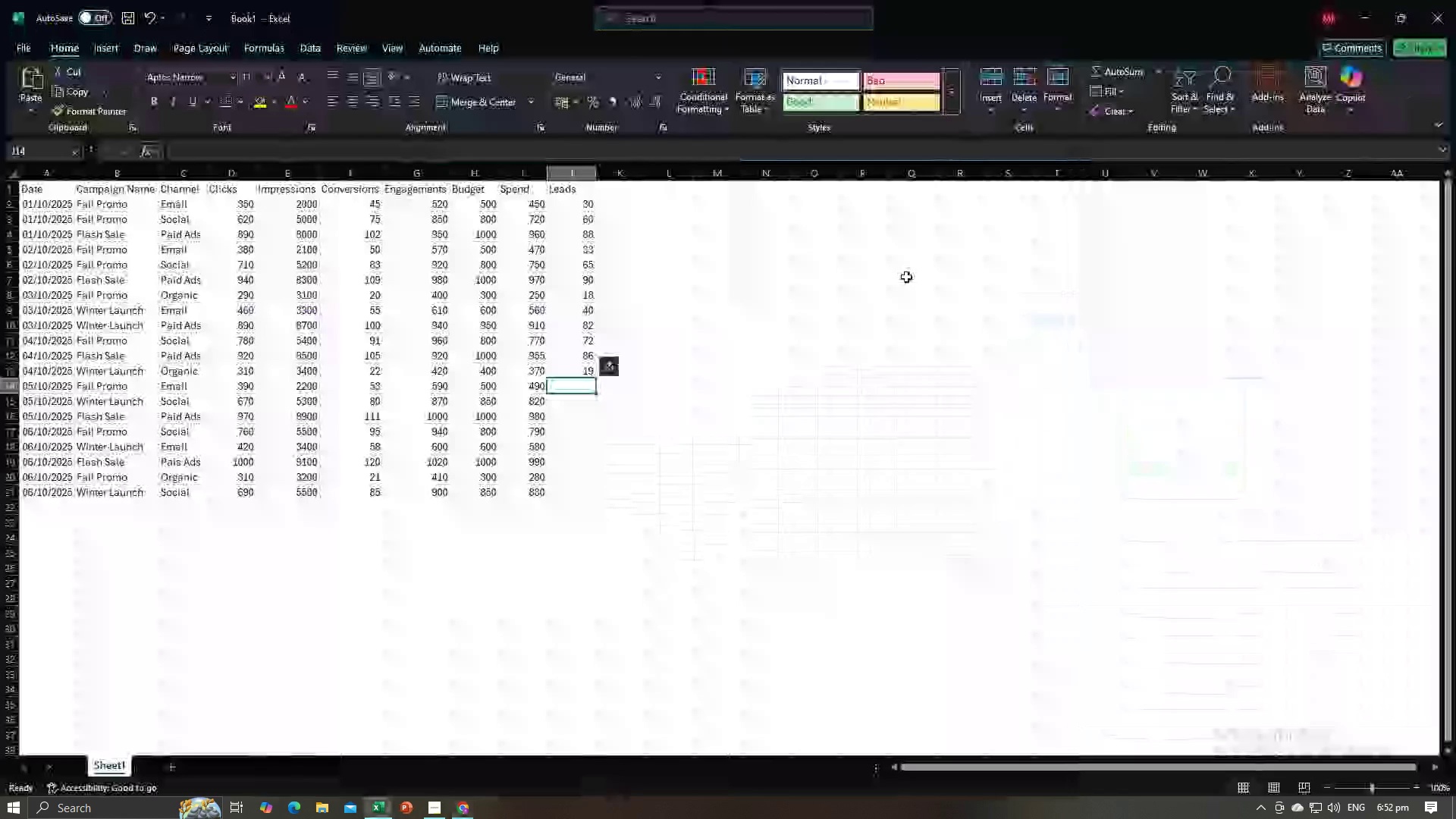 
key(Numpad3)
 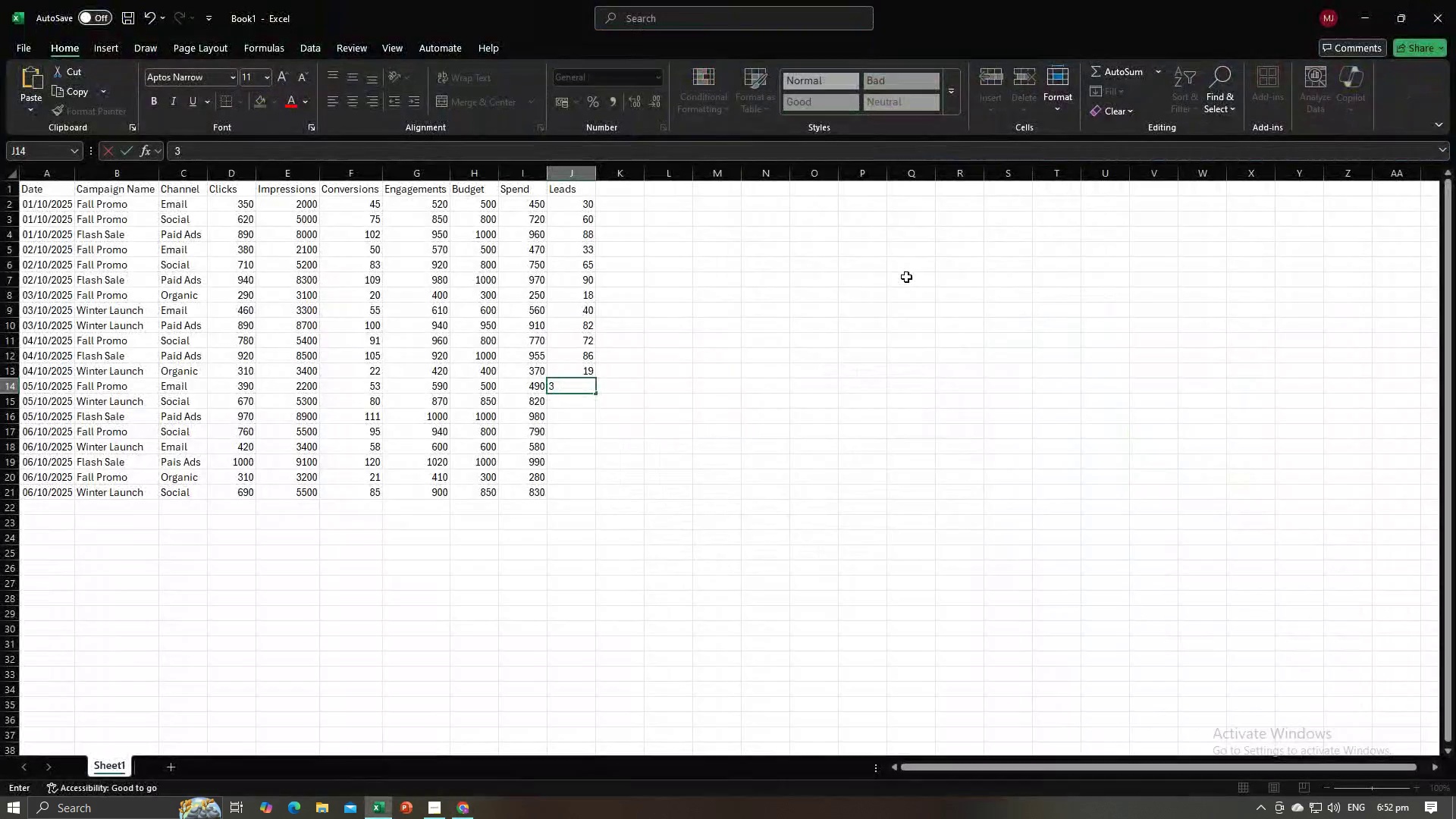 
key(Numpad6)
 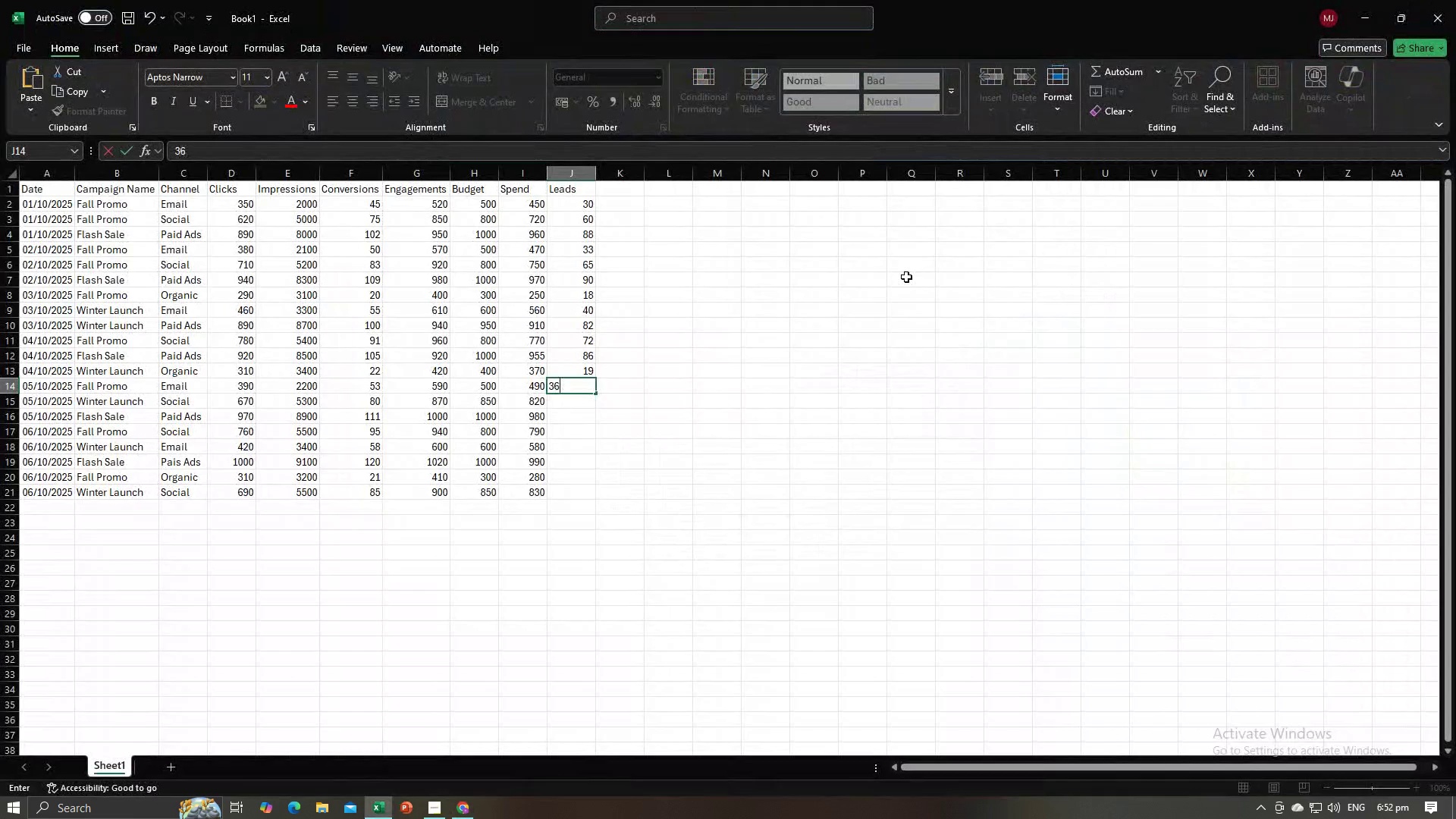 
key(NumpadEnter)
 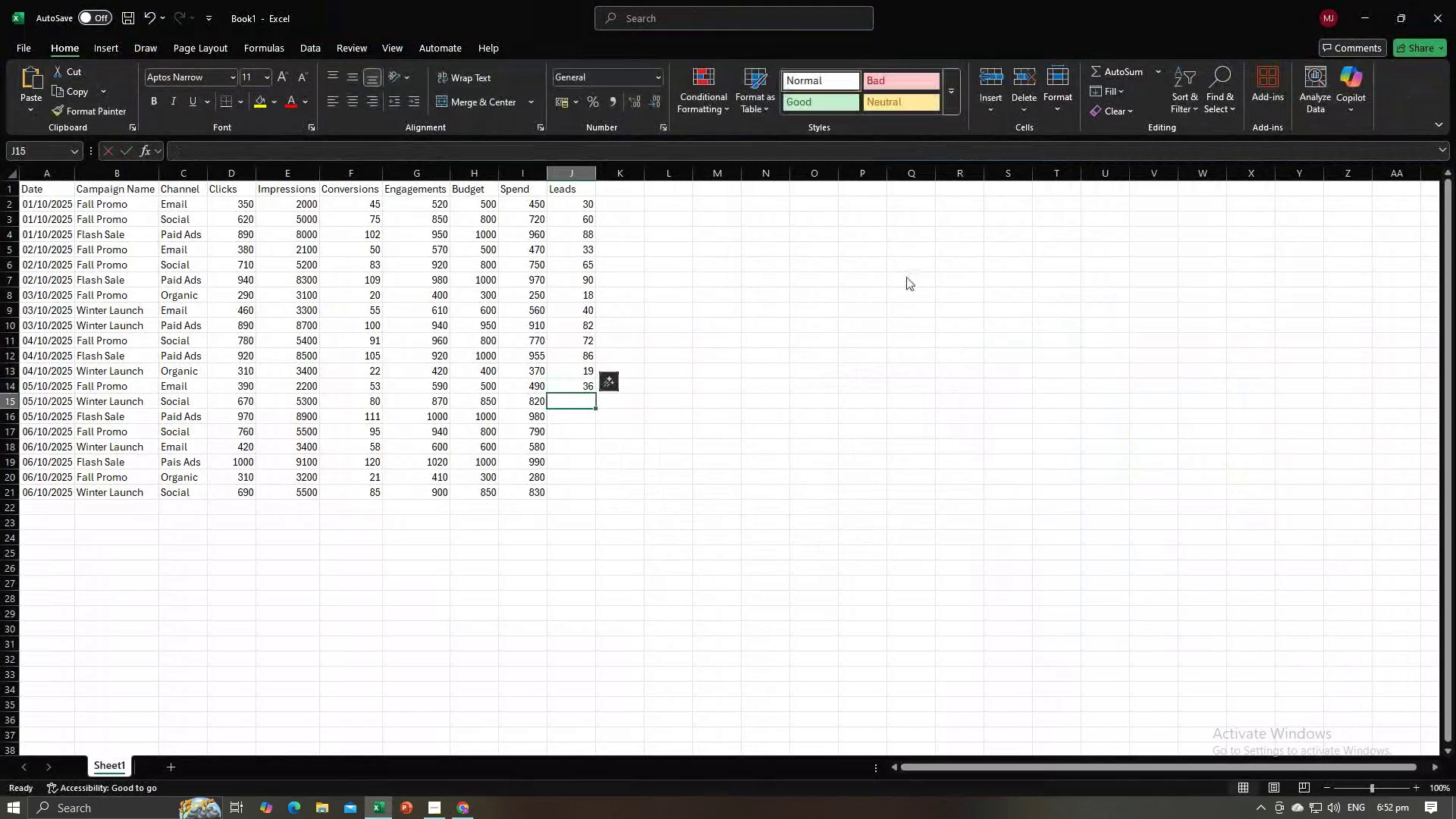 
key(Alt+AltLeft)
 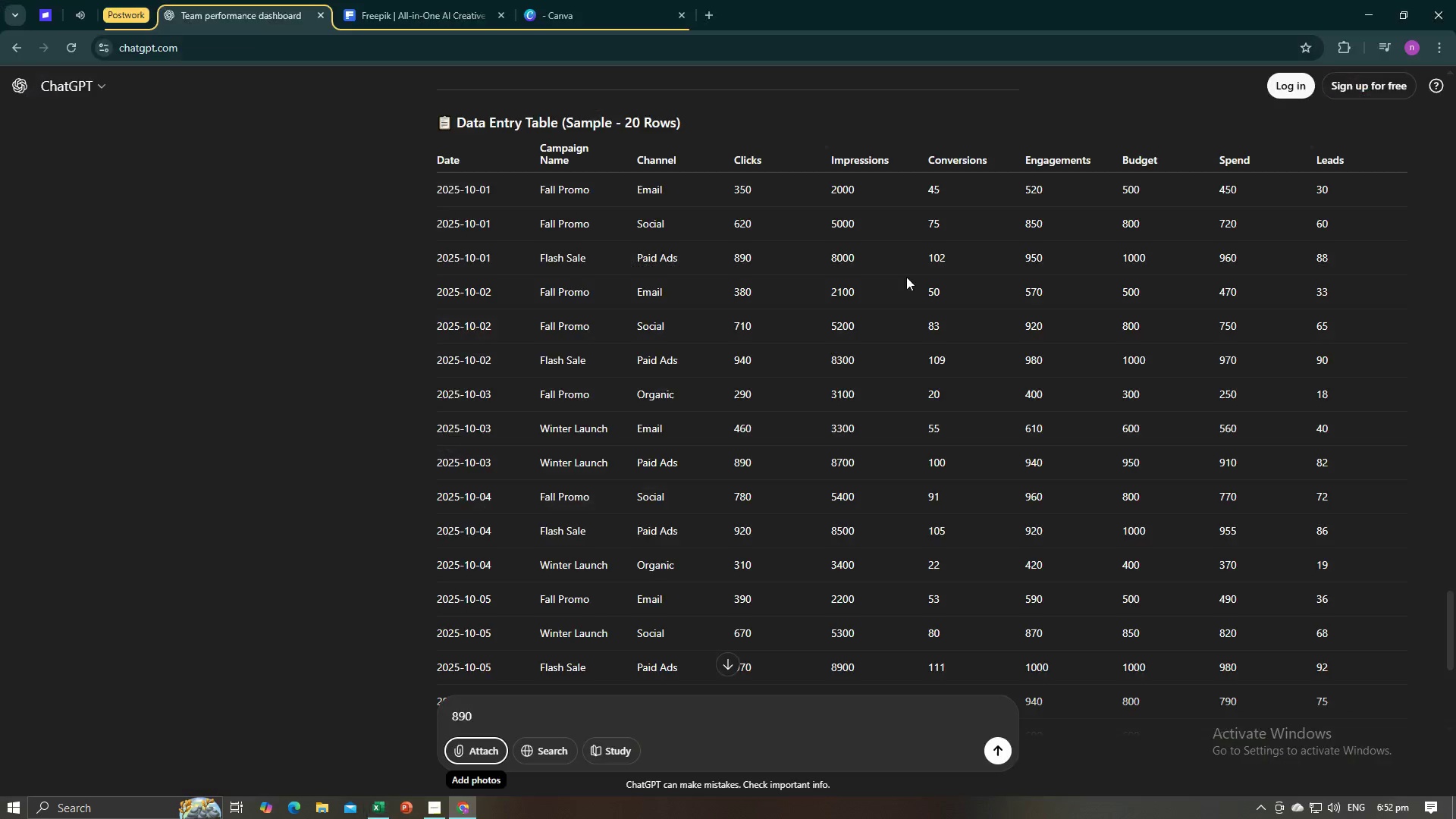 
key(Alt+Tab)
 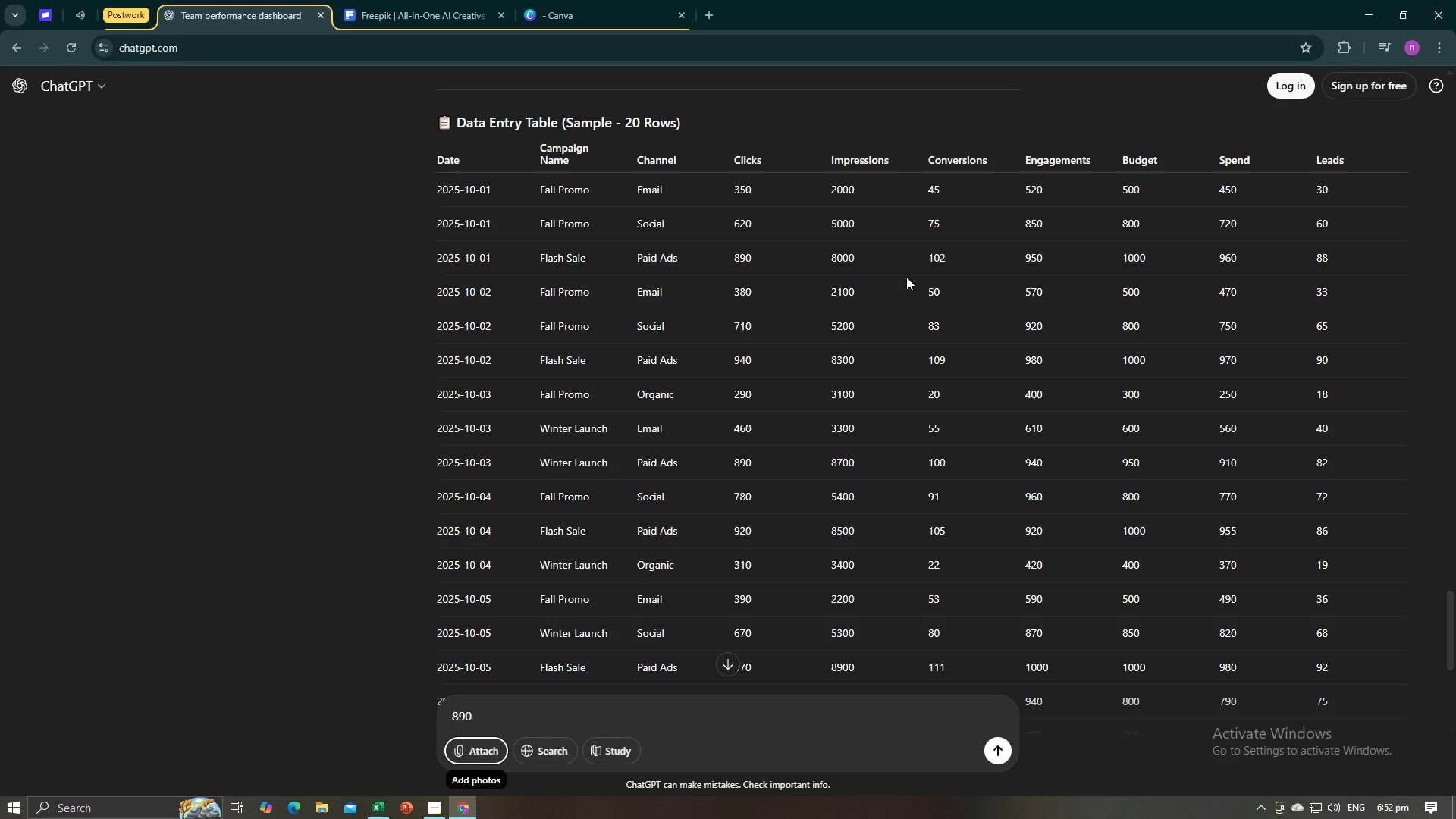 
key(Alt+AltLeft)
 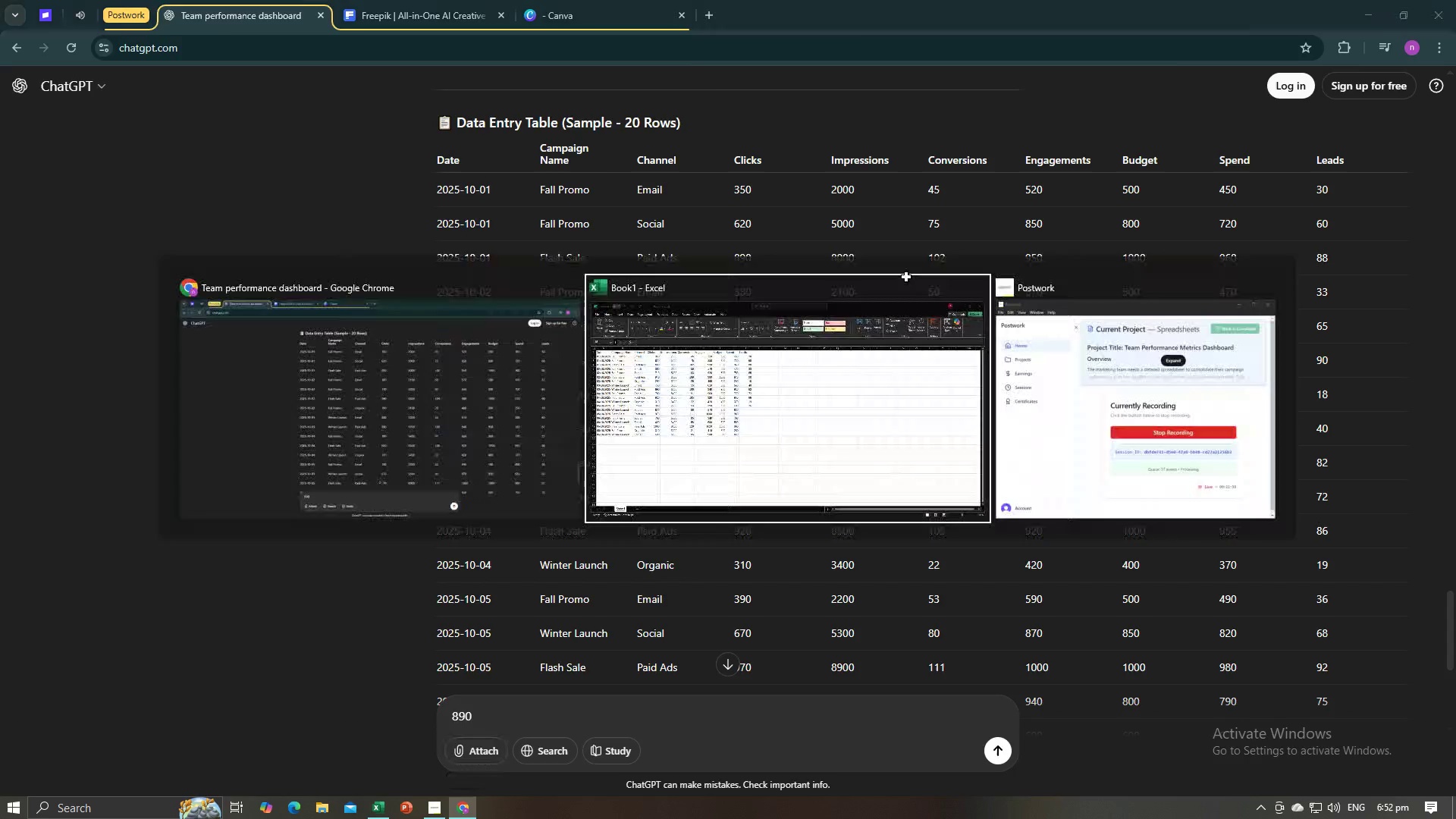 
key(Alt+Tab)
 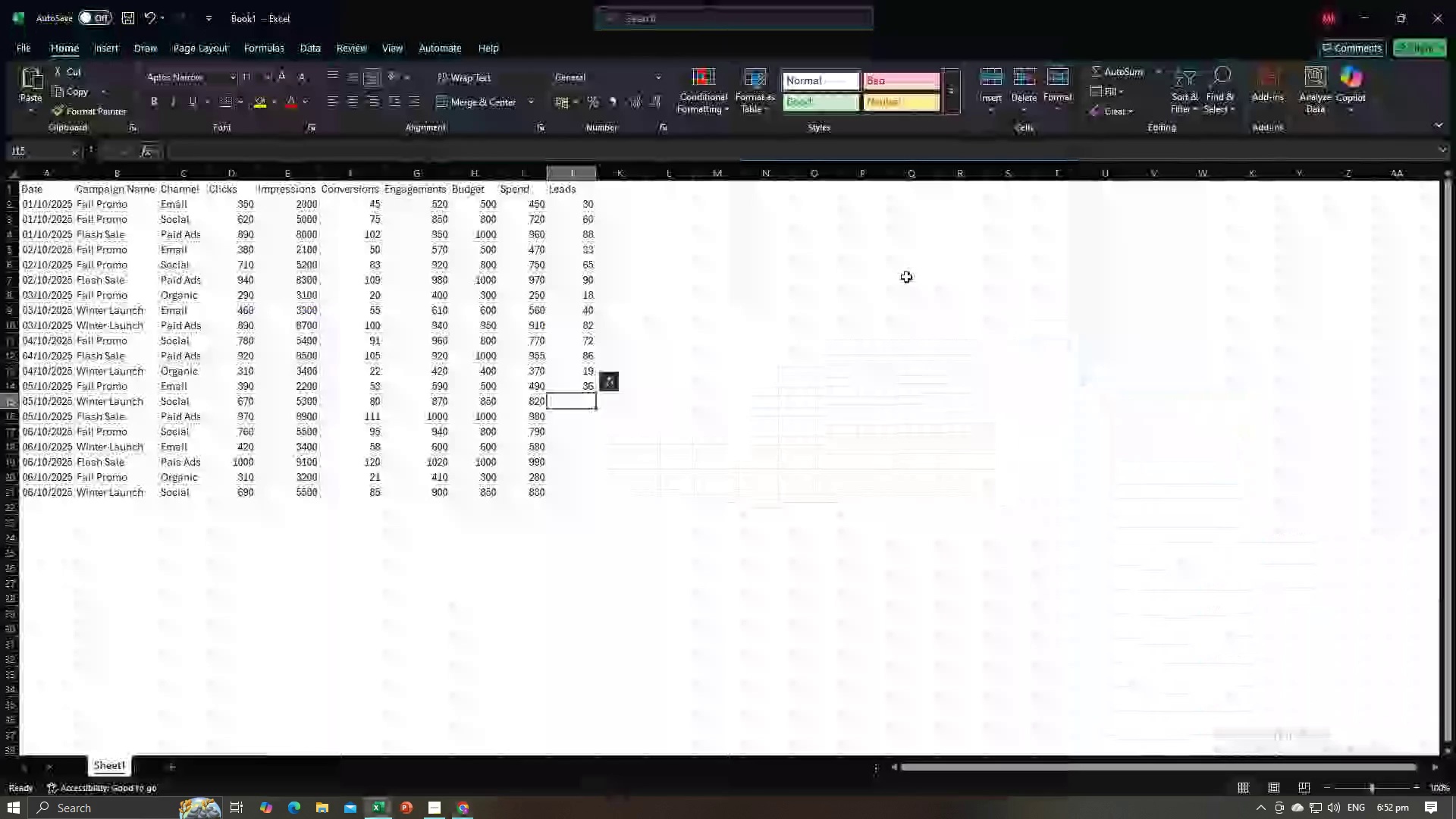 
key(Numpad6)
 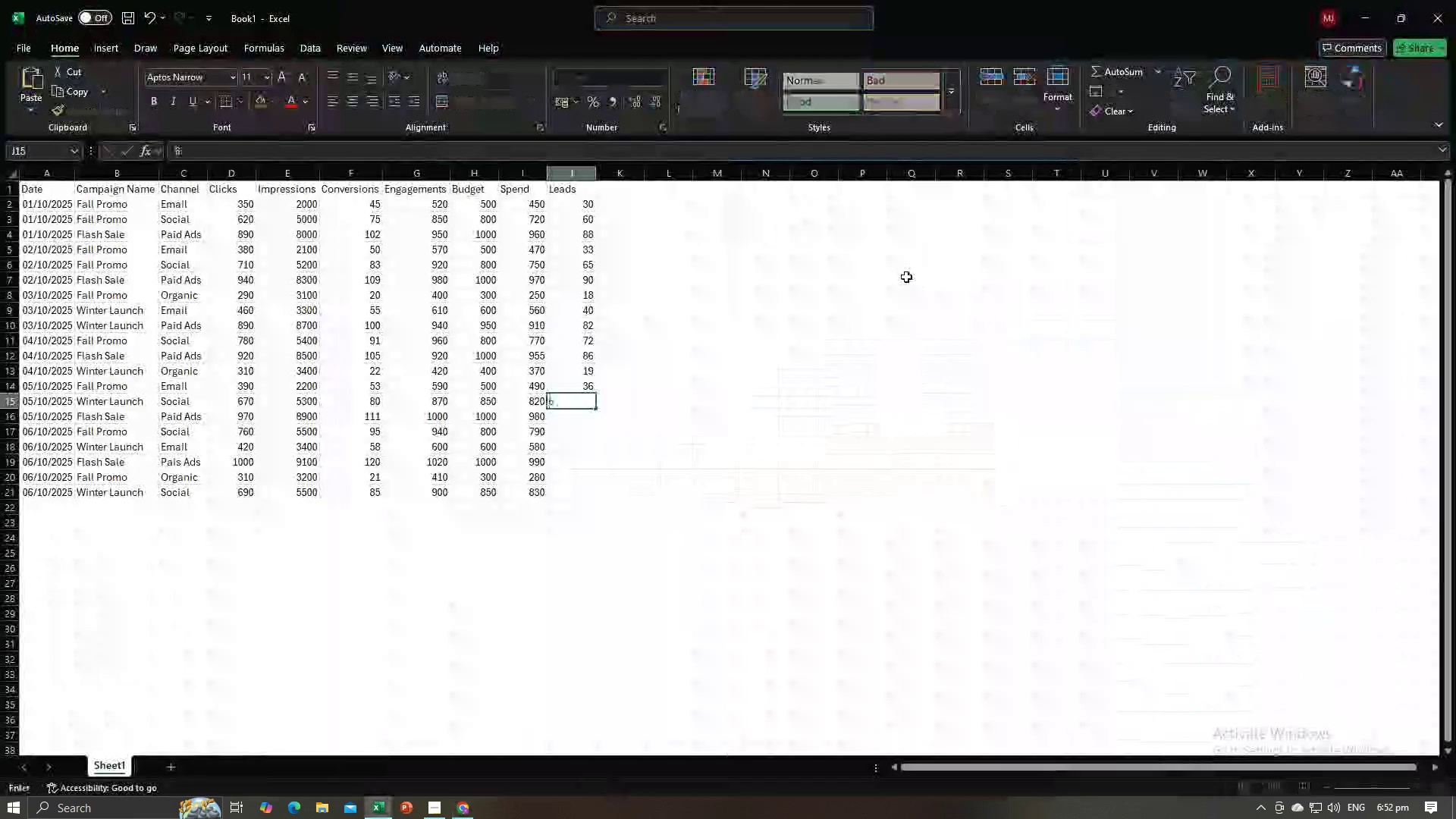 
key(Numpad8)
 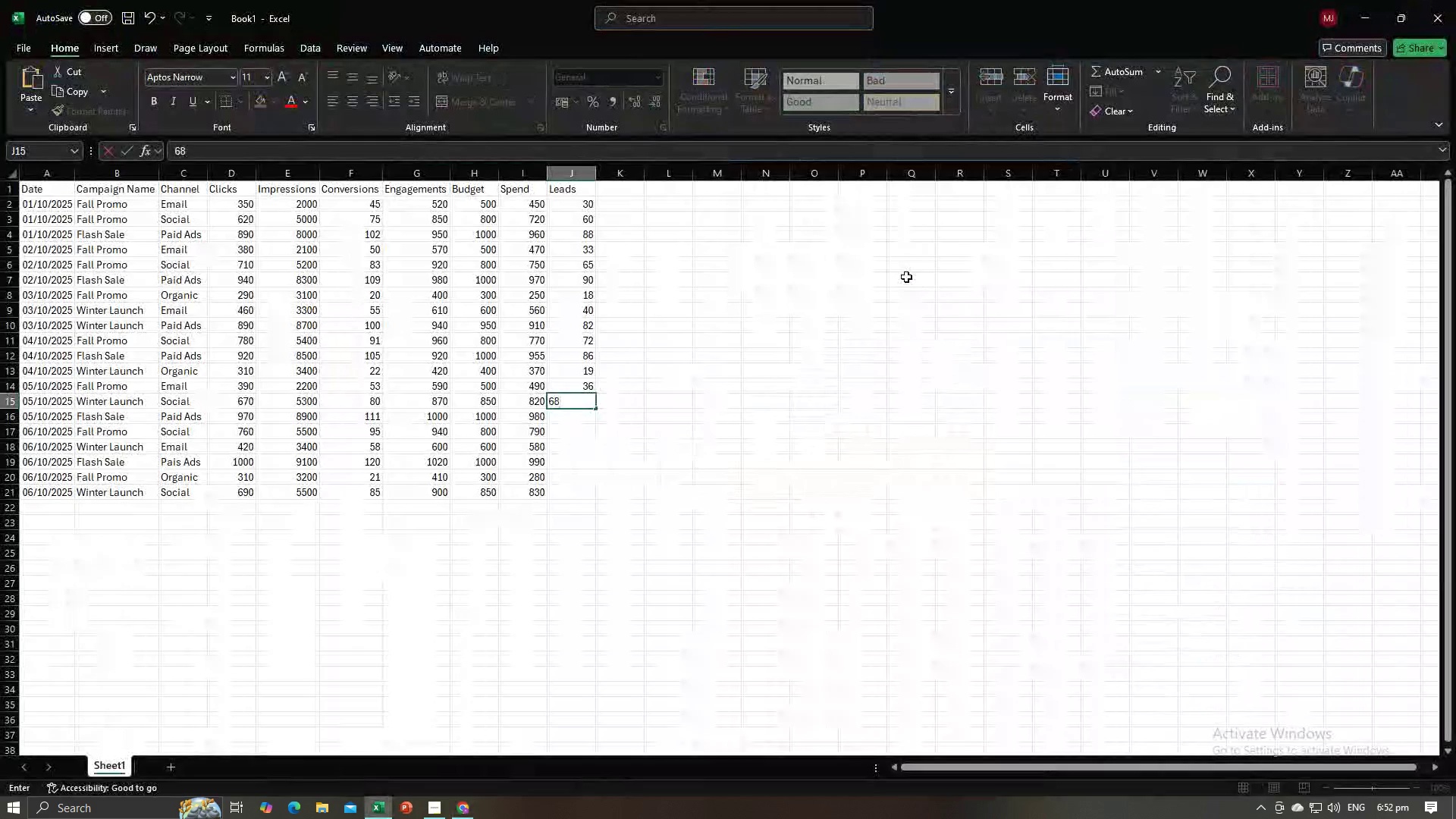 
key(NumpadEnter)
 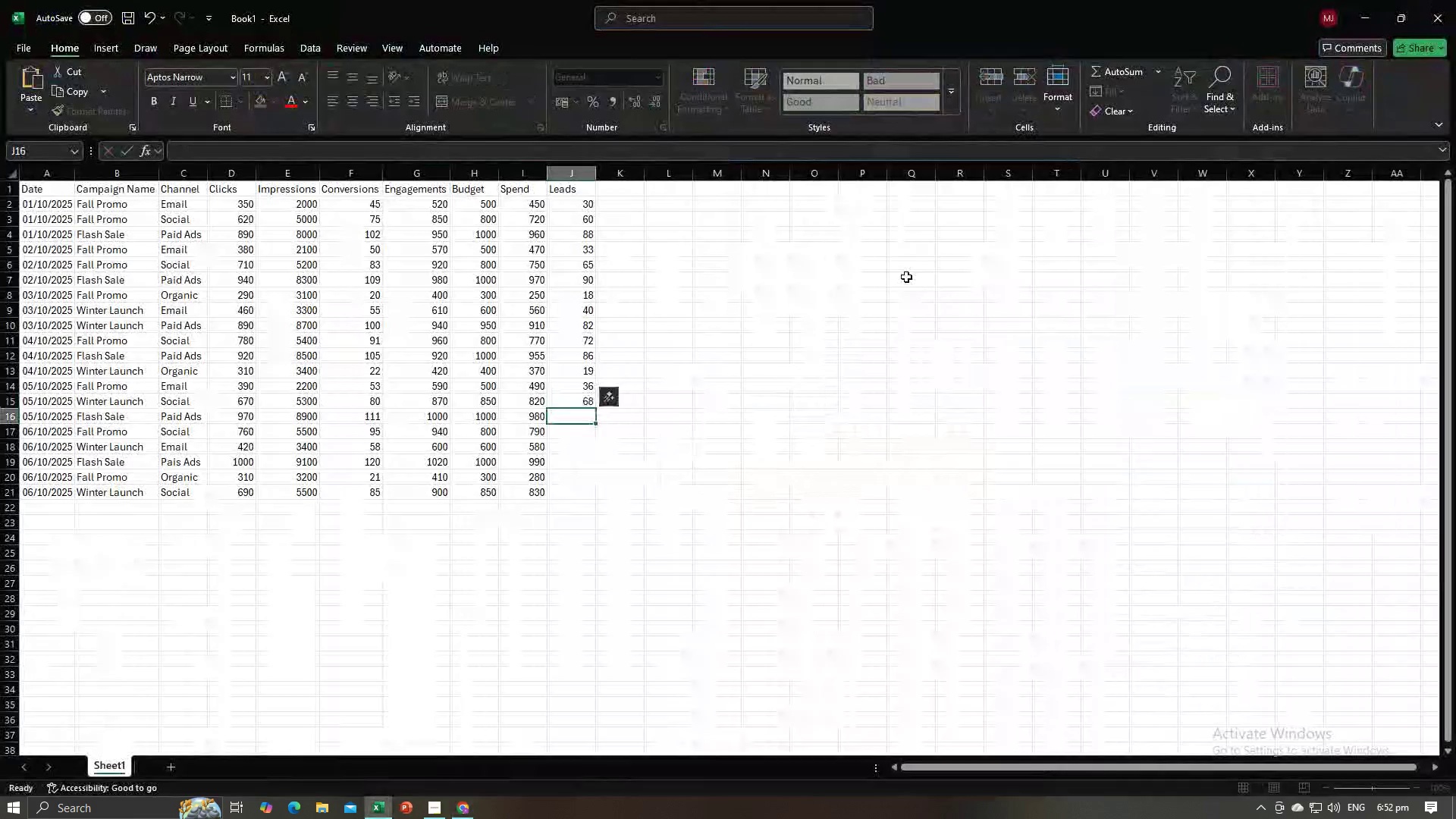 
key(Alt+AltLeft)
 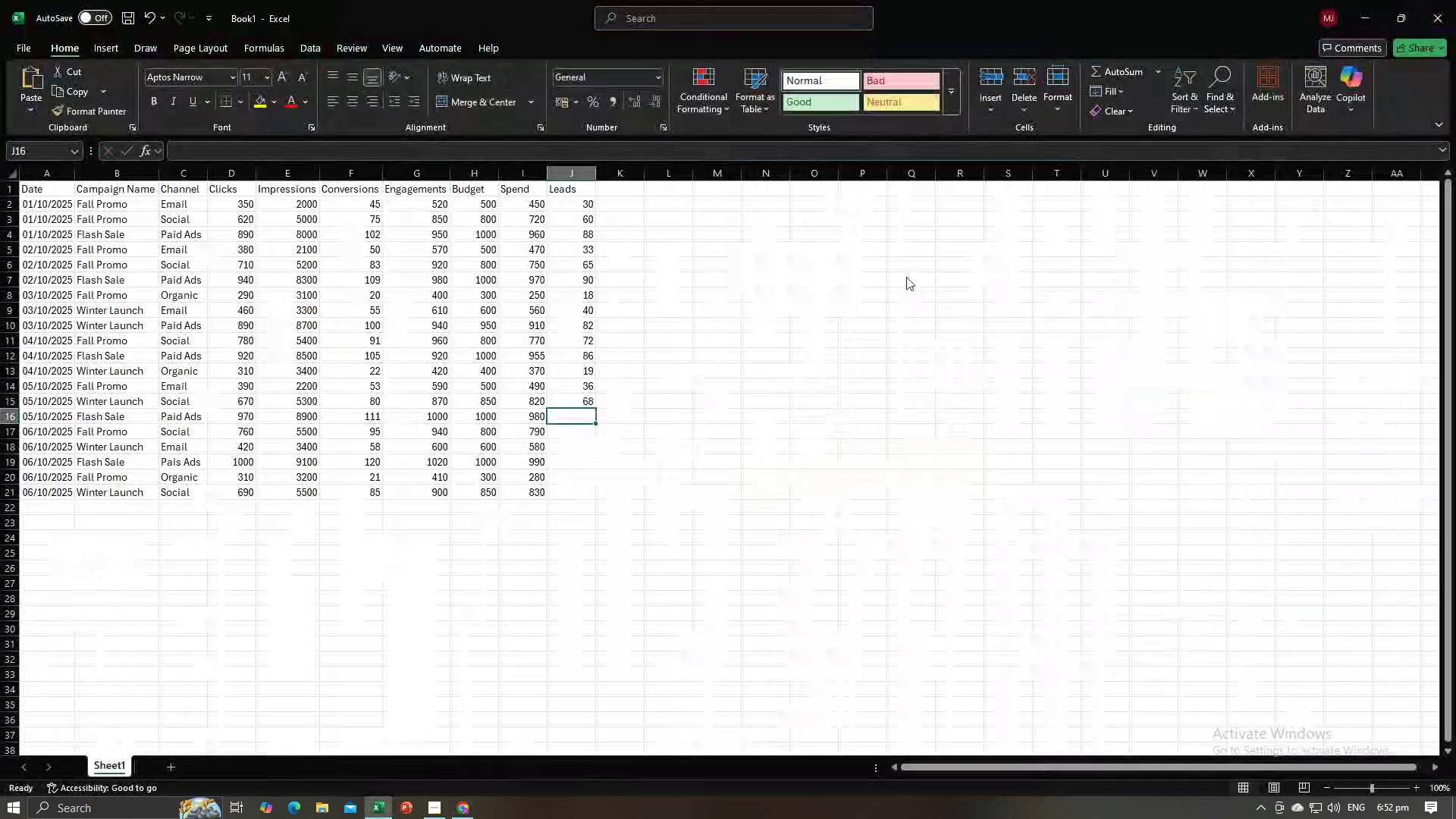 
key(Alt+Tab)
 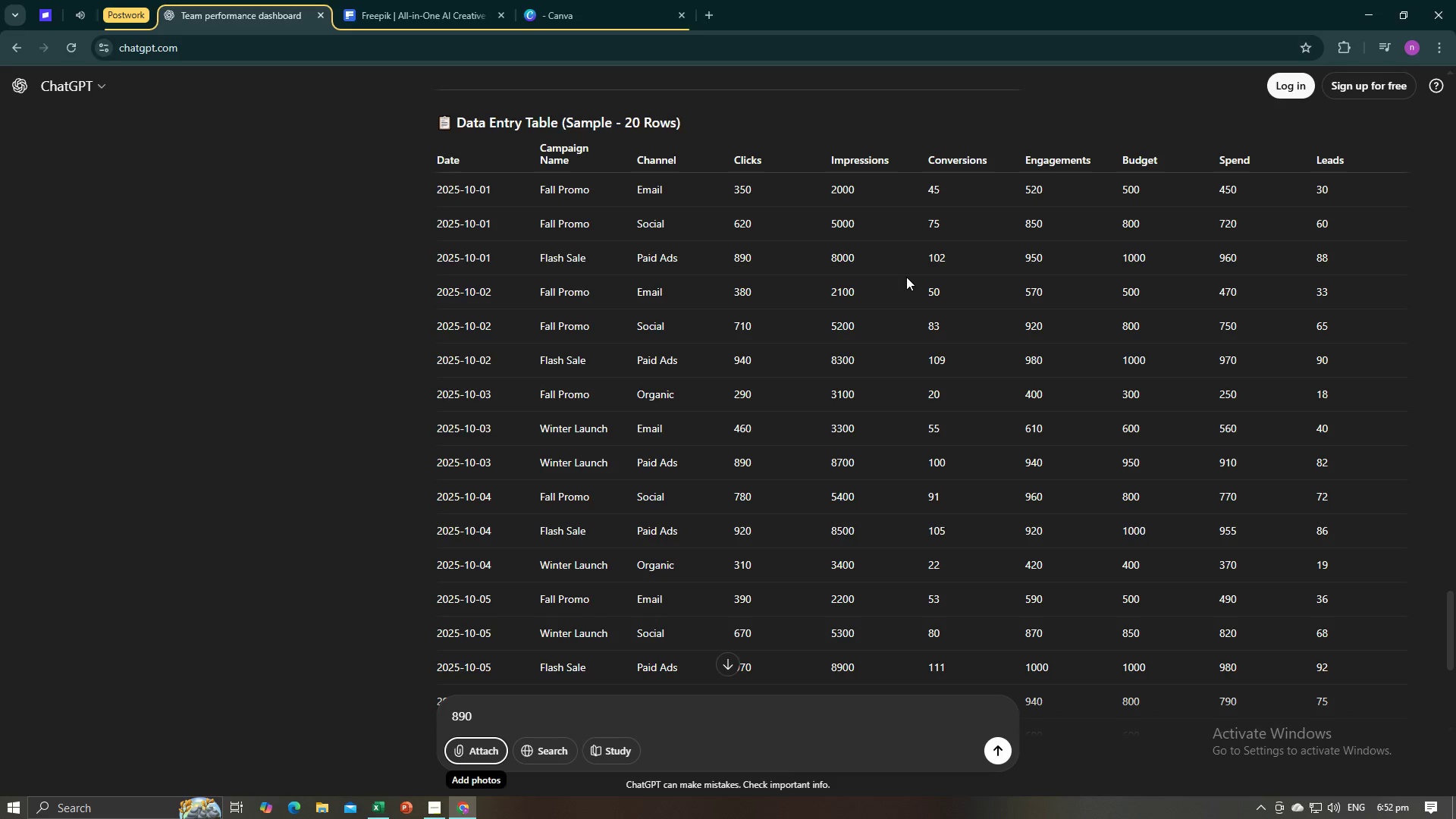 
key(Alt+AltLeft)
 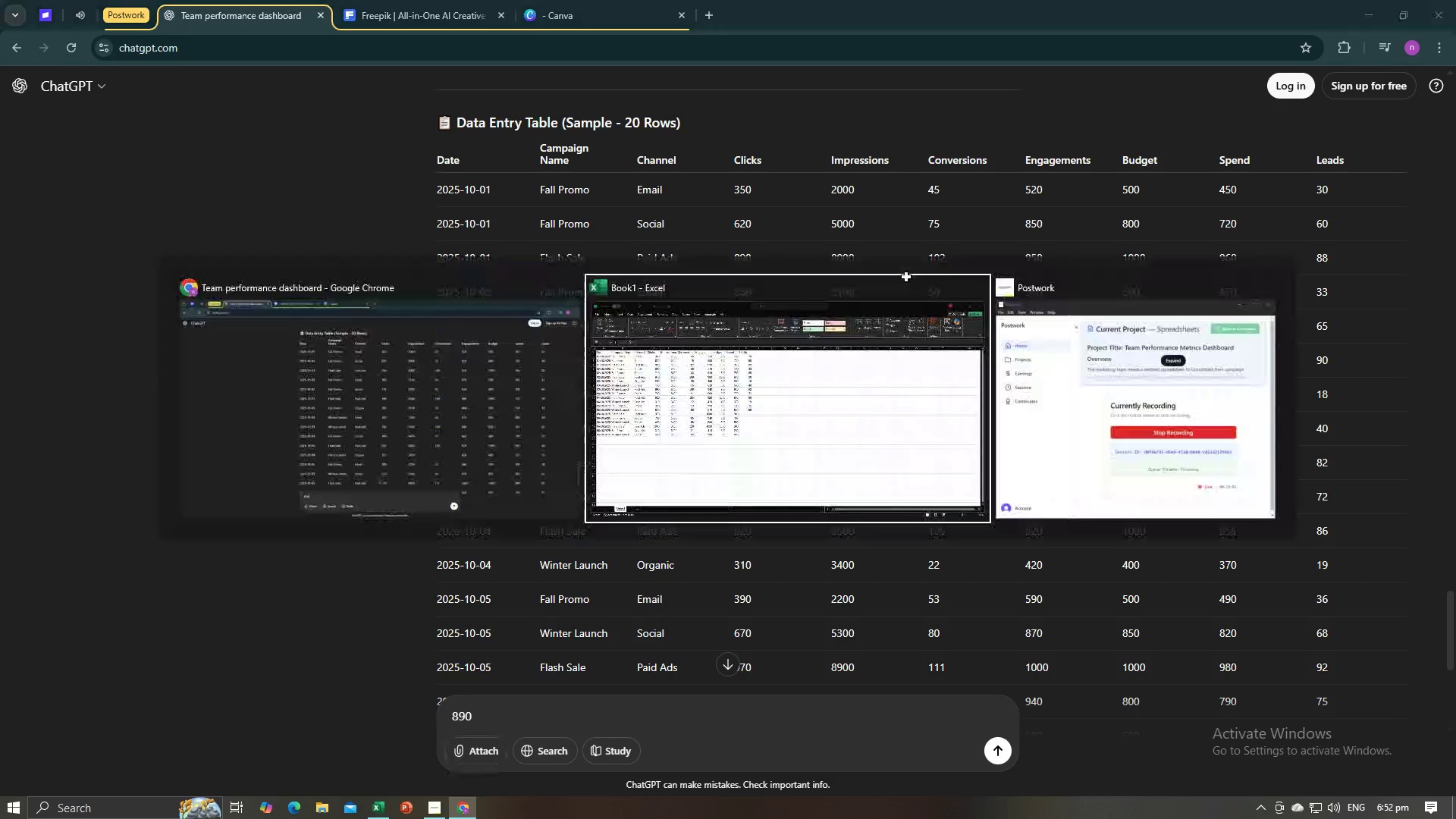 
key(Alt+Tab)
 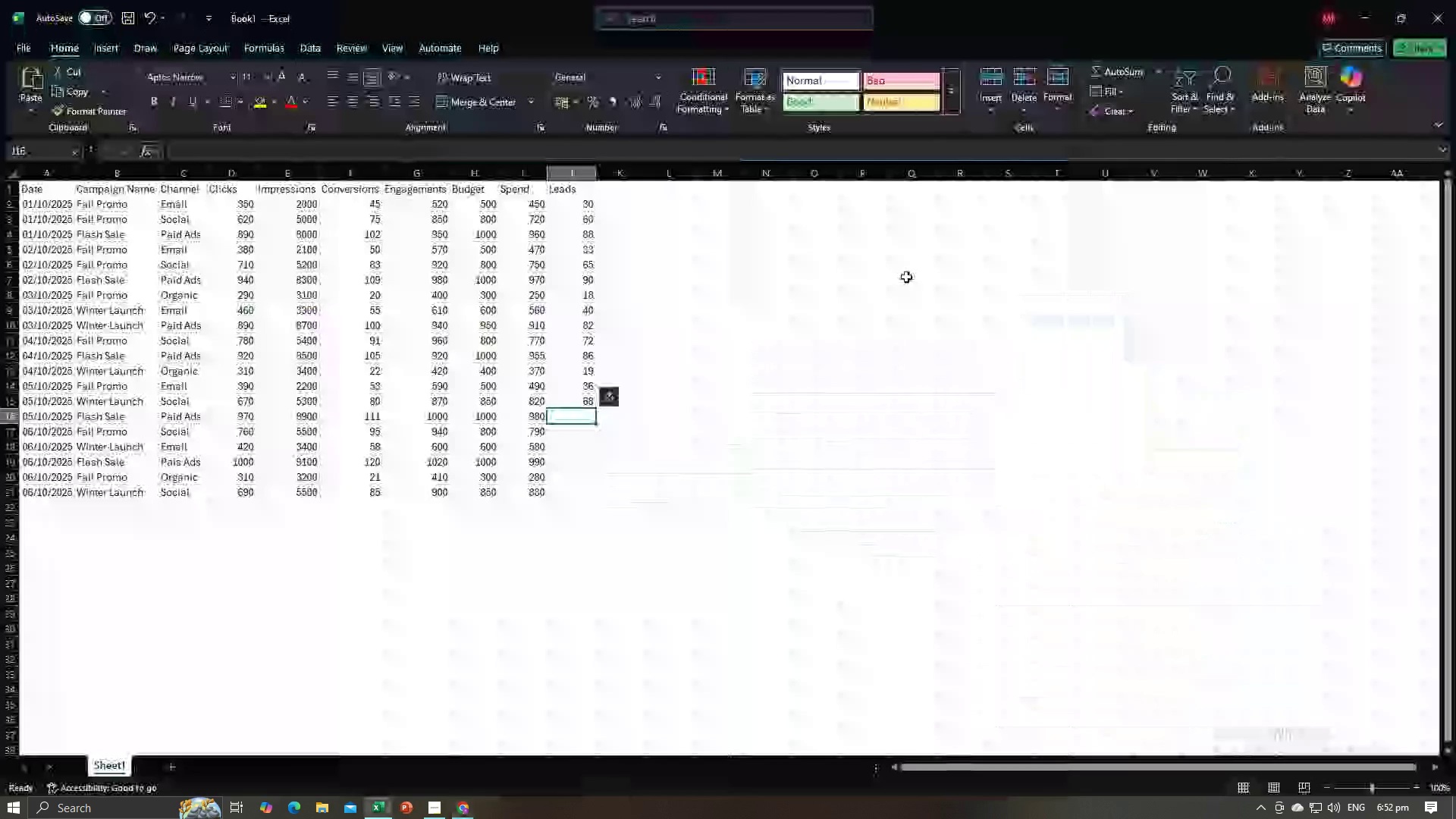 
key(Numpad9)
 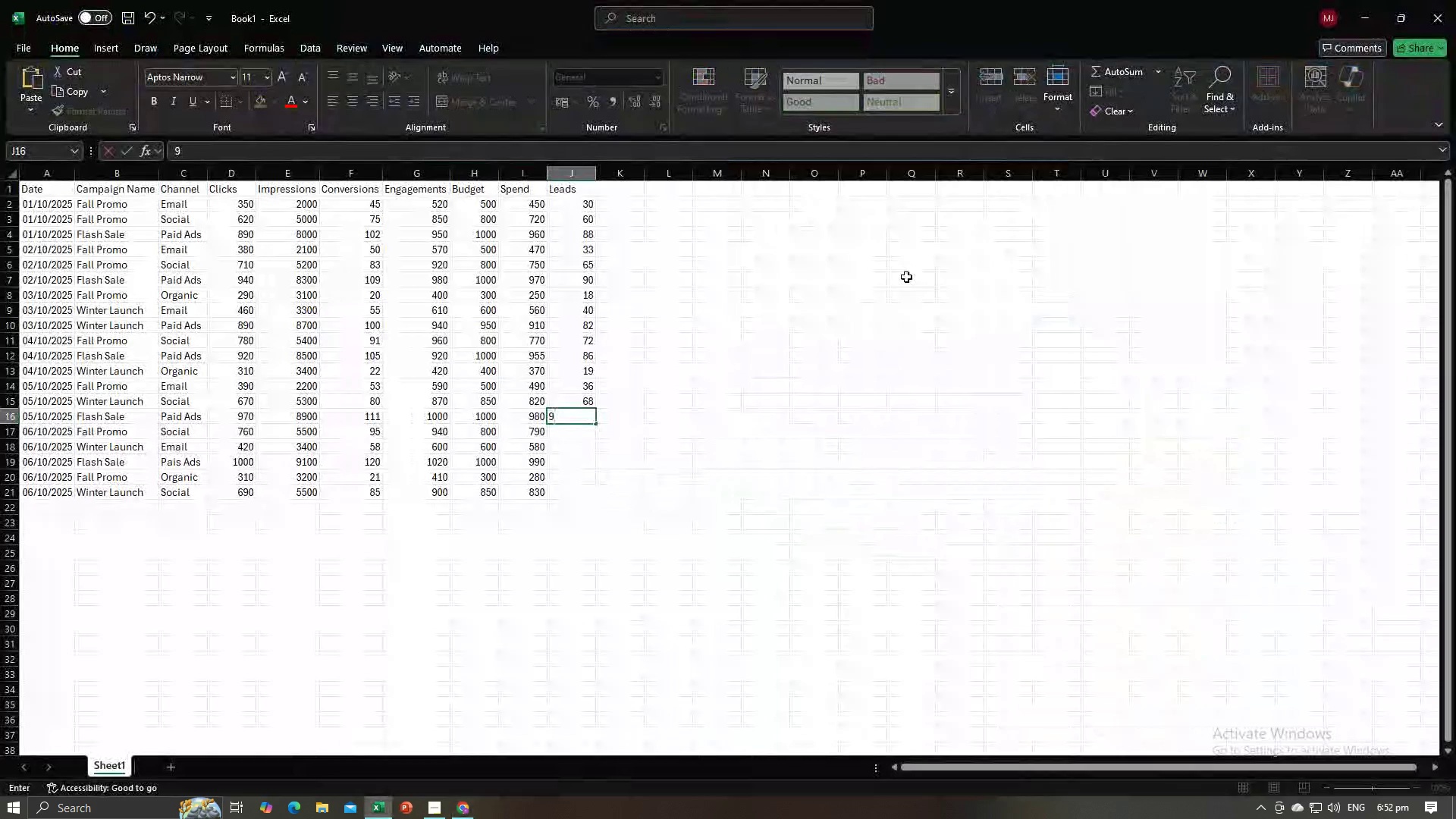 
key(Numpad2)
 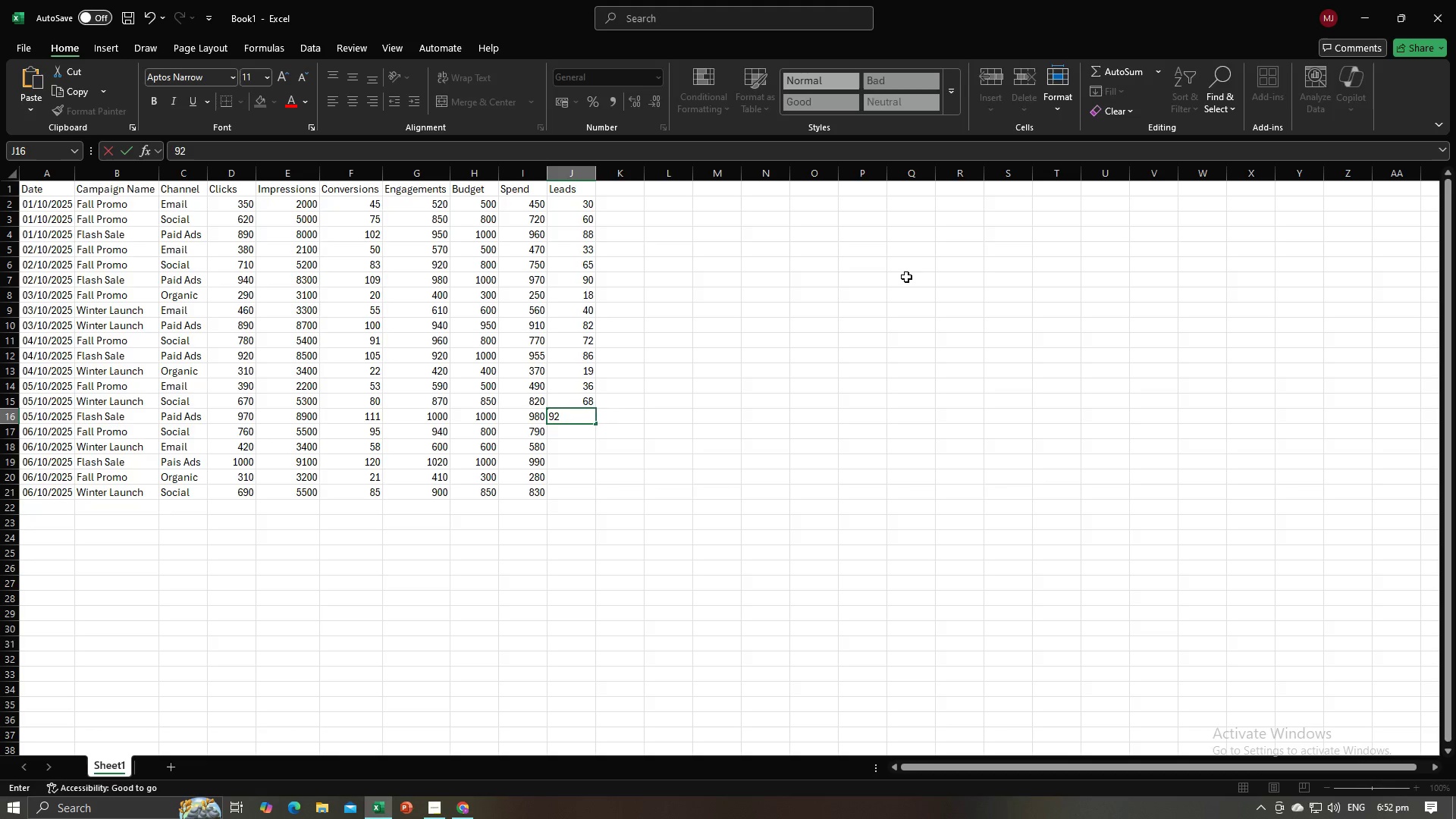 
key(NumpadEnter)
 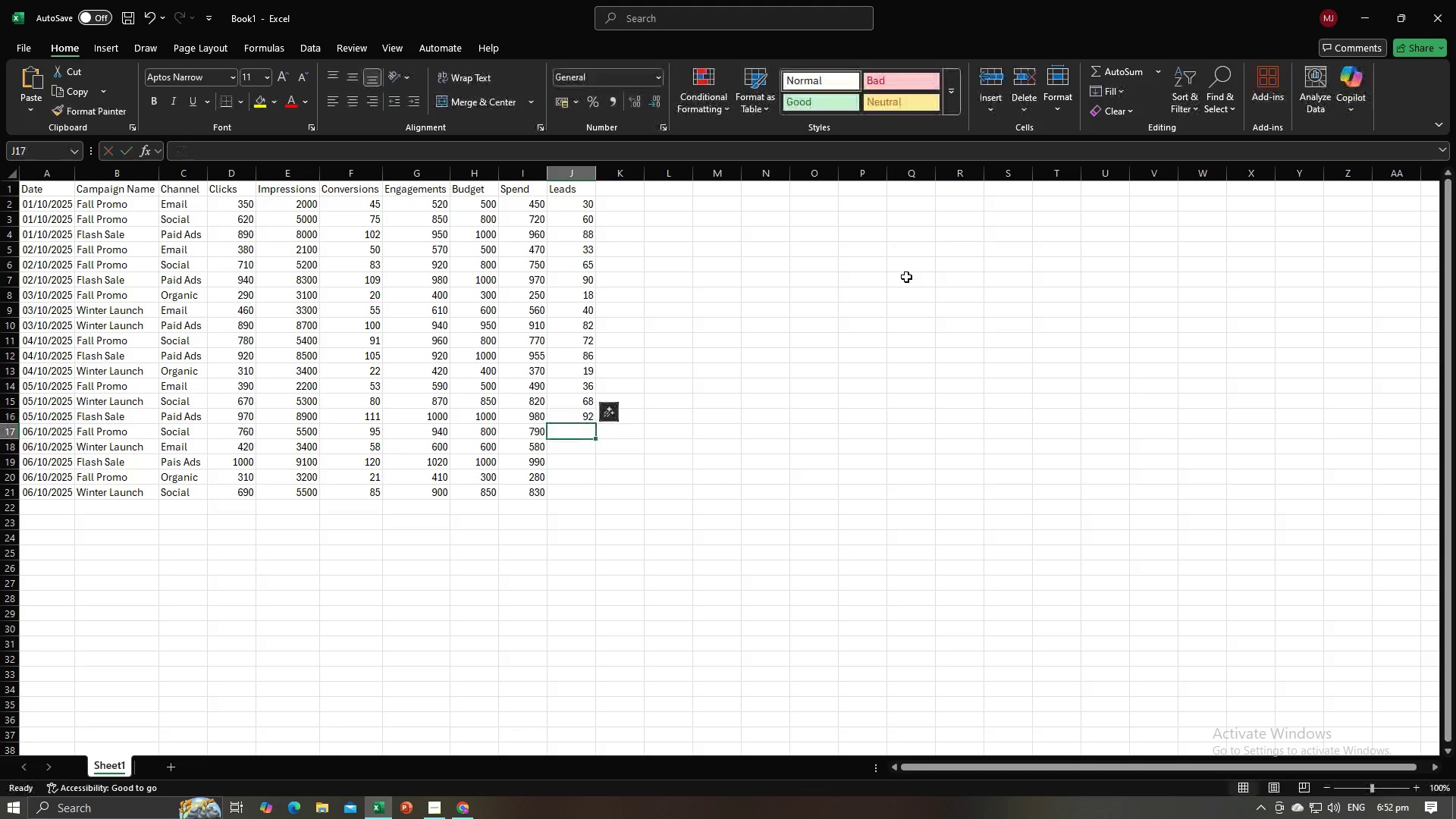 
key(Alt+AltLeft)
 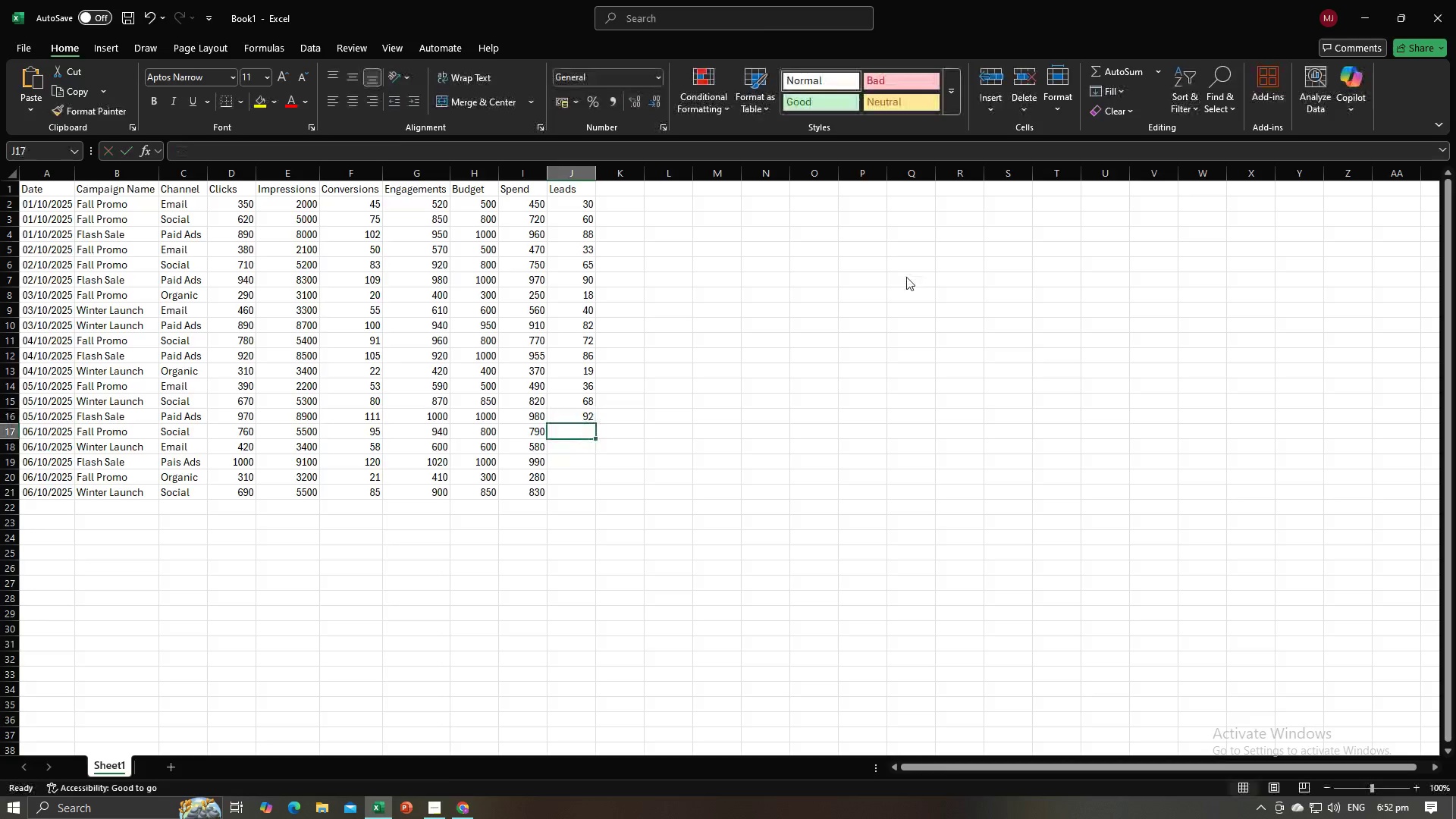 
key(Alt+Tab)
 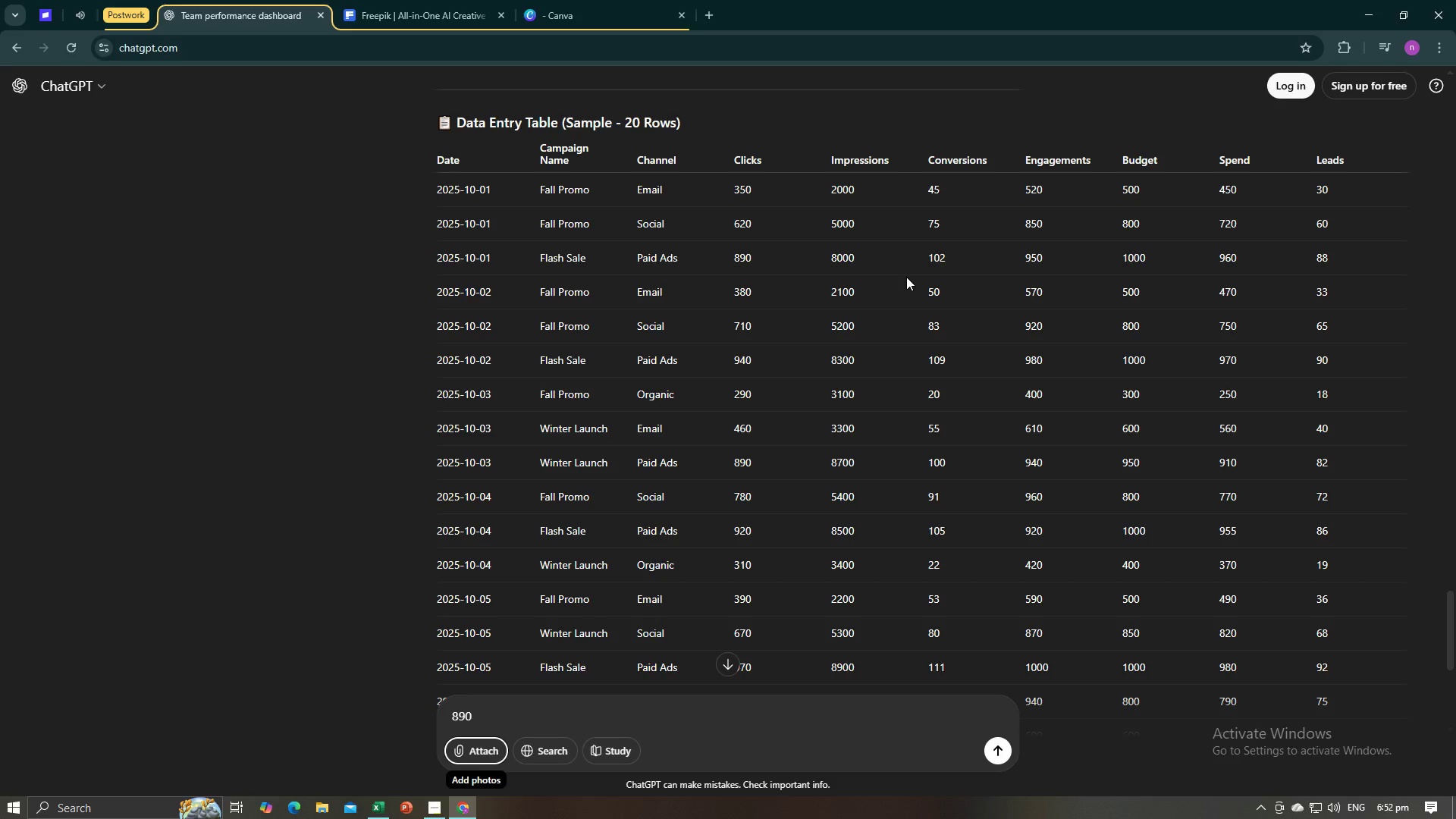 
key(Alt+AltLeft)
 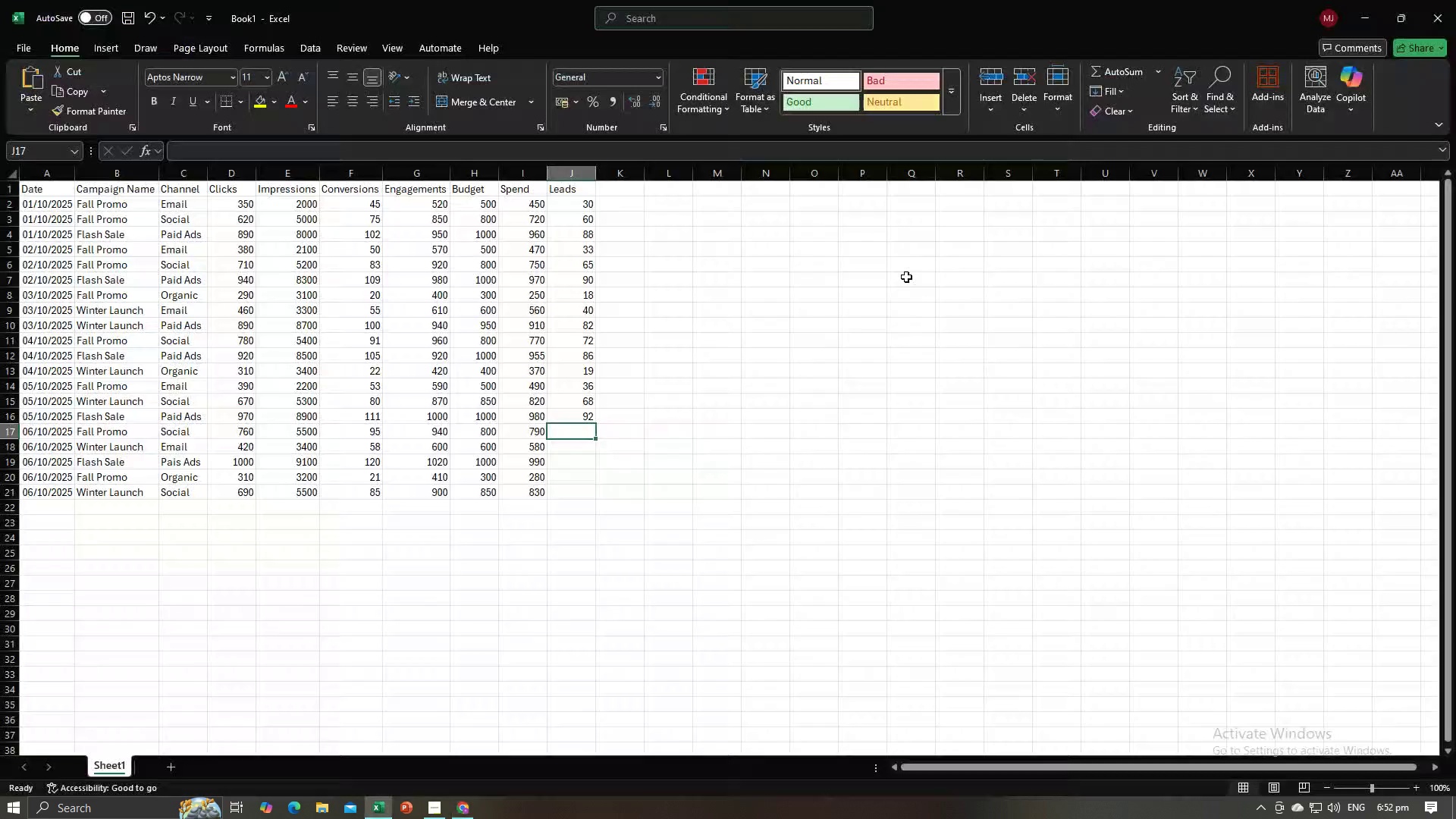 
key(Alt+Tab)
 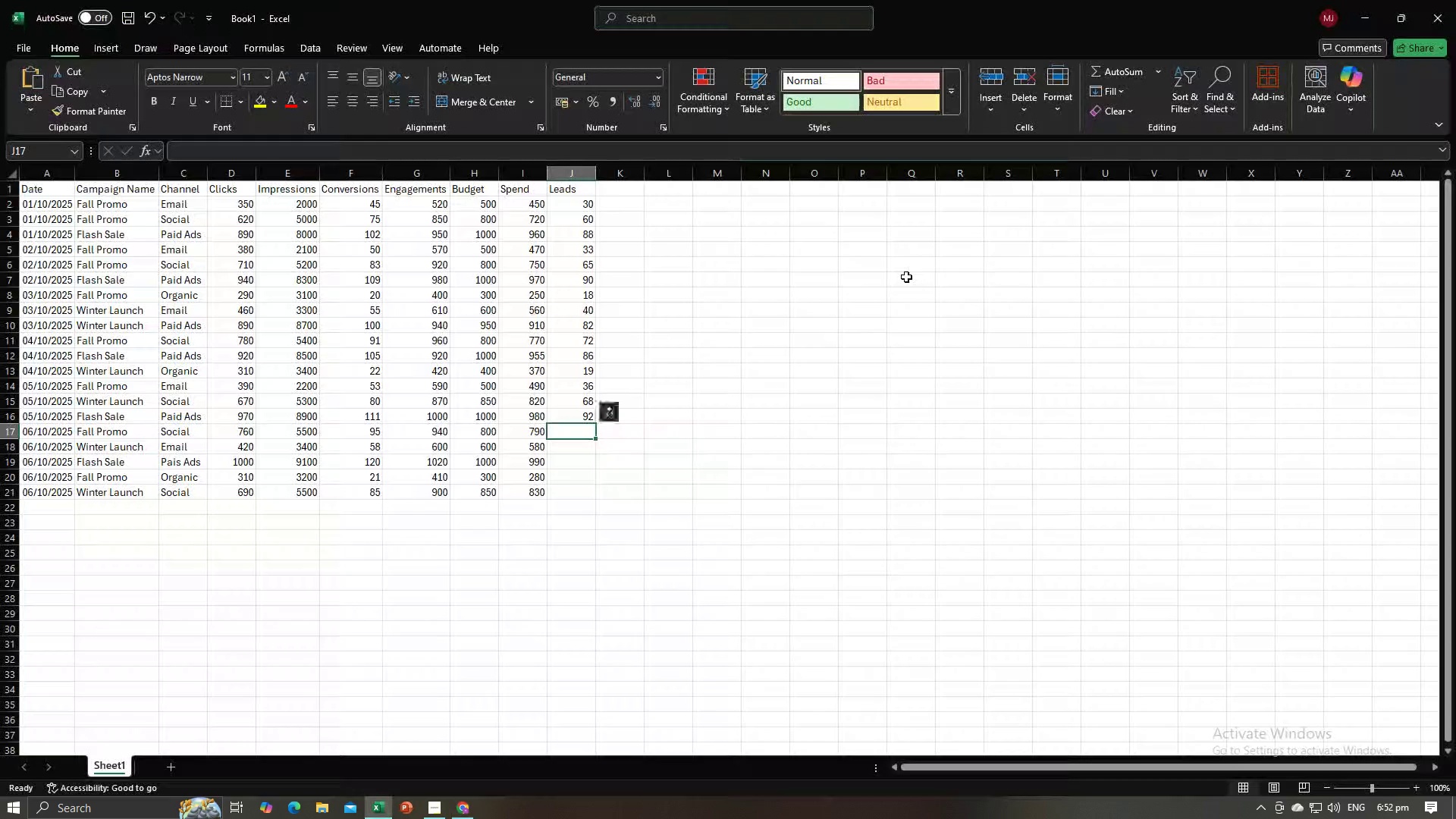 
key(Numpad7)
 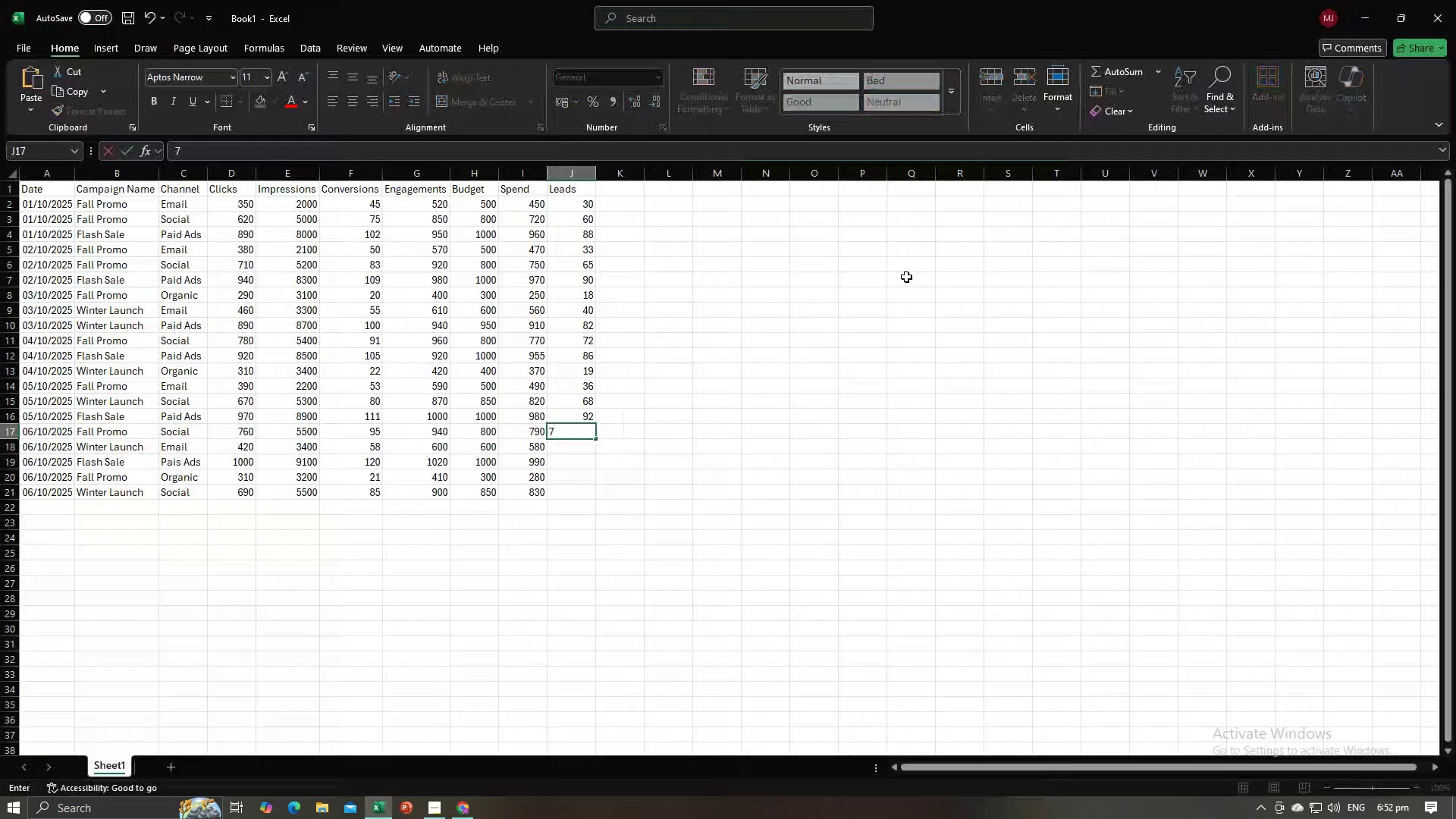 
key(Numpad5)
 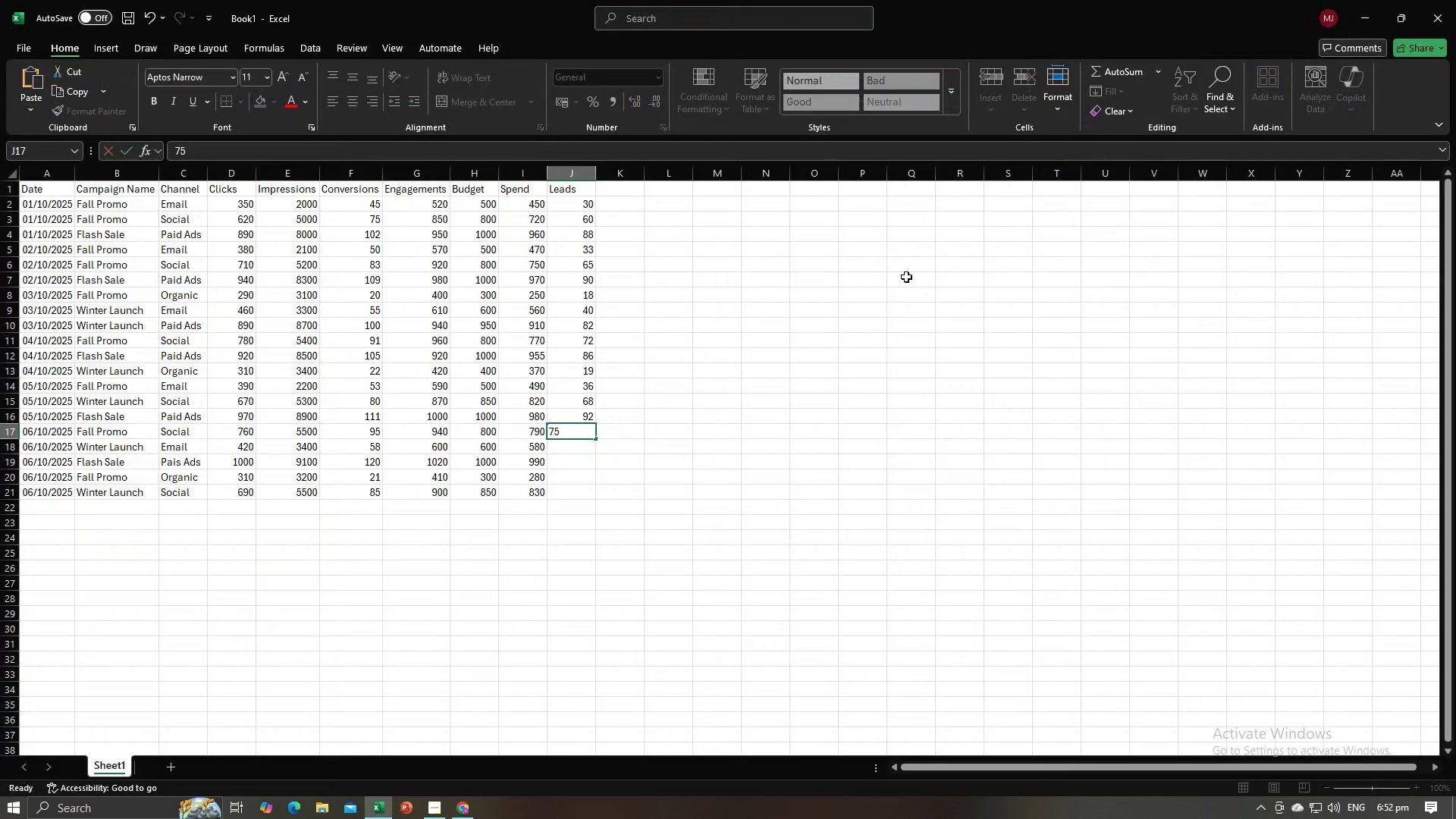 
key(NumpadEnter)
 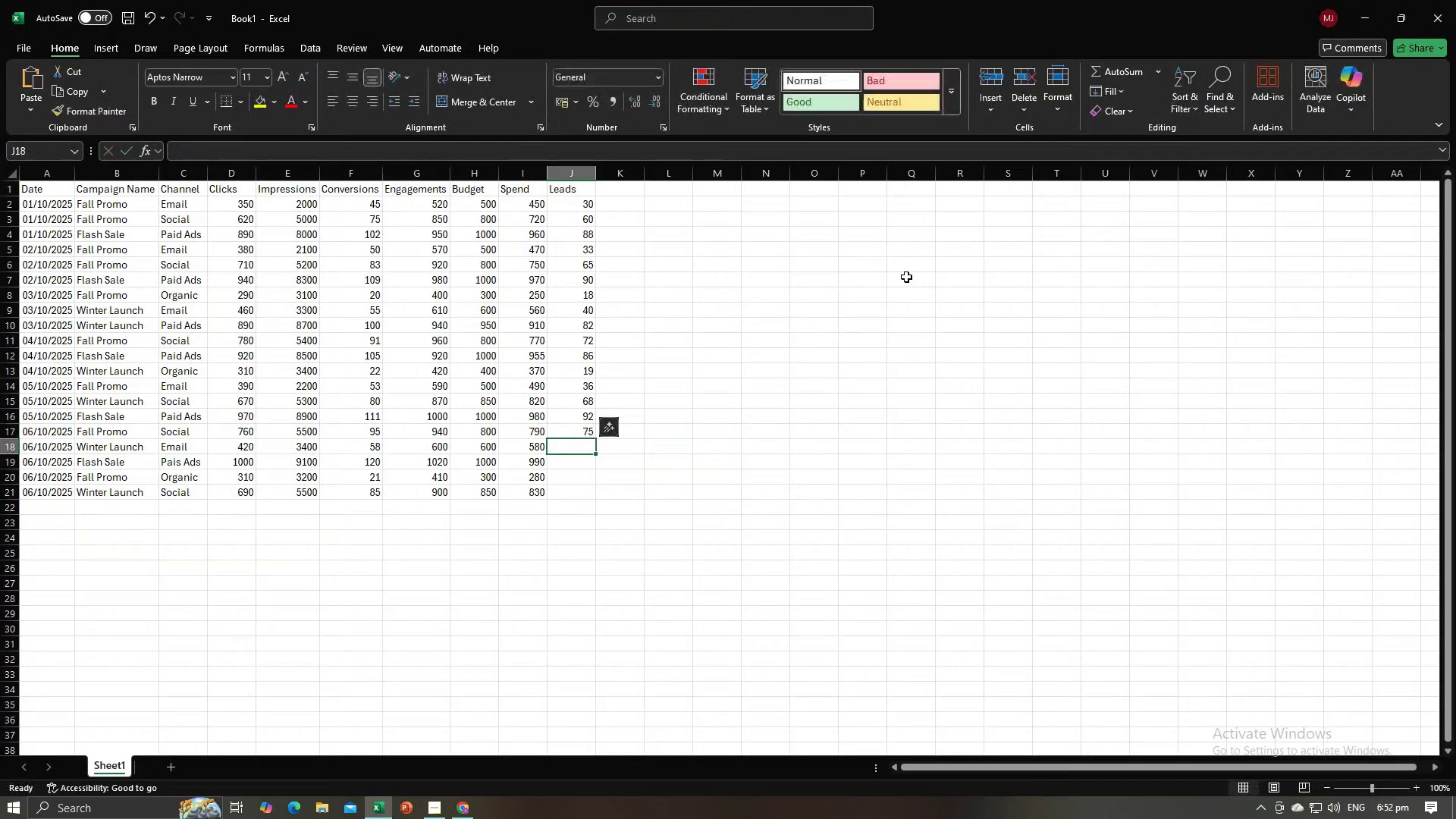 
key(Alt+AltLeft)
 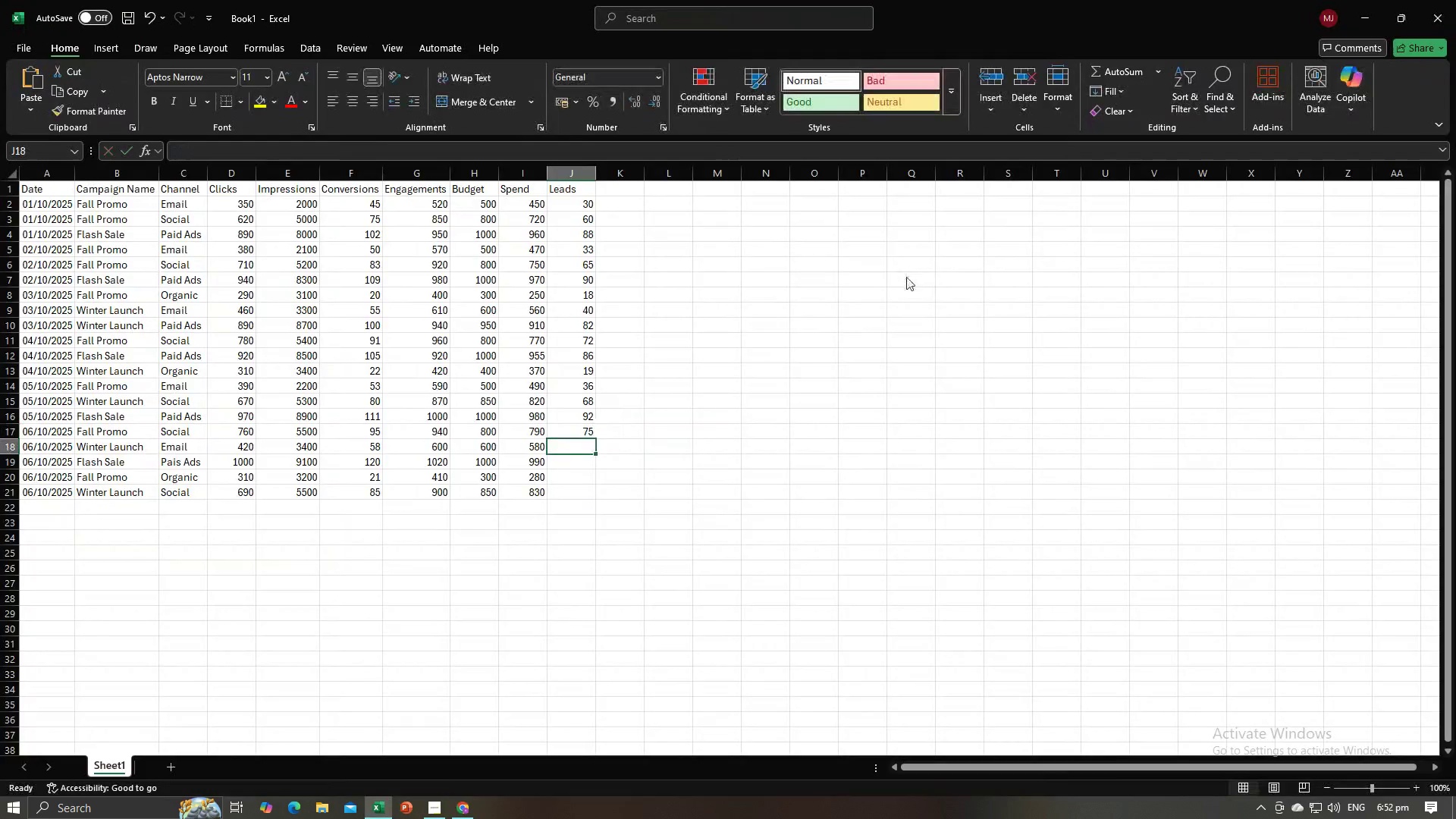 
key(Alt+Tab)
 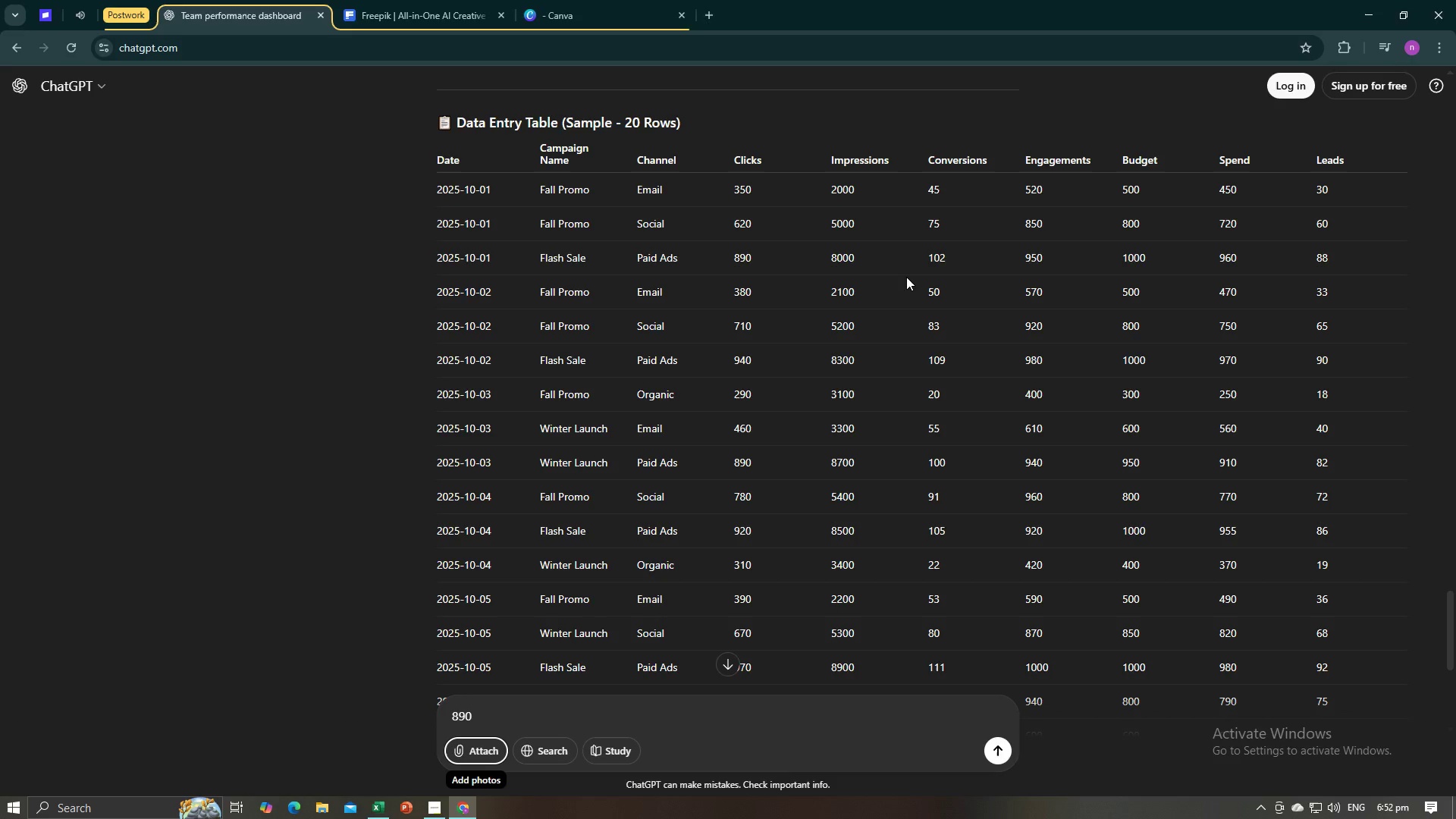 
scroll: coordinate [906, 277], scroll_direction: down, amount: 1.0
 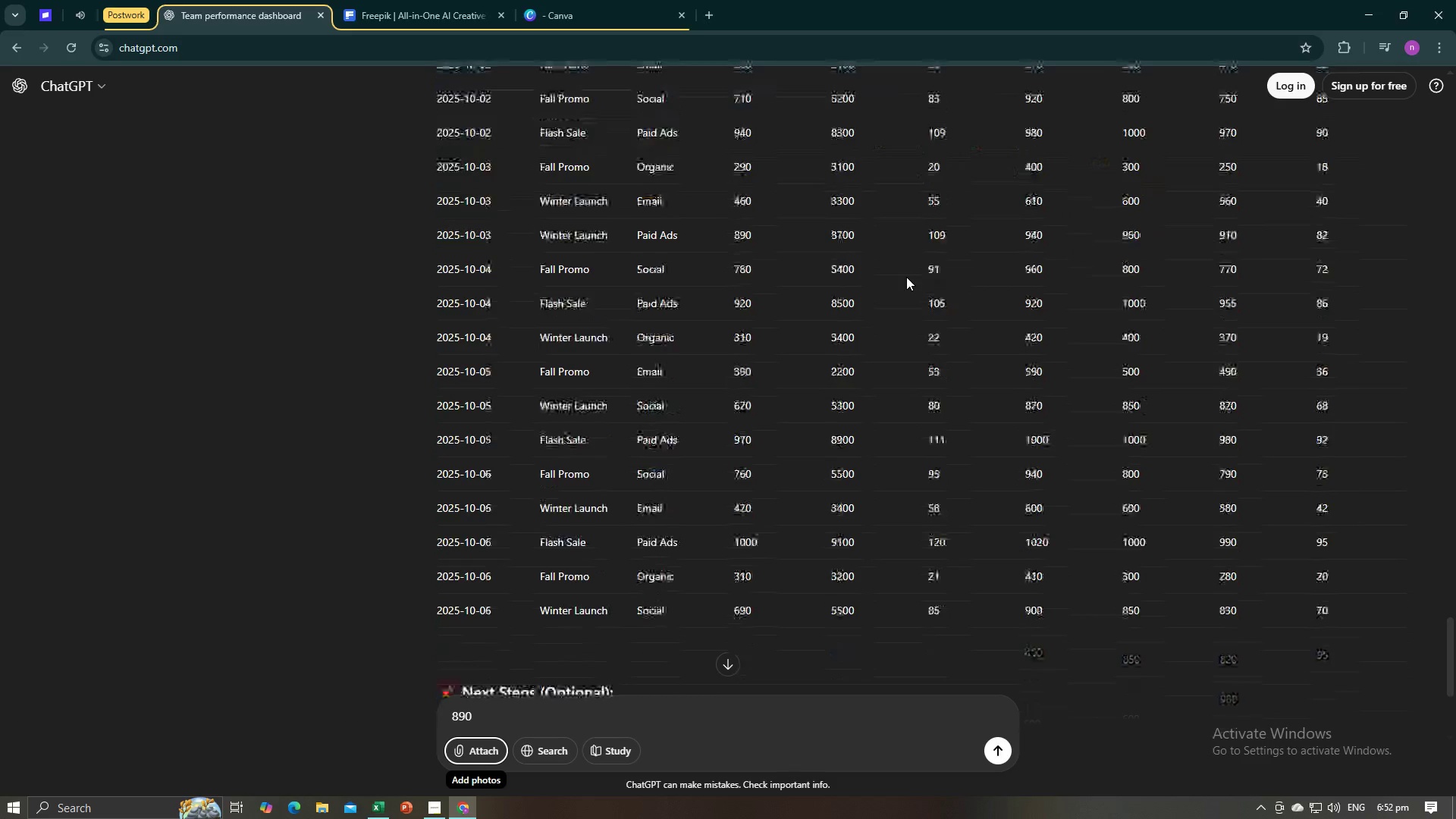 
key(Alt+AltLeft)
 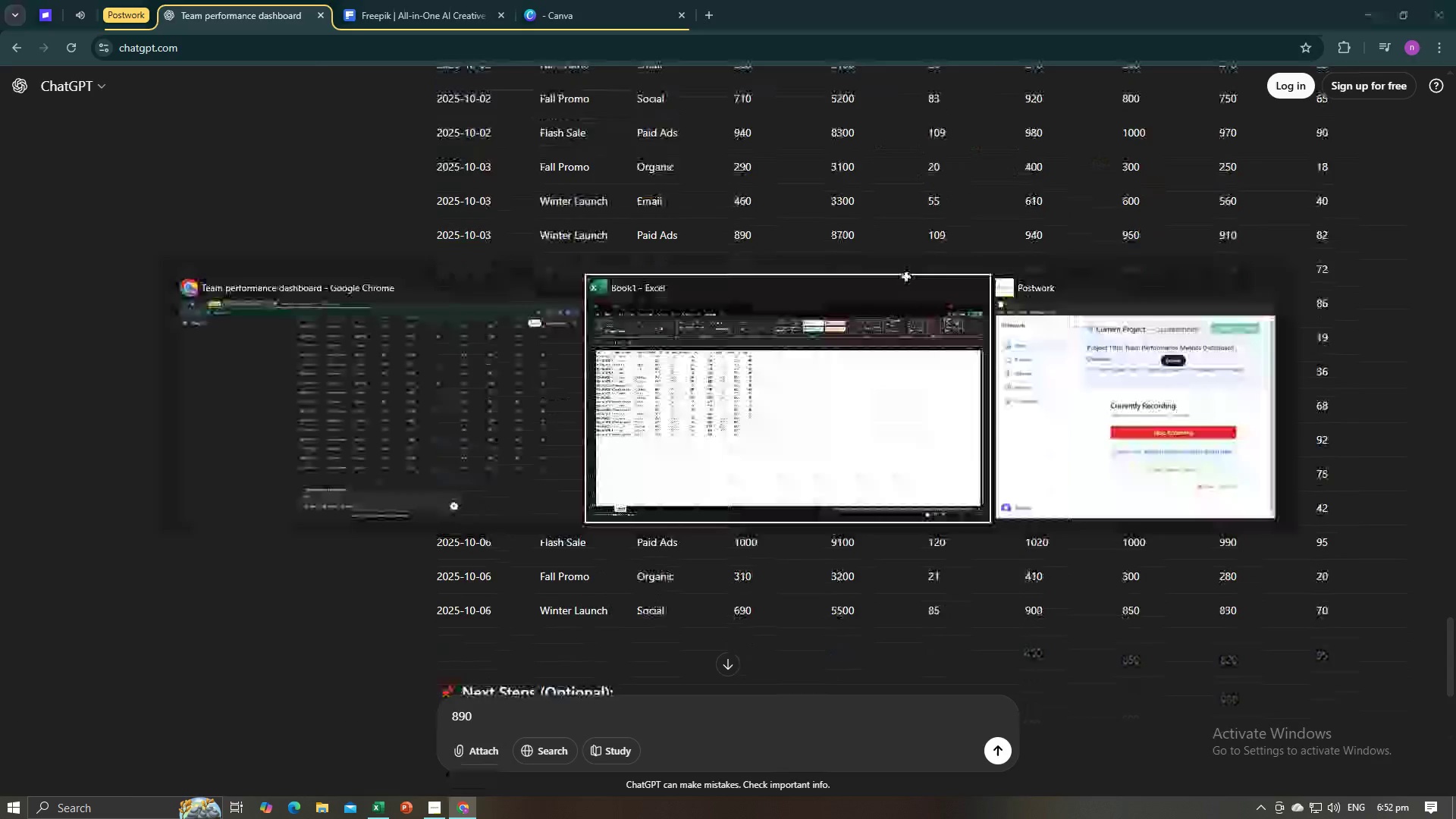 
key(Alt+Tab)
 